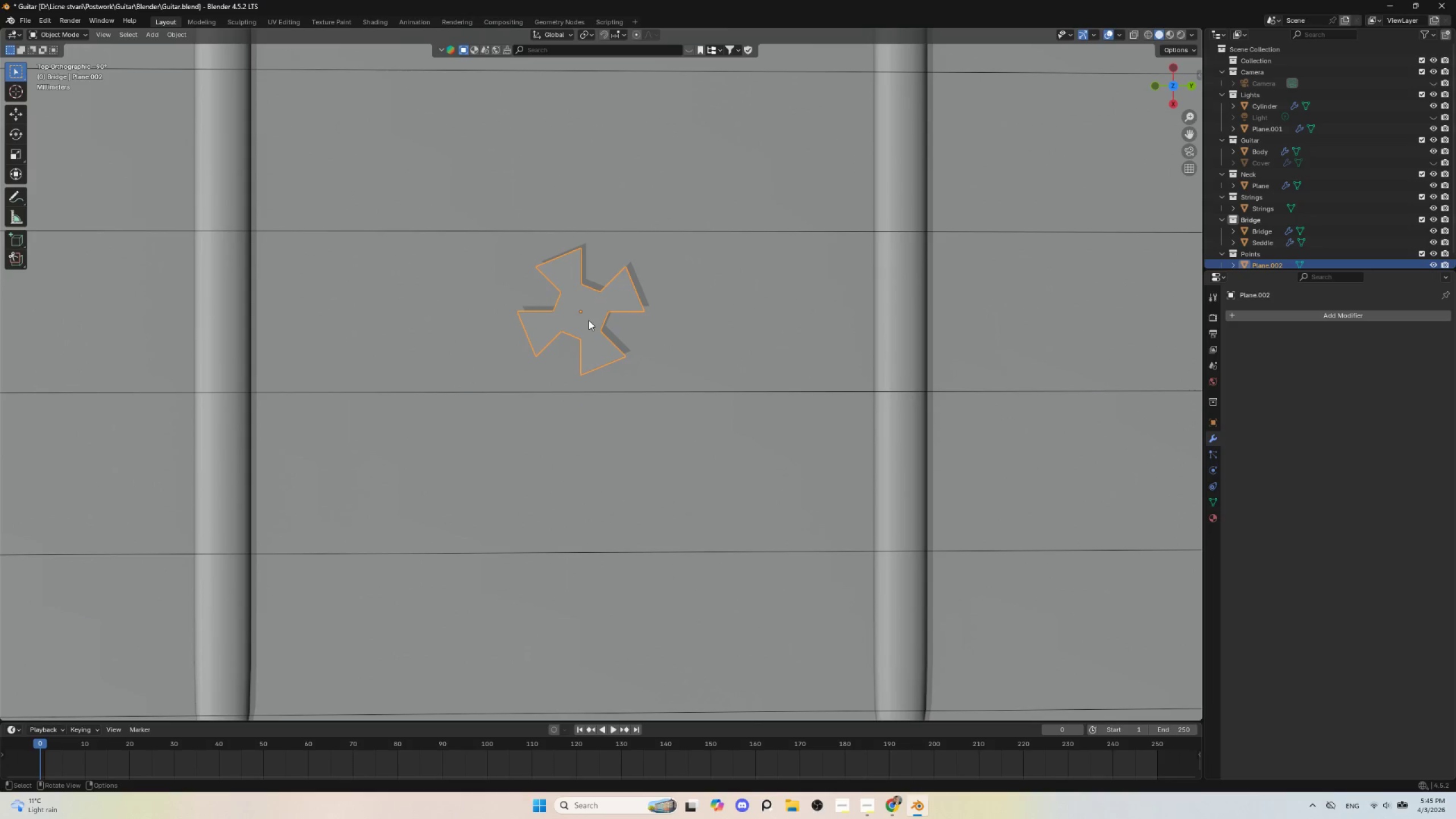 
key(Control+2)
 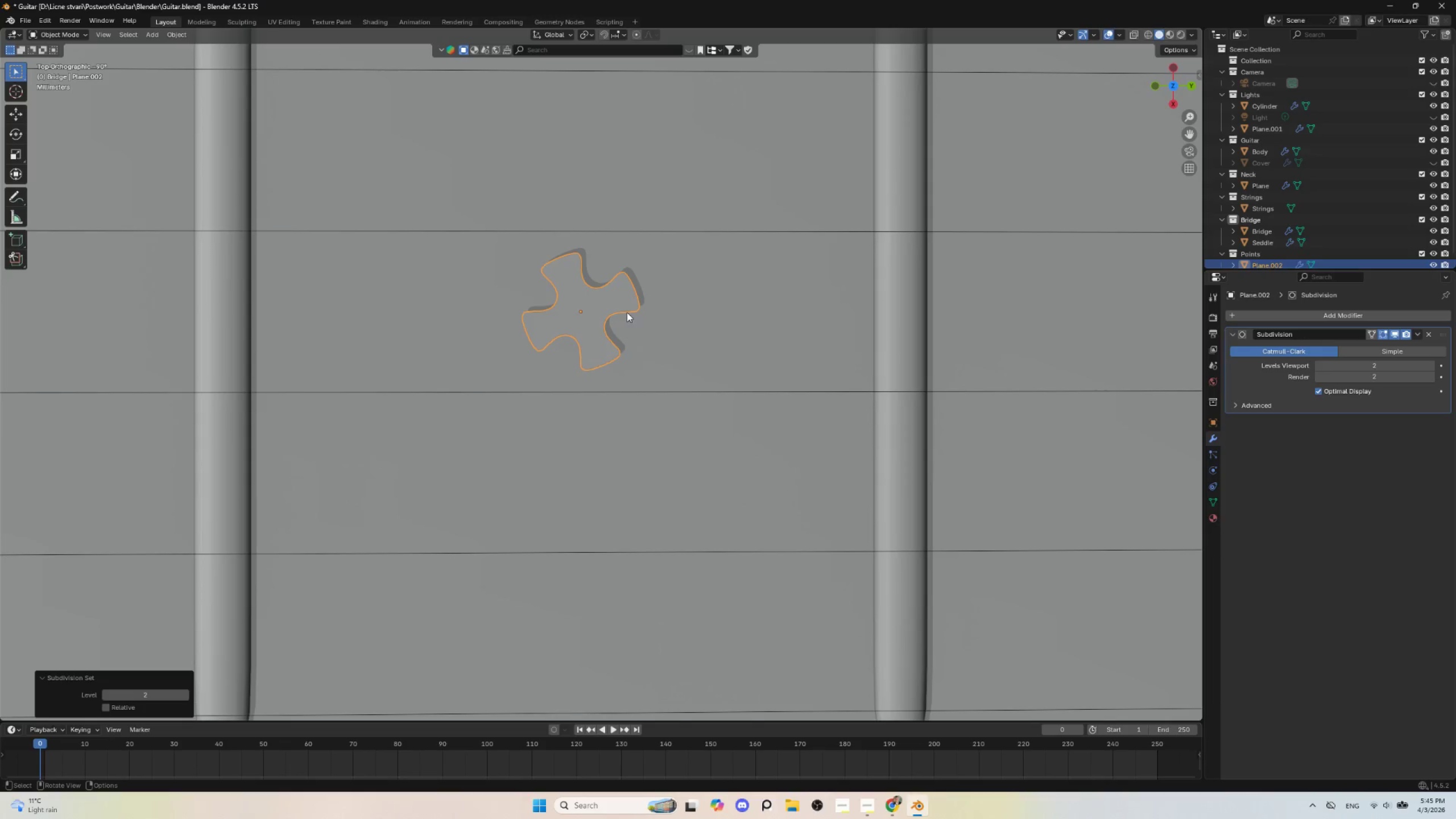 
scroll: coordinate [638, 338], scroll_direction: down, amount: 10.0
 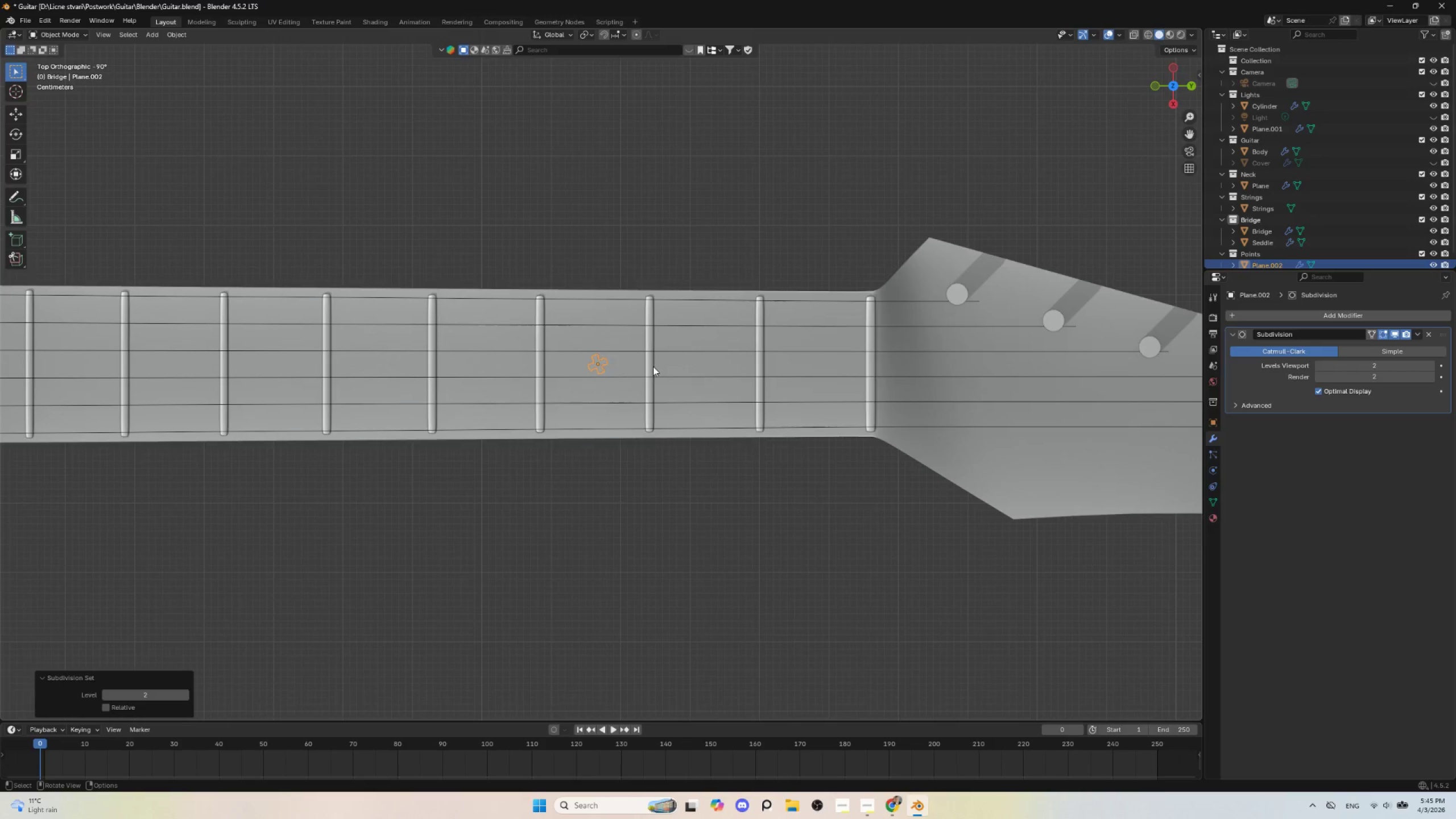 
key(Control+Z)
 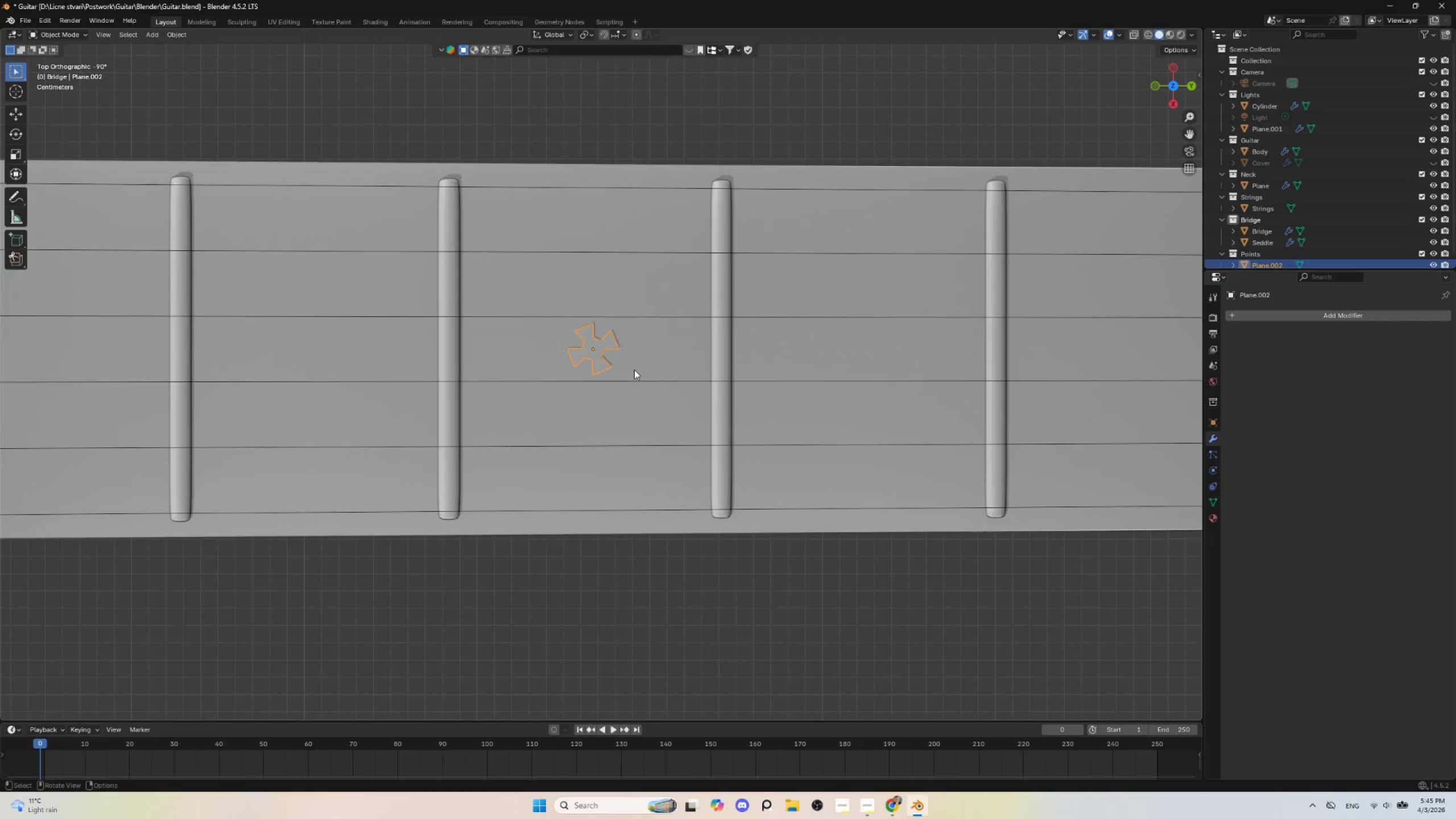 
scroll: coordinate [627, 360], scroll_direction: up, amount: 13.0
 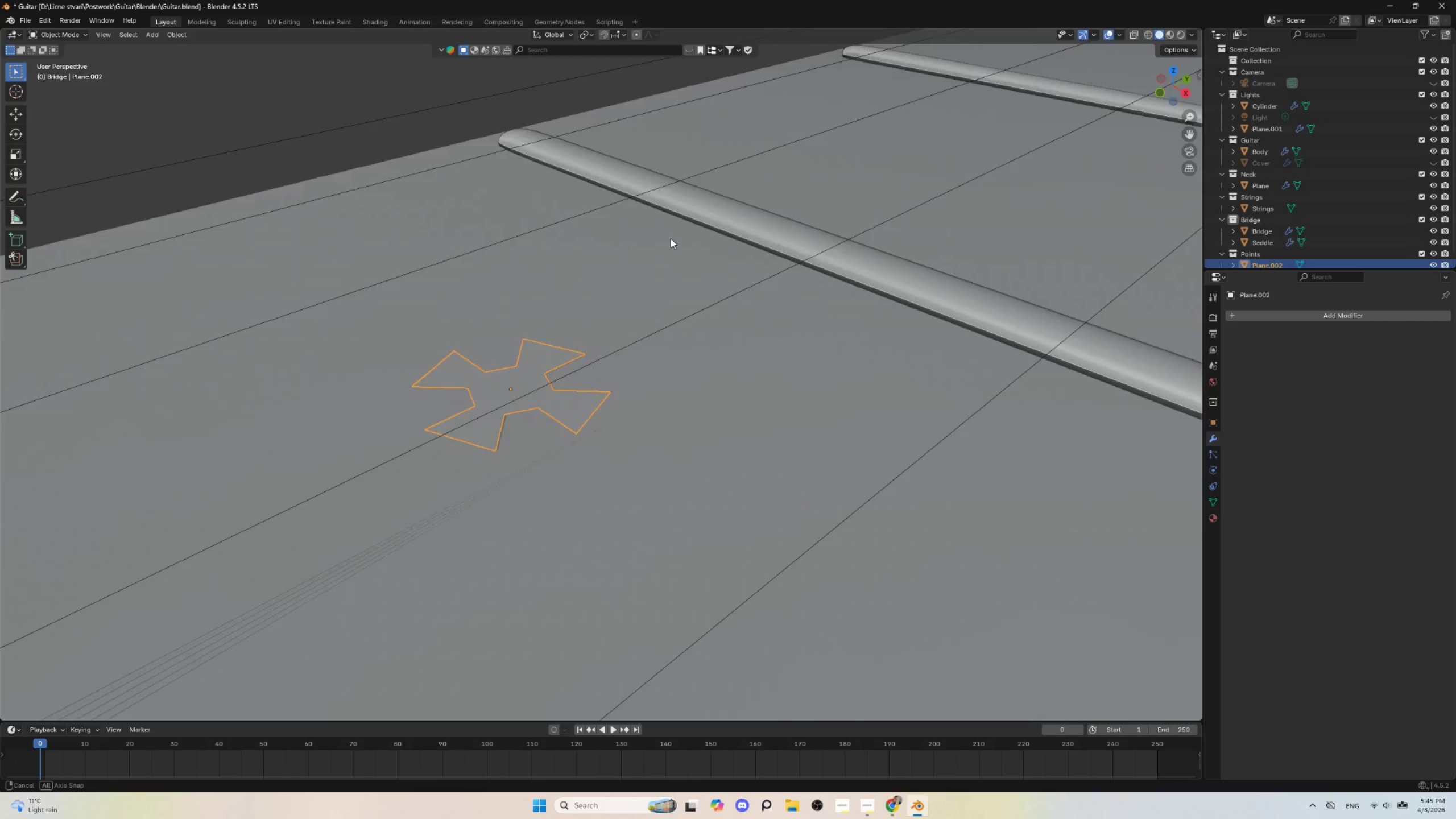 
hold_key(key=AltLeft, duration=0.38)
 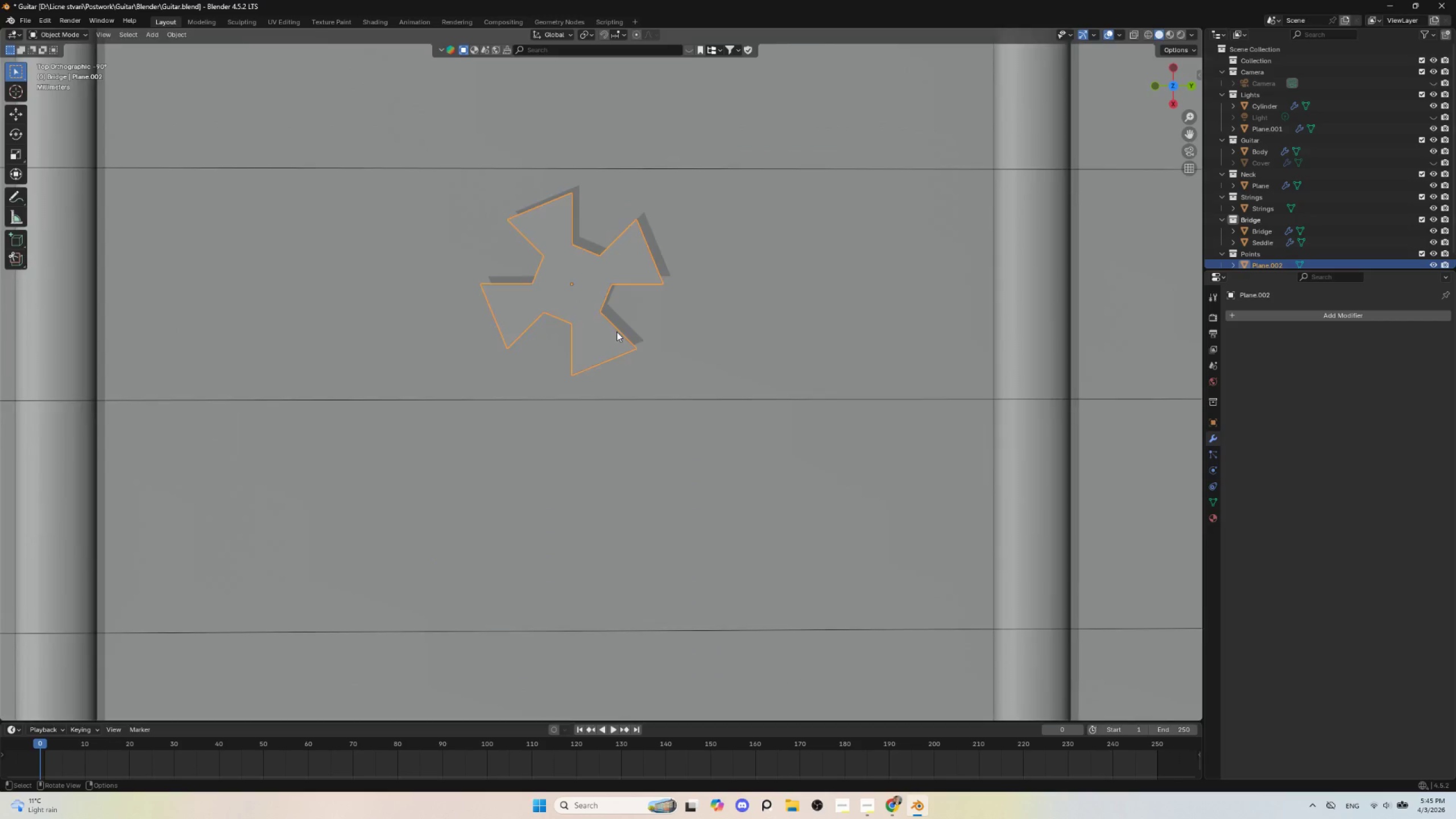 
scroll: coordinate [615, 351], scroll_direction: down, amount: 12.0
 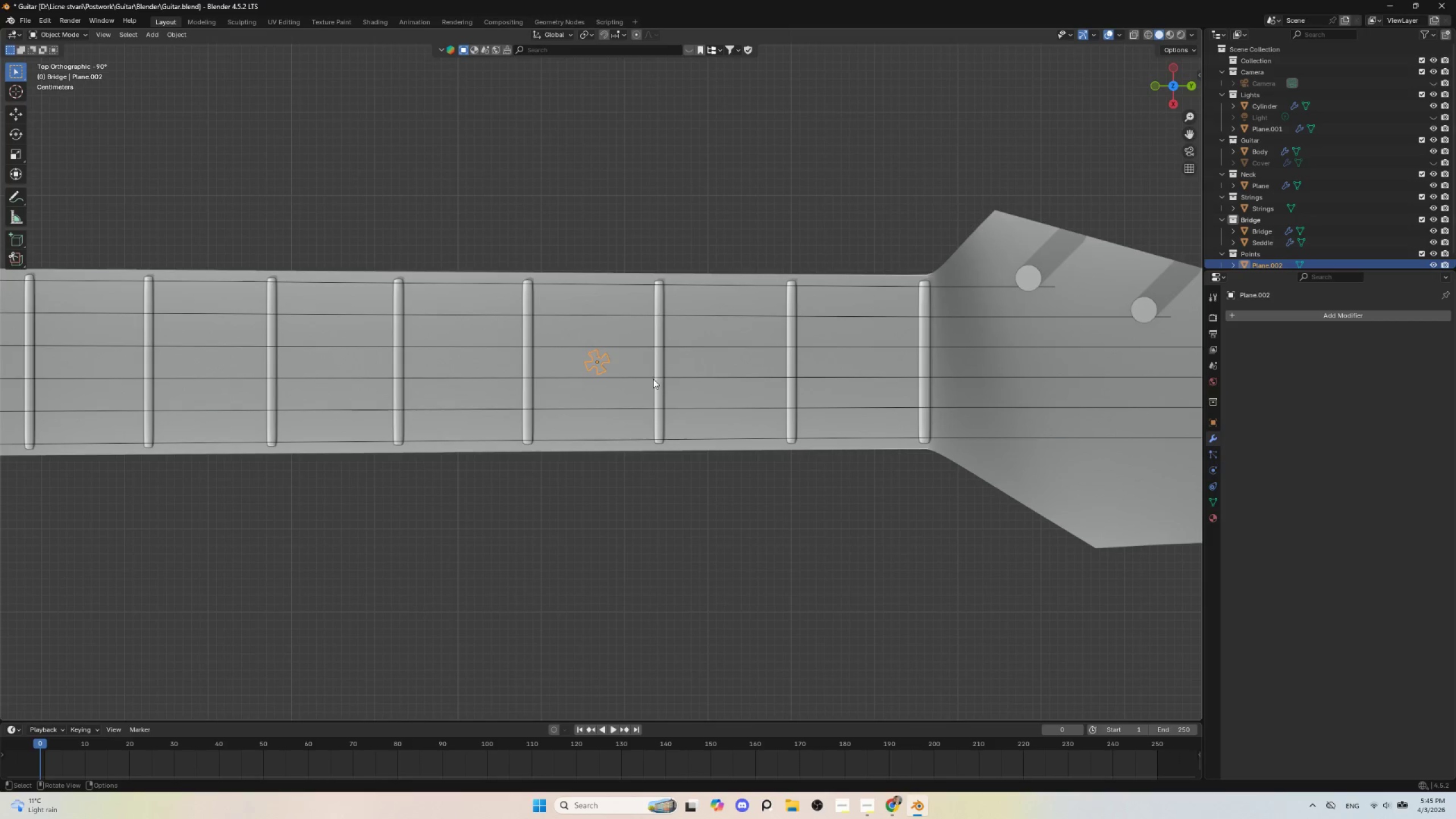 
scroll: coordinate [644, 375], scroll_direction: up, amount: 9.0
 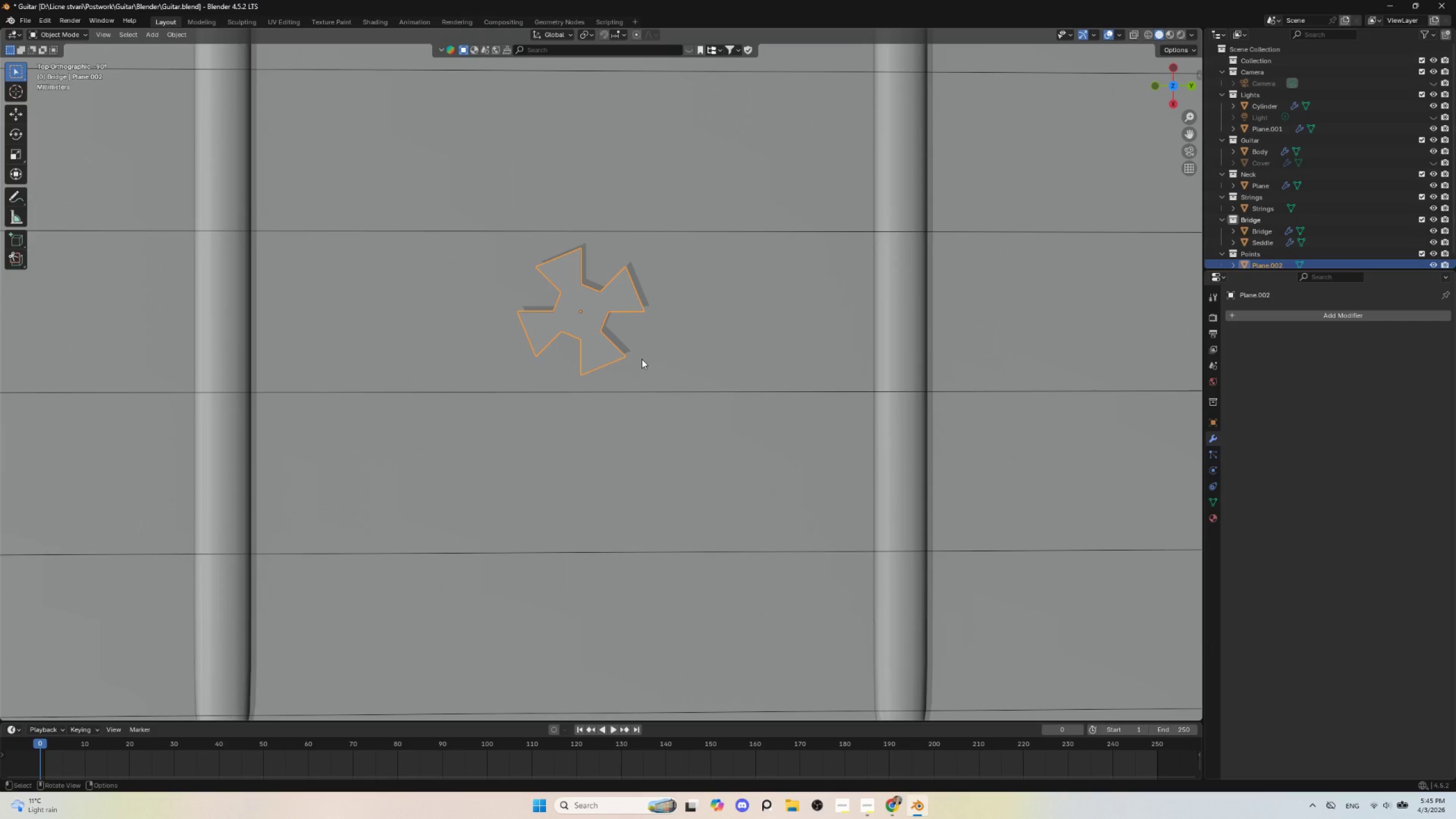 
key(S)
 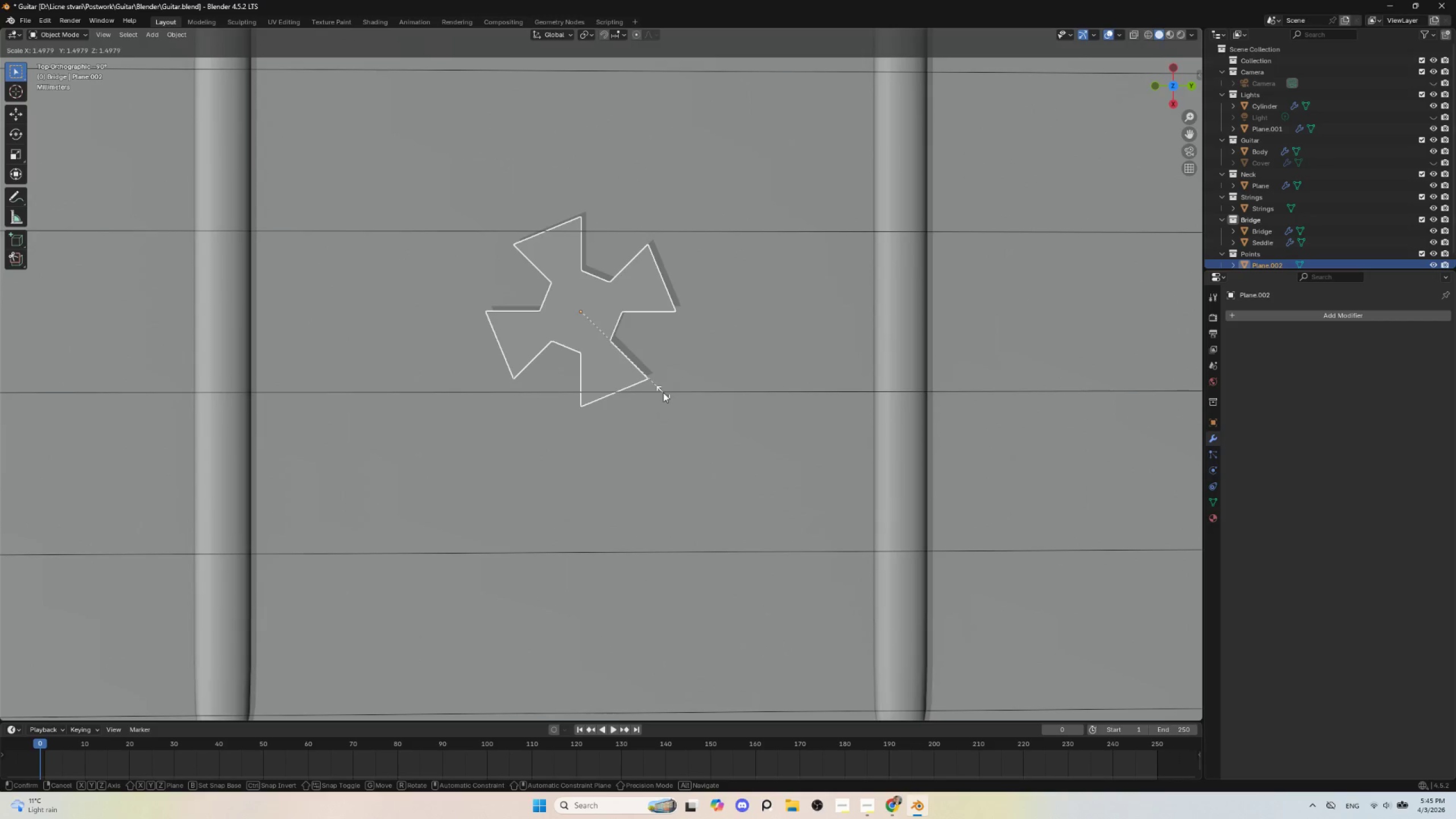 
left_click([663, 393])
 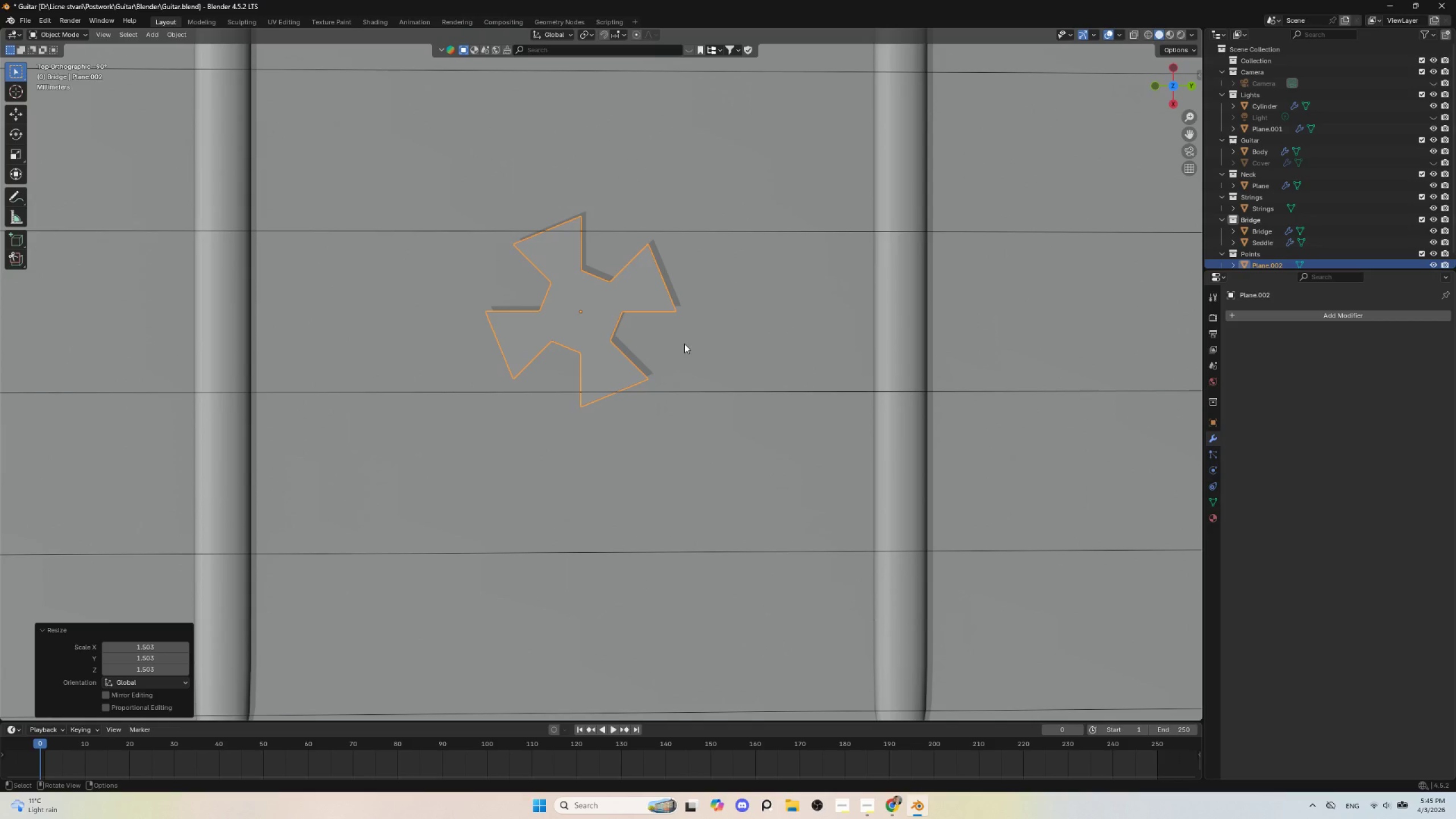 
type(rx)
 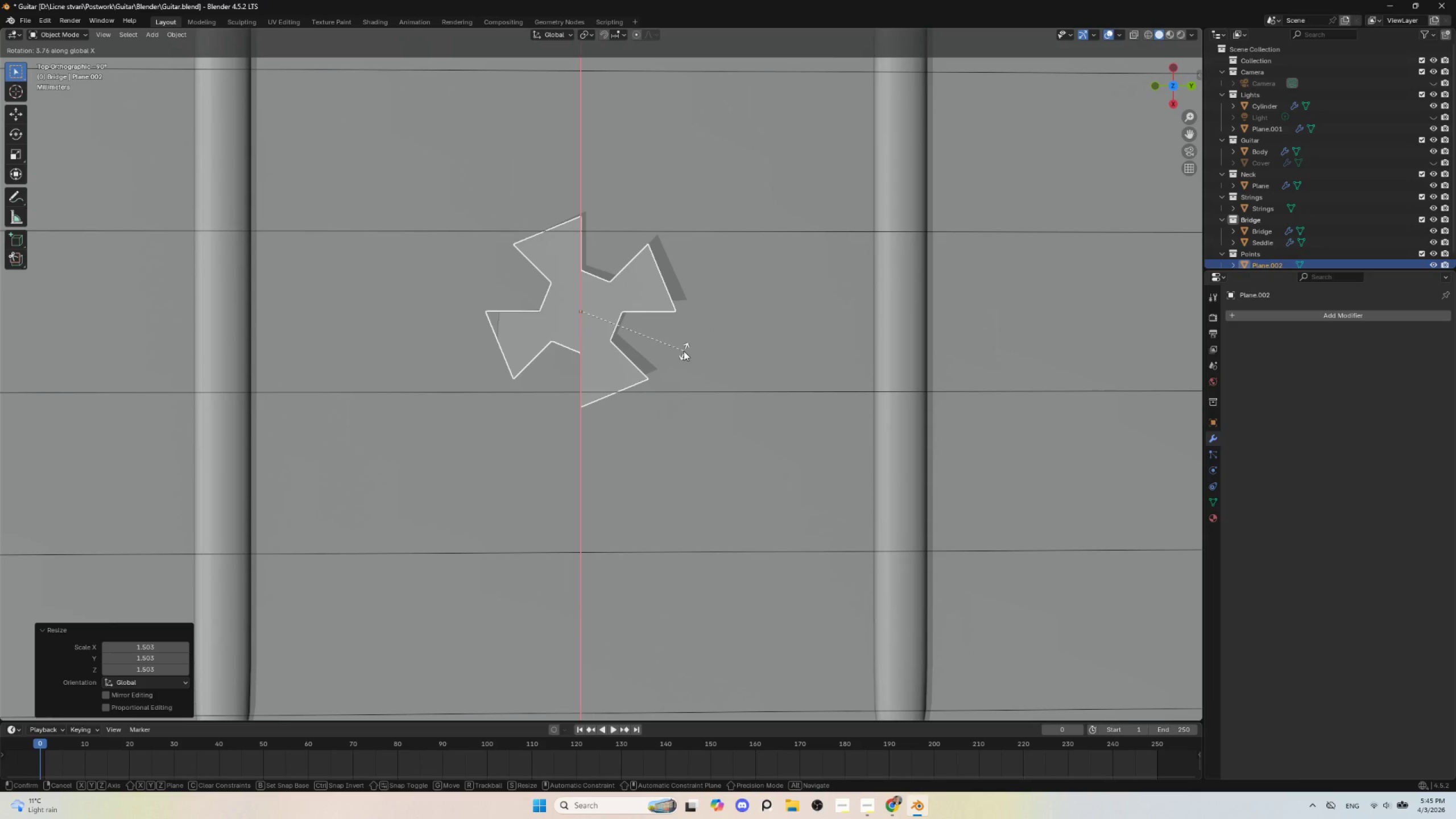 
key(Escape)
type(ry)
 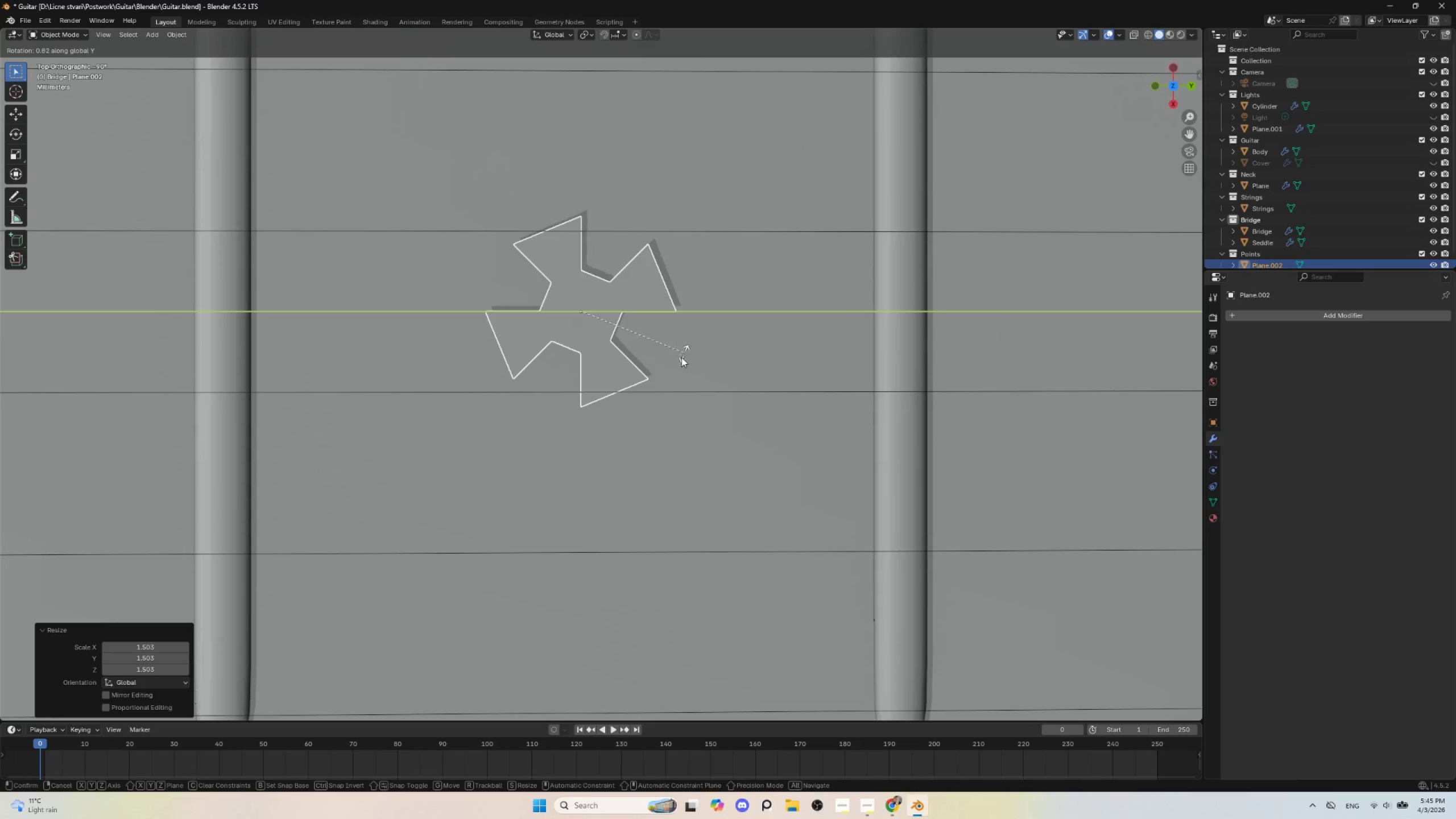 
hold_key(key=ControlLeft, duration=0.59)
 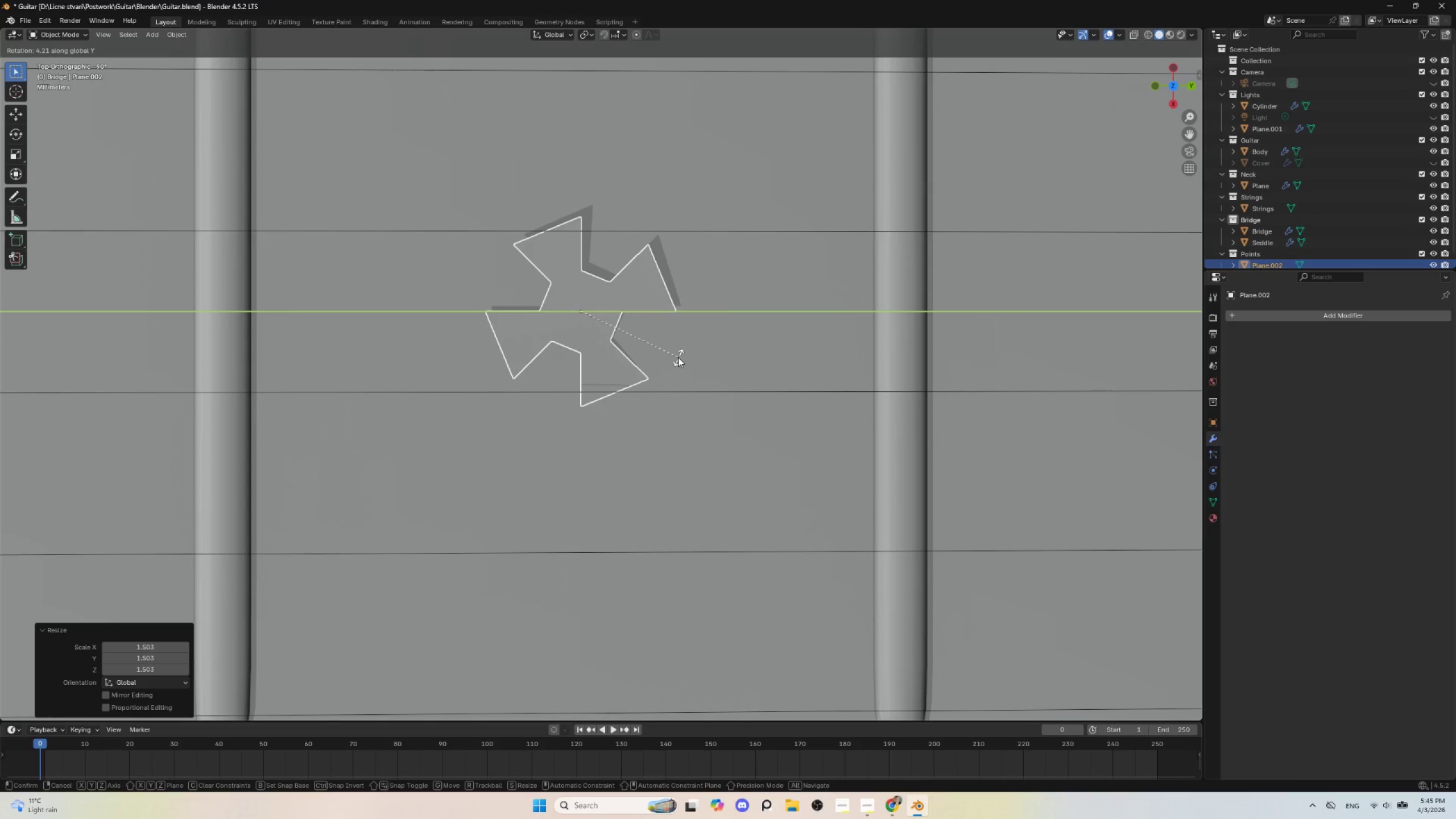 
key(X)
 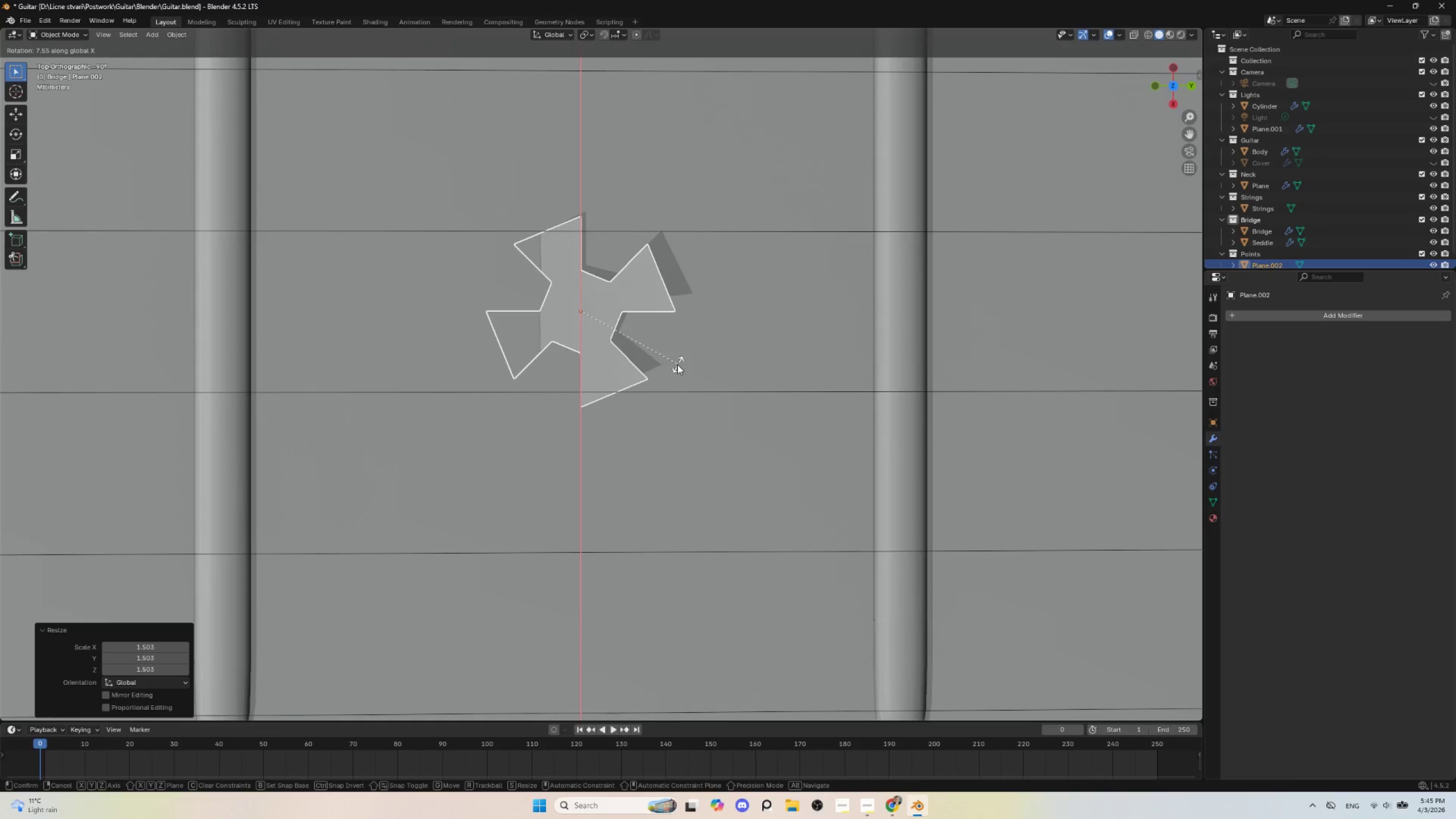 
key(Z)
 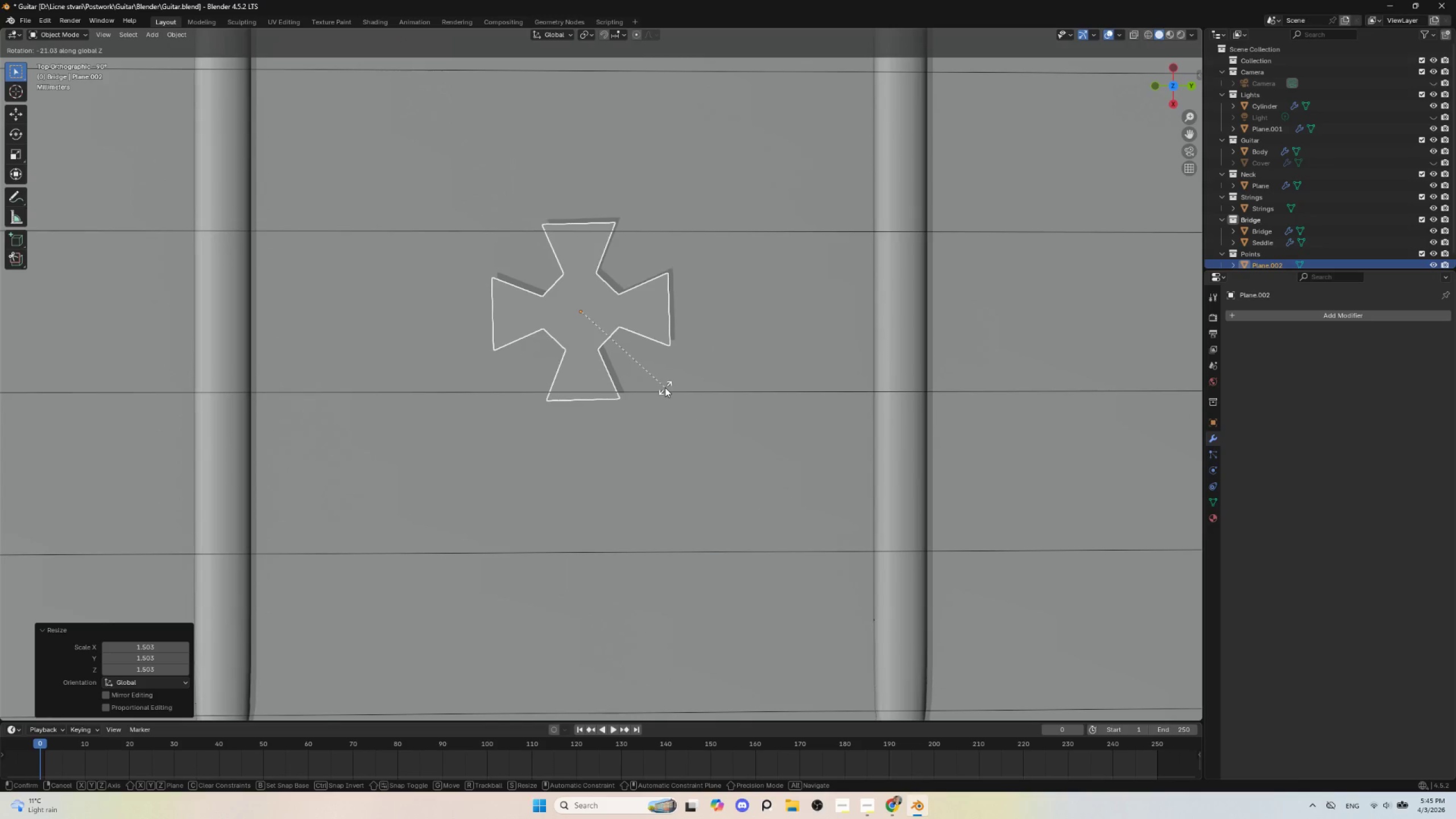 
hold_key(key=ControlLeft, duration=1.5)
 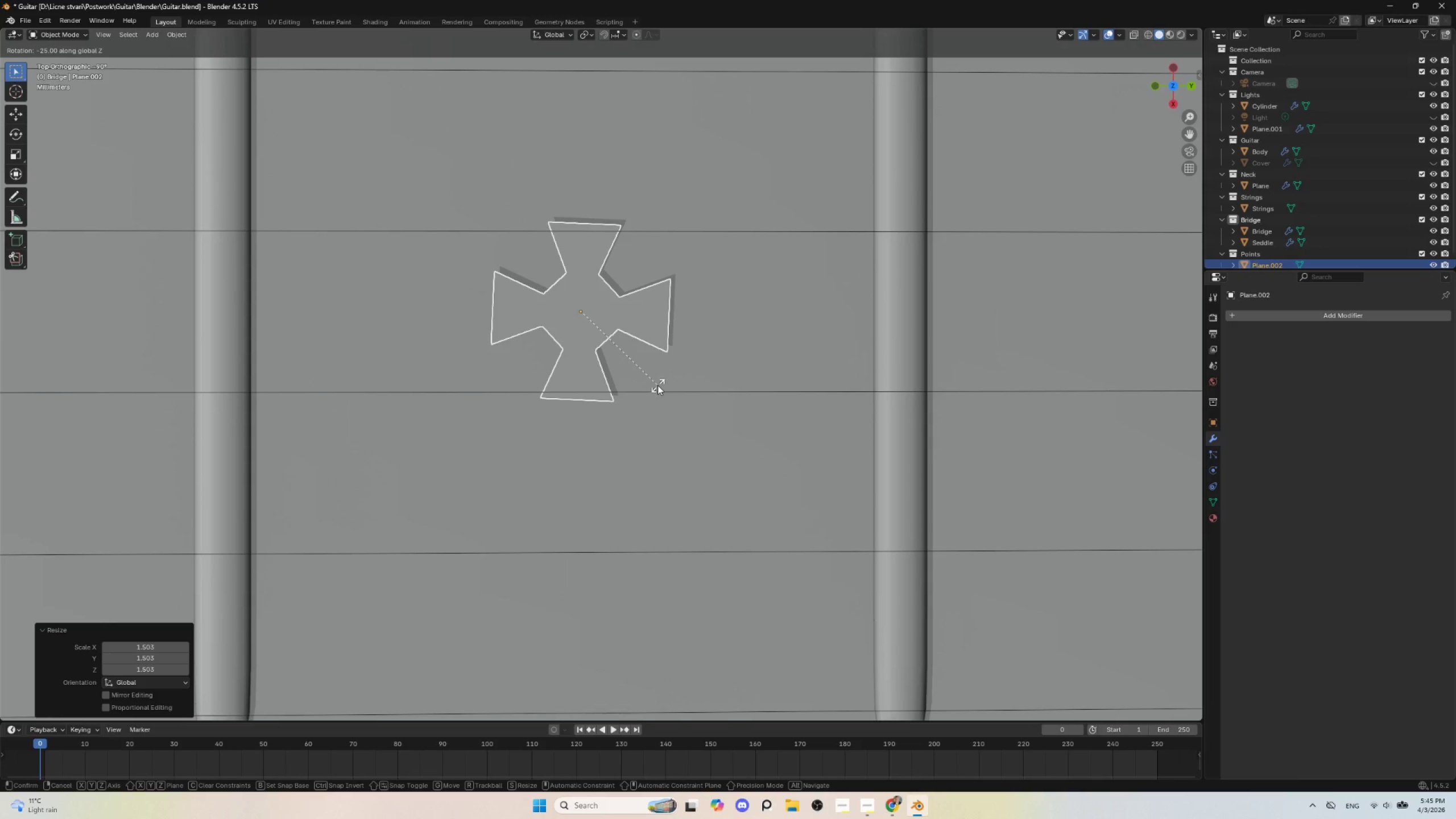 
hold_key(key=ControlLeft, duration=1.31)
 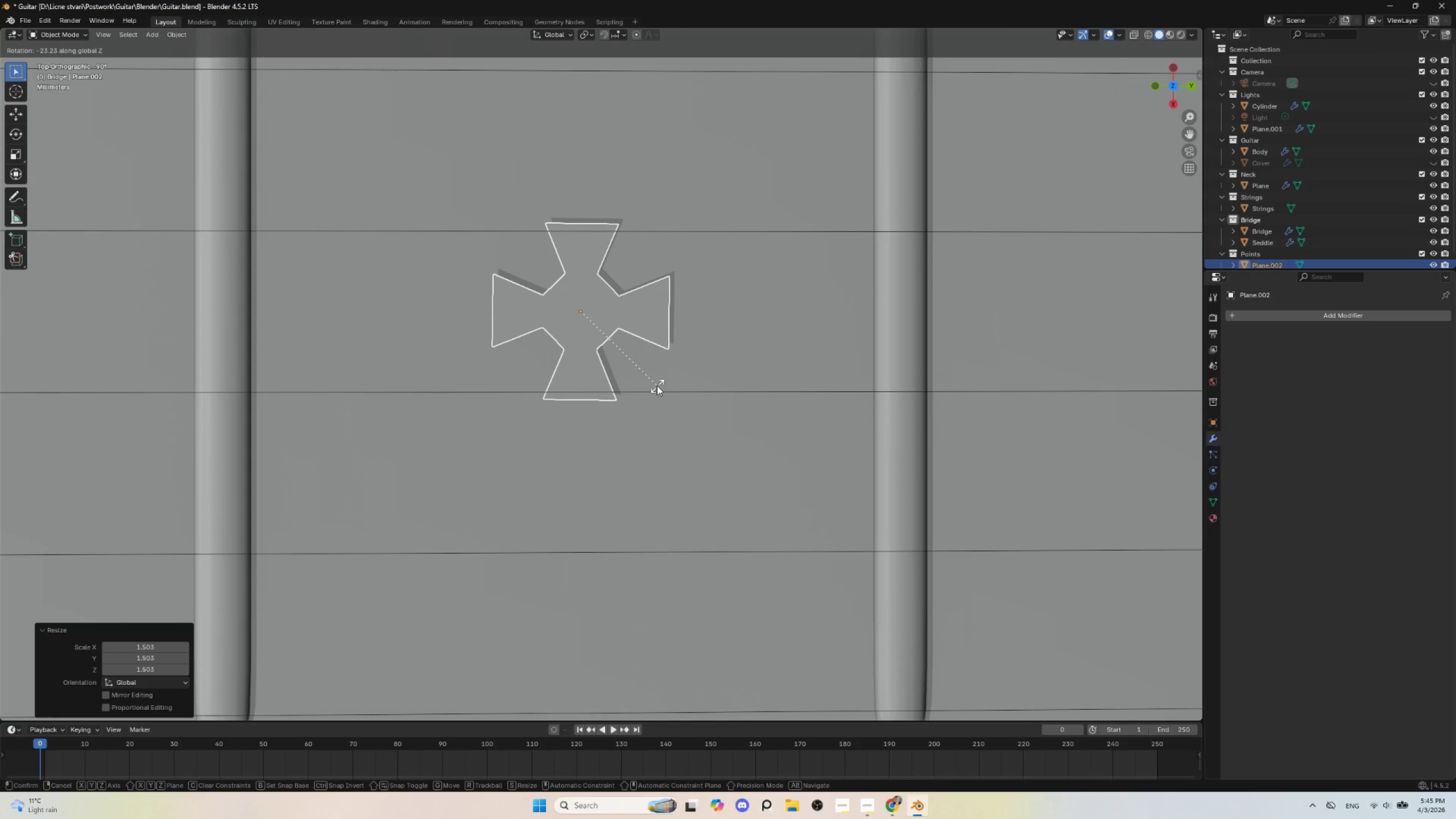 
hold_key(key=ShiftLeft, duration=1.52)
 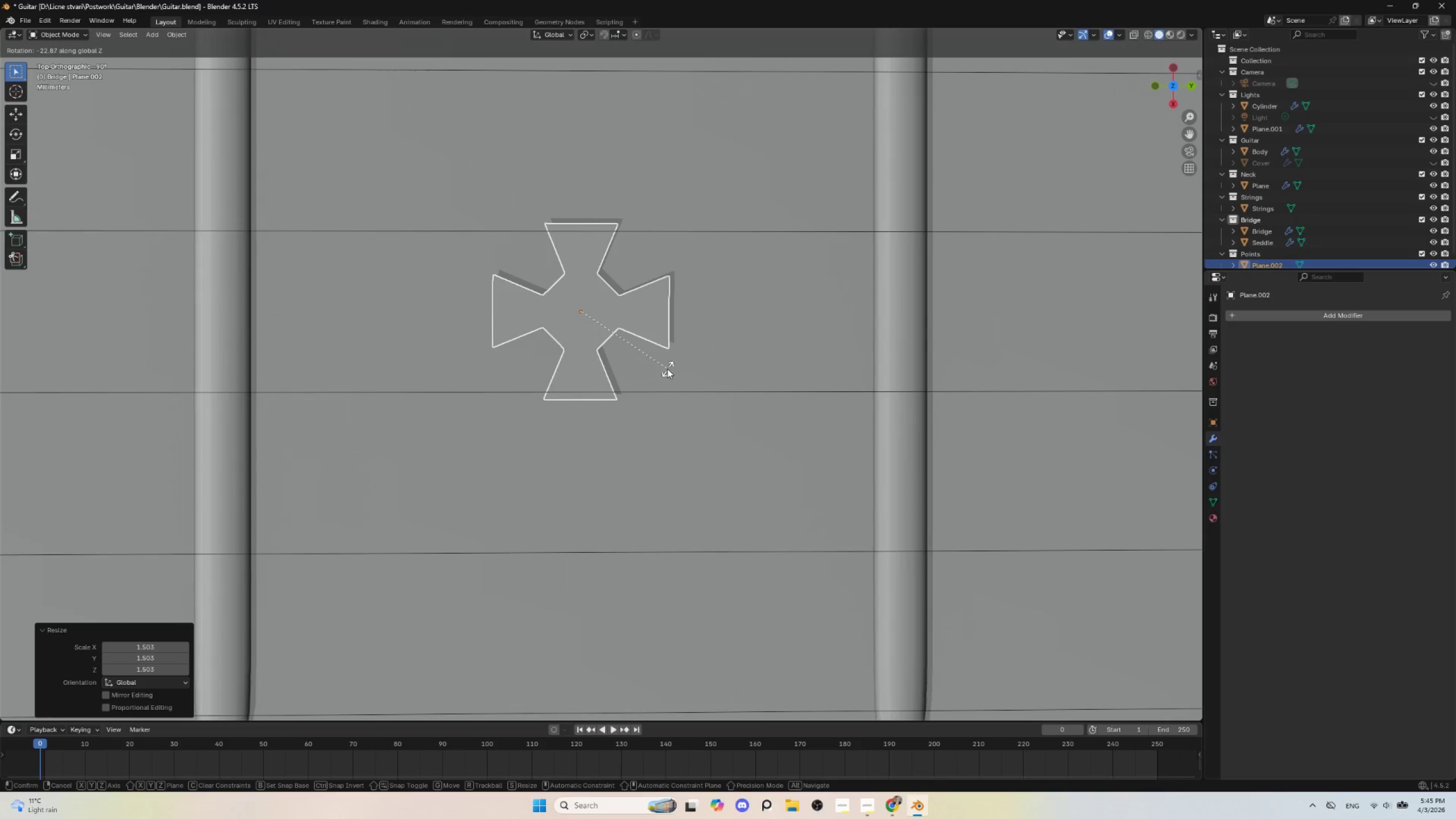 
hold_key(key=ShiftLeft, duration=1.52)
 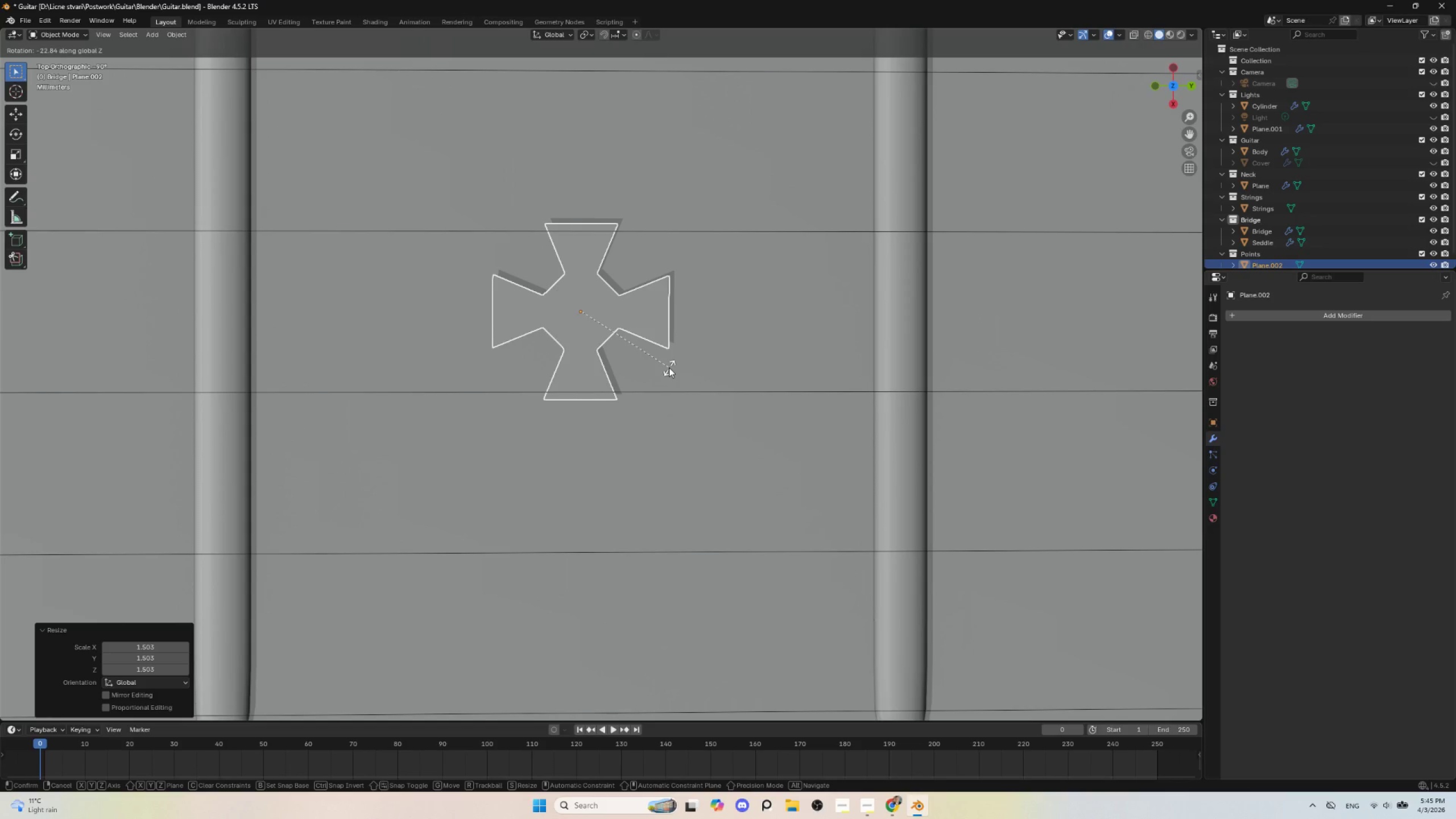 
hold_key(key=ShiftLeft, duration=1.28)
left_click([669, 367])
 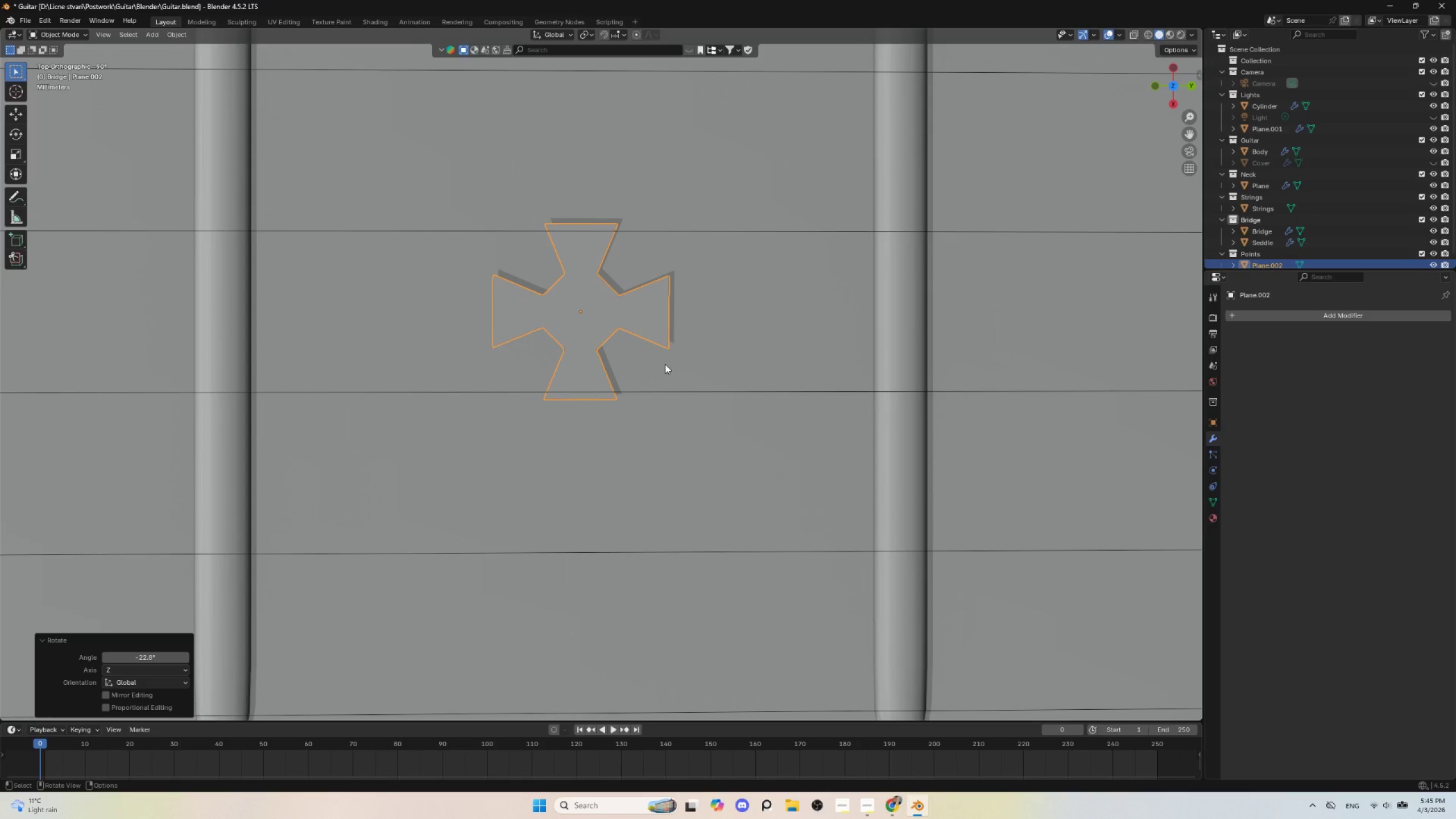 
scroll: coordinate [661, 373], scroll_direction: down, amount: 5.0
 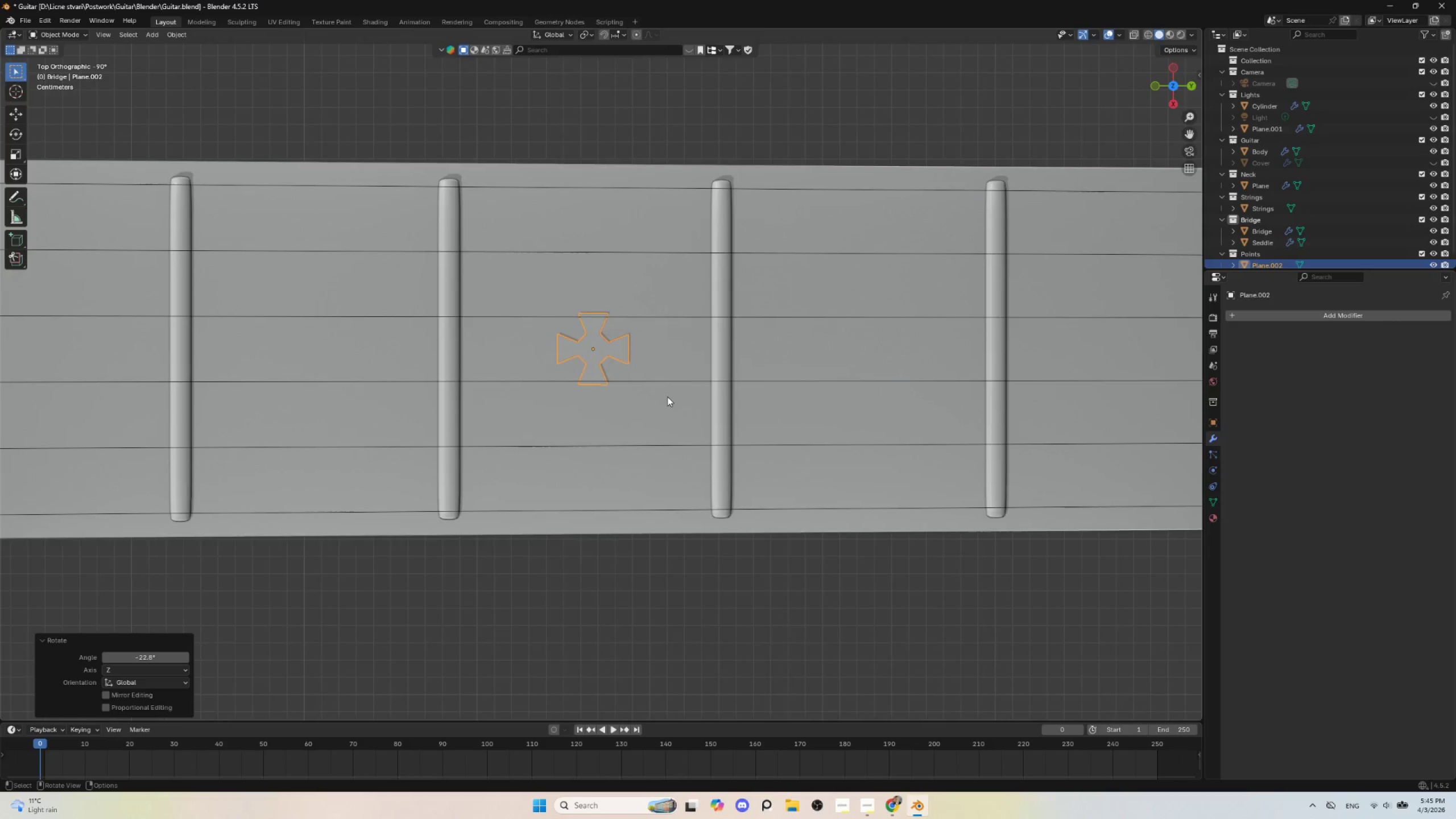 
scroll: coordinate [668, 399], scroll_direction: up, amount: 7.0
 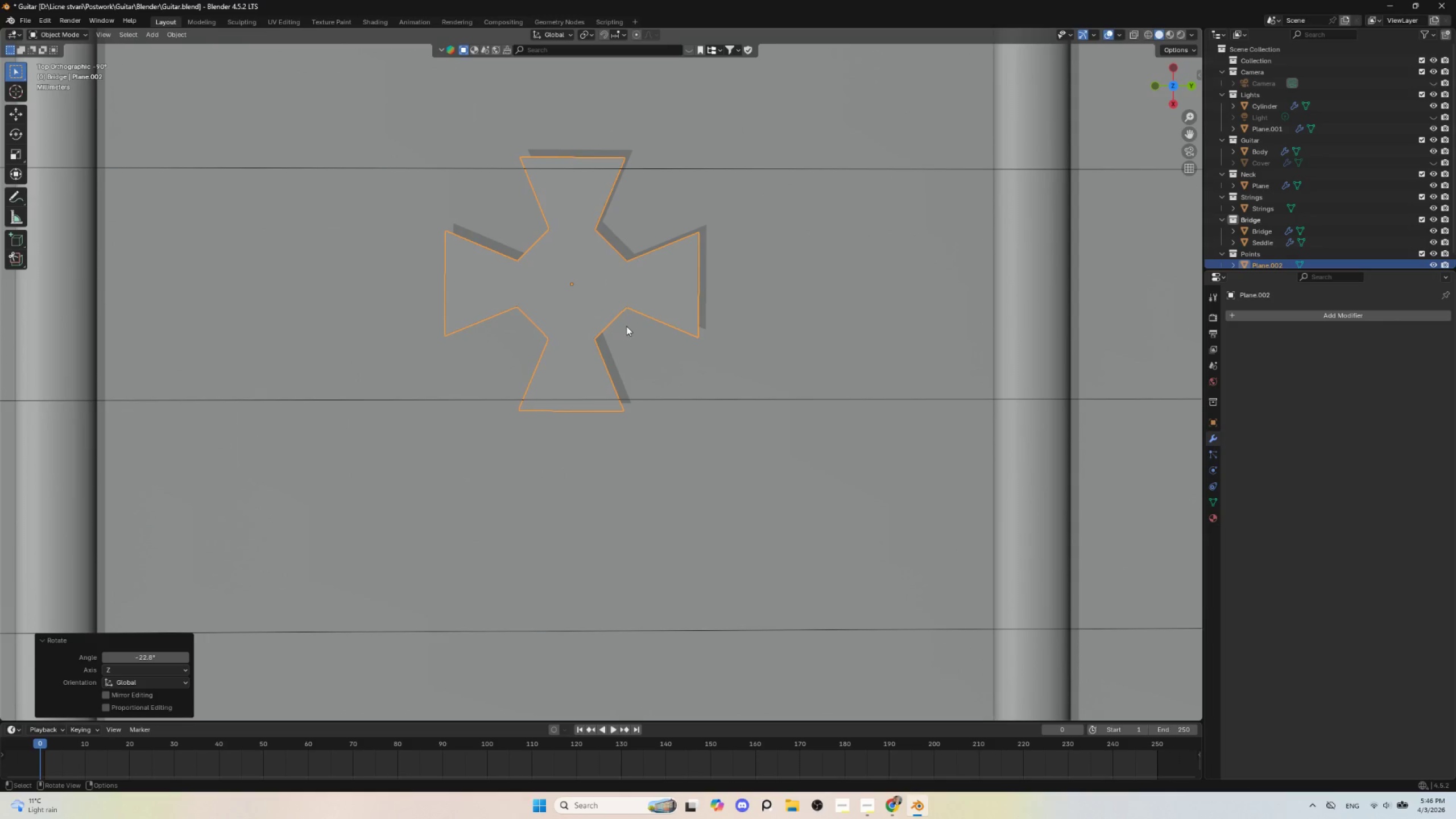 
key(Control+A)
 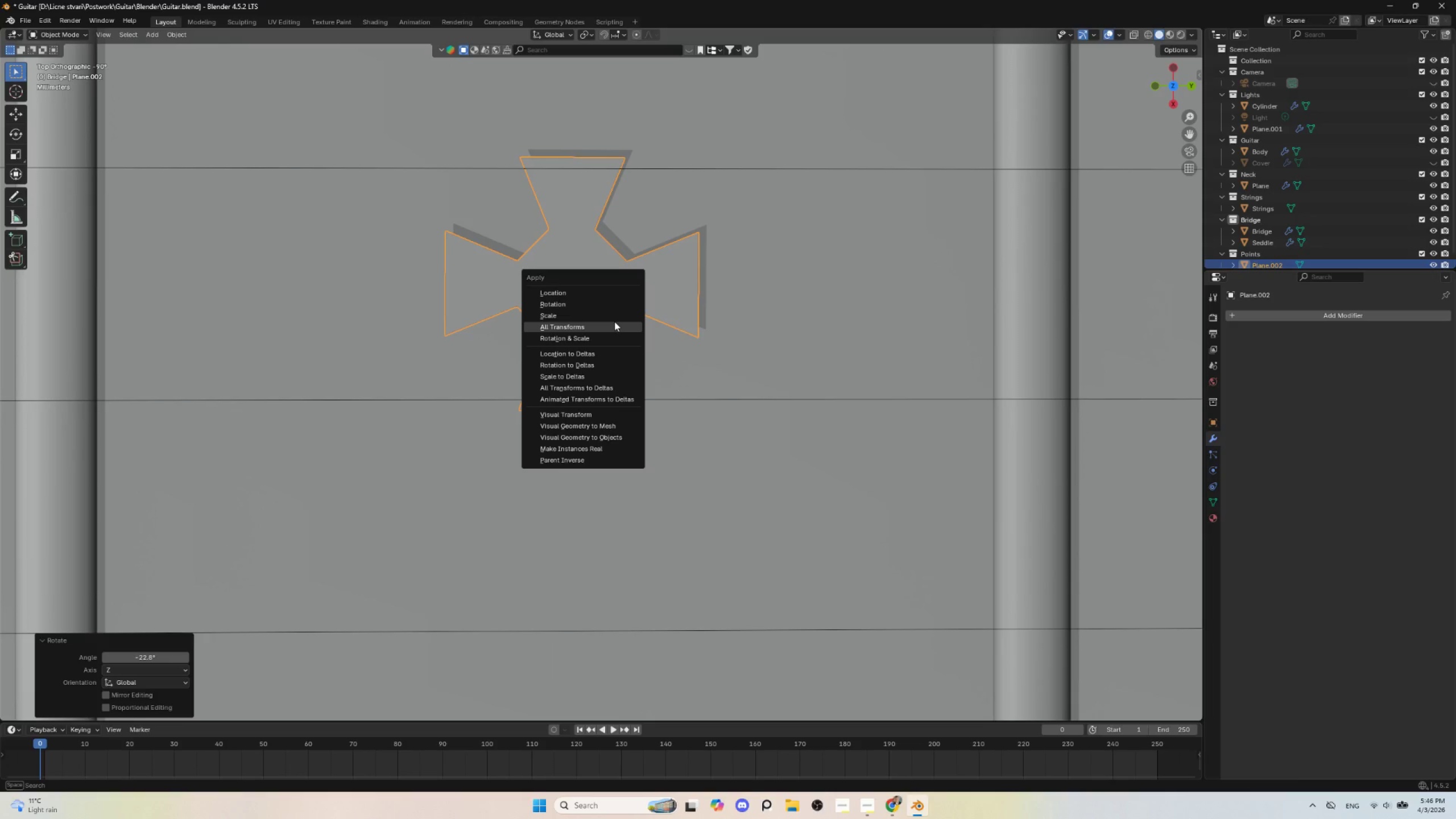 
left_click([614, 321])
 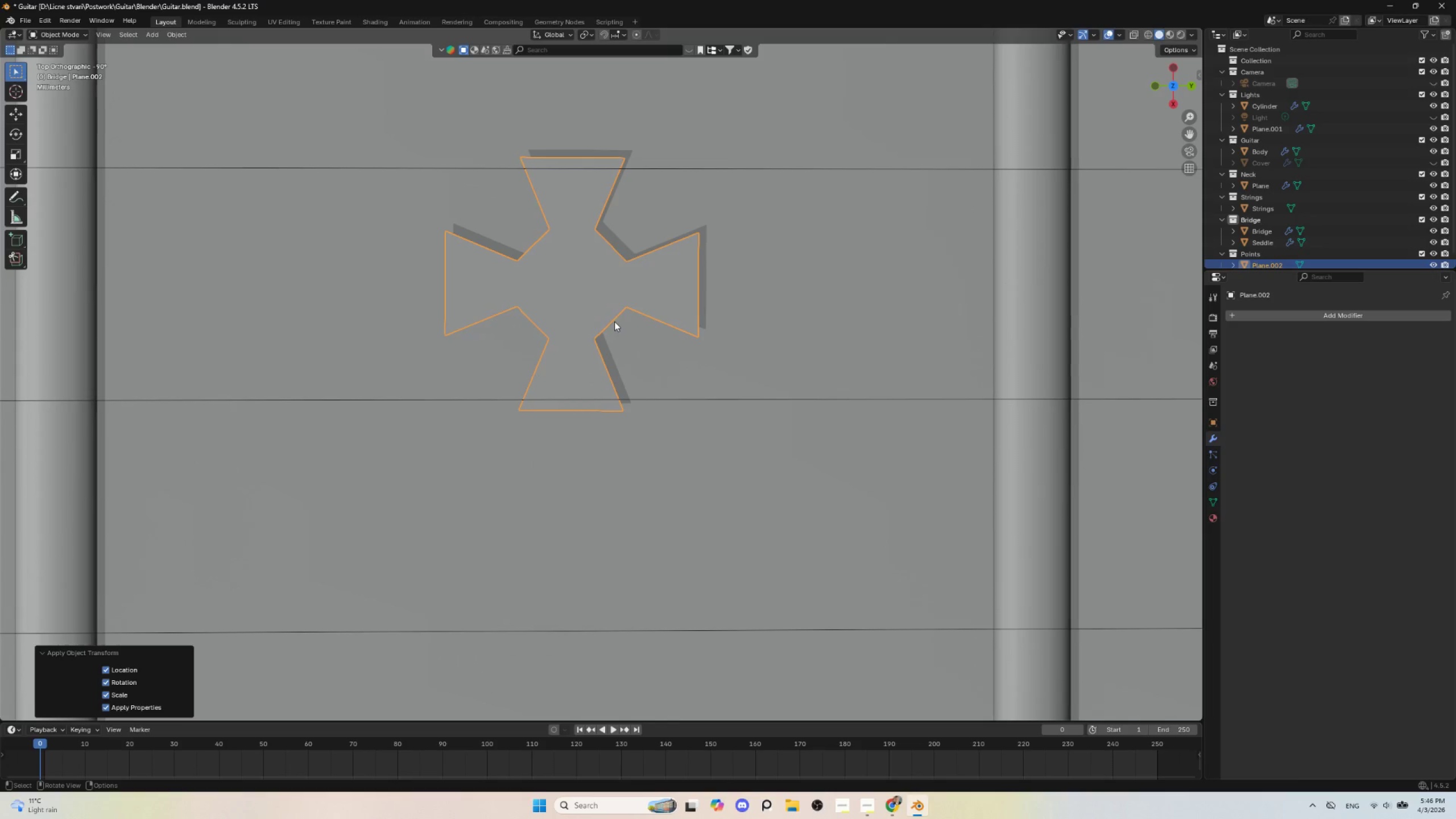 
scroll: coordinate [615, 332], scroll_direction: down, amount: 5.0
 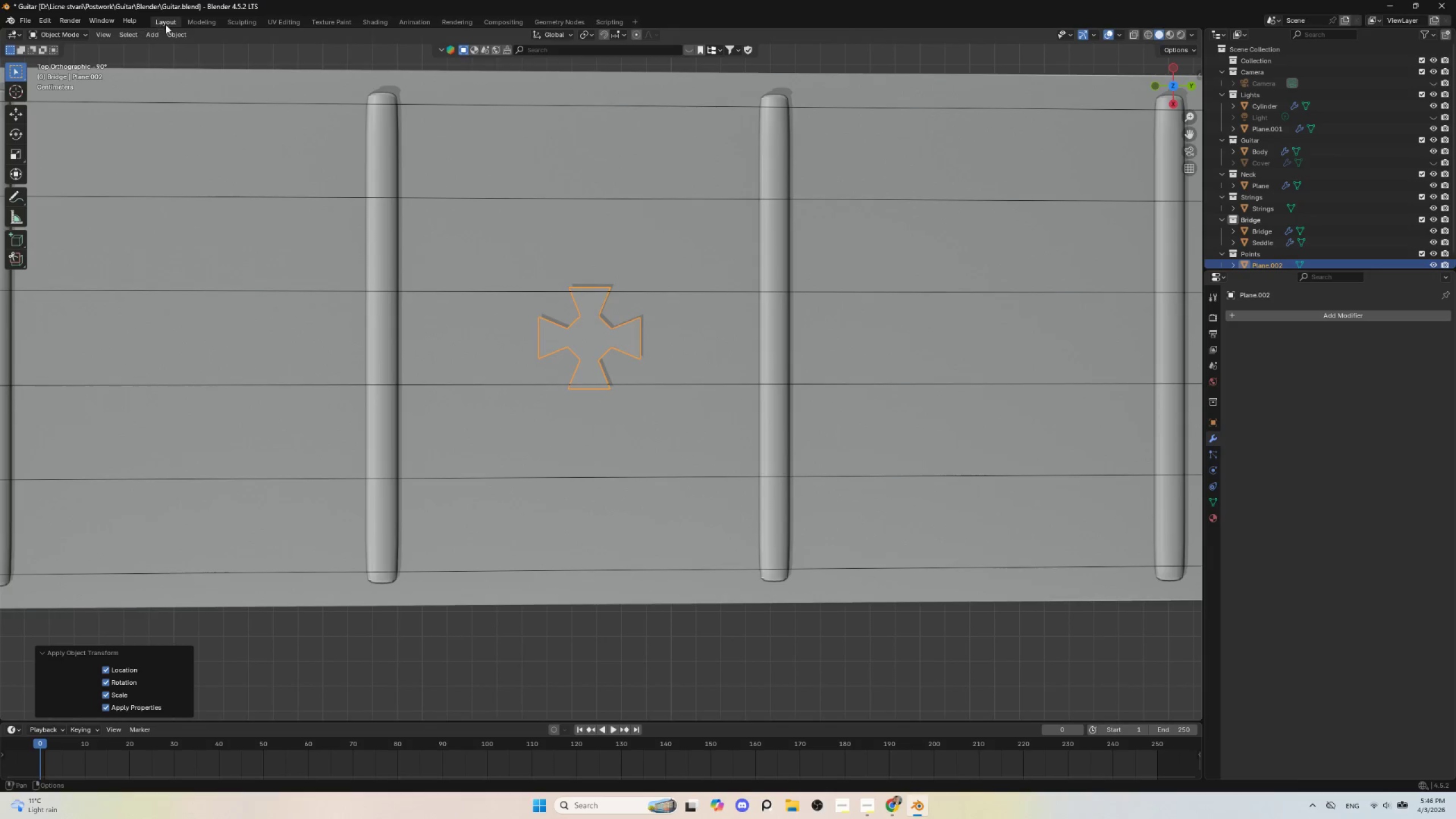 
left_click([177, 31])
 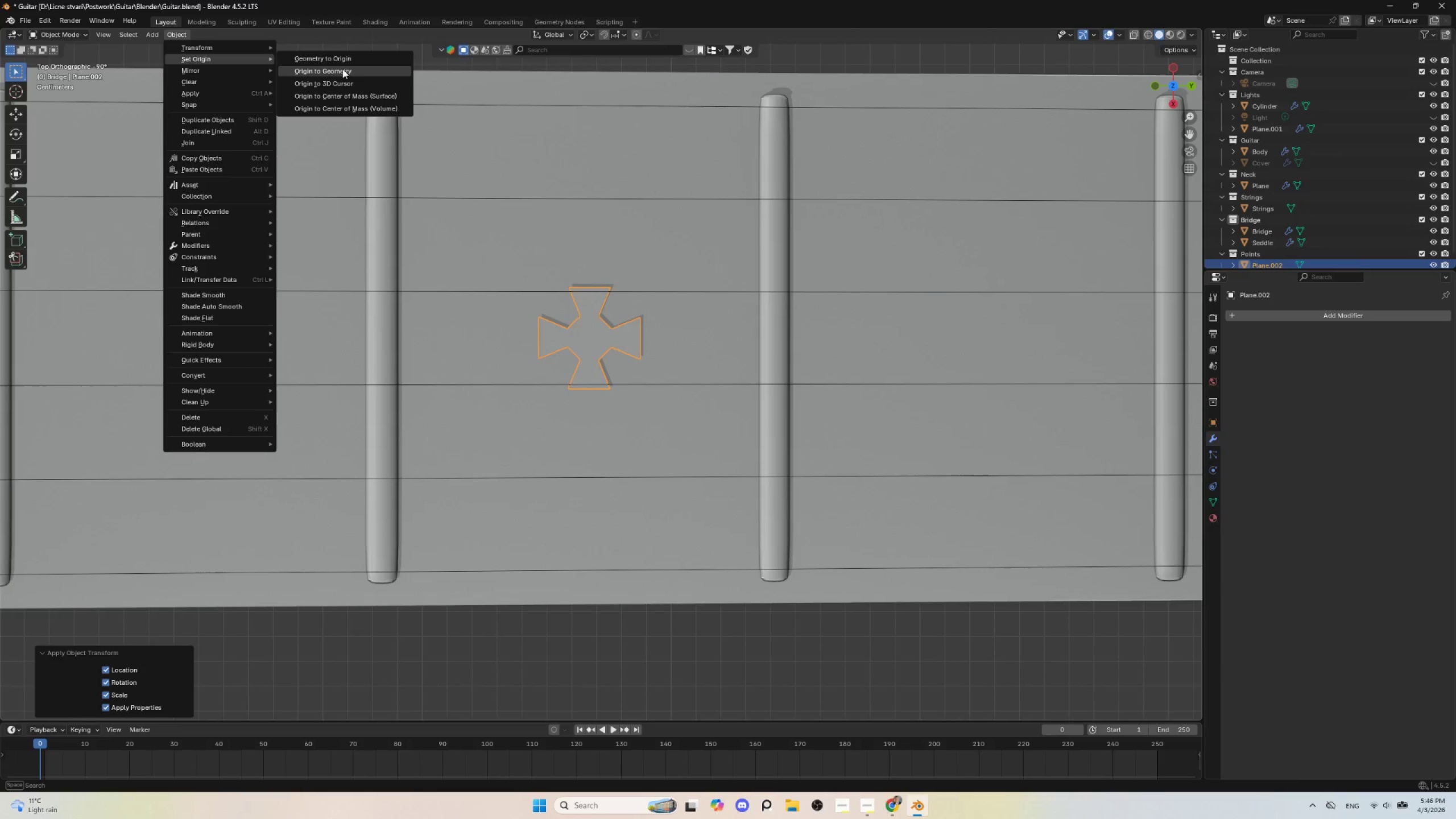 
left_click([344, 70])
 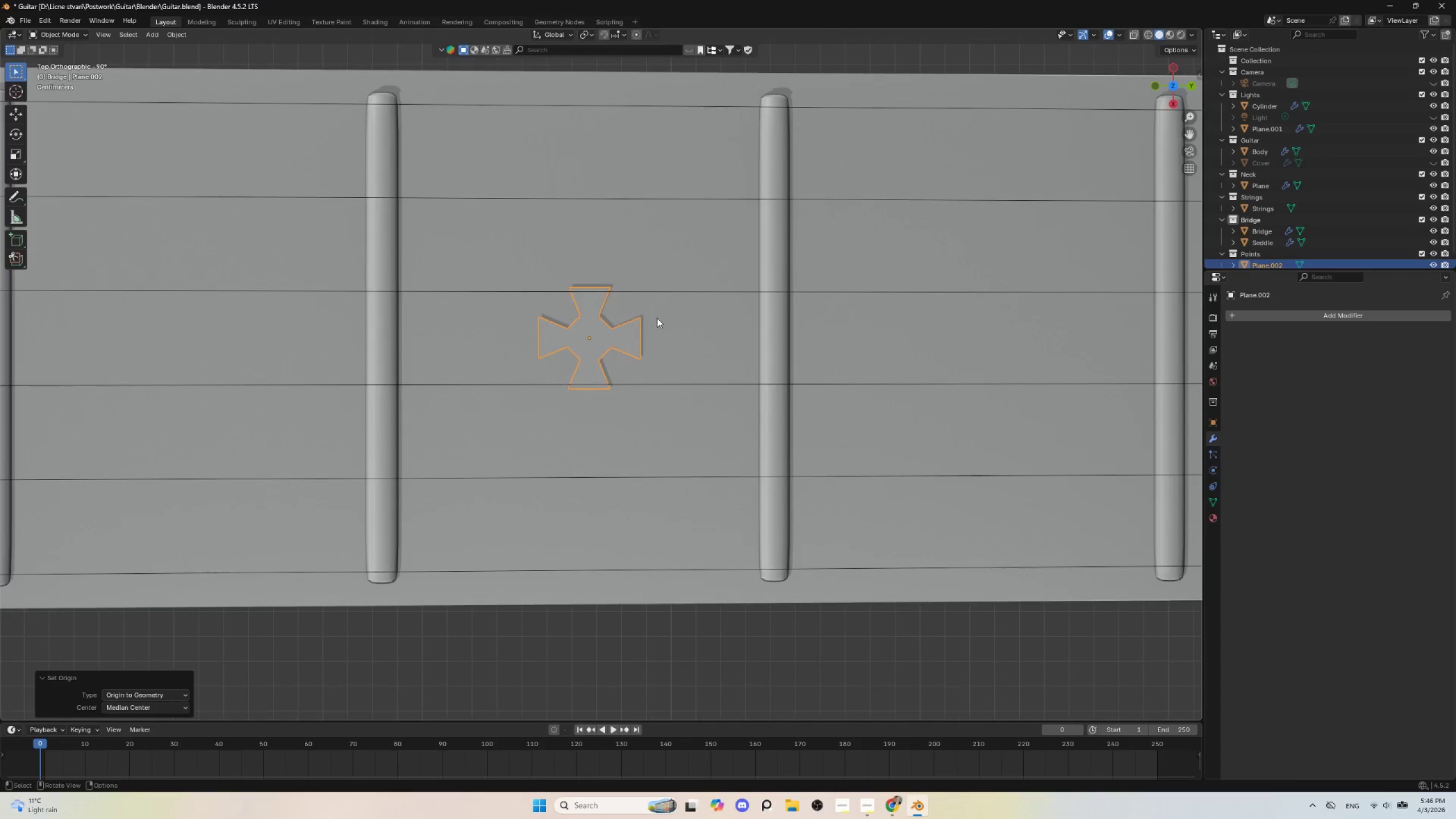 
scroll: coordinate [674, 350], scroll_direction: down, amount: 12.0
 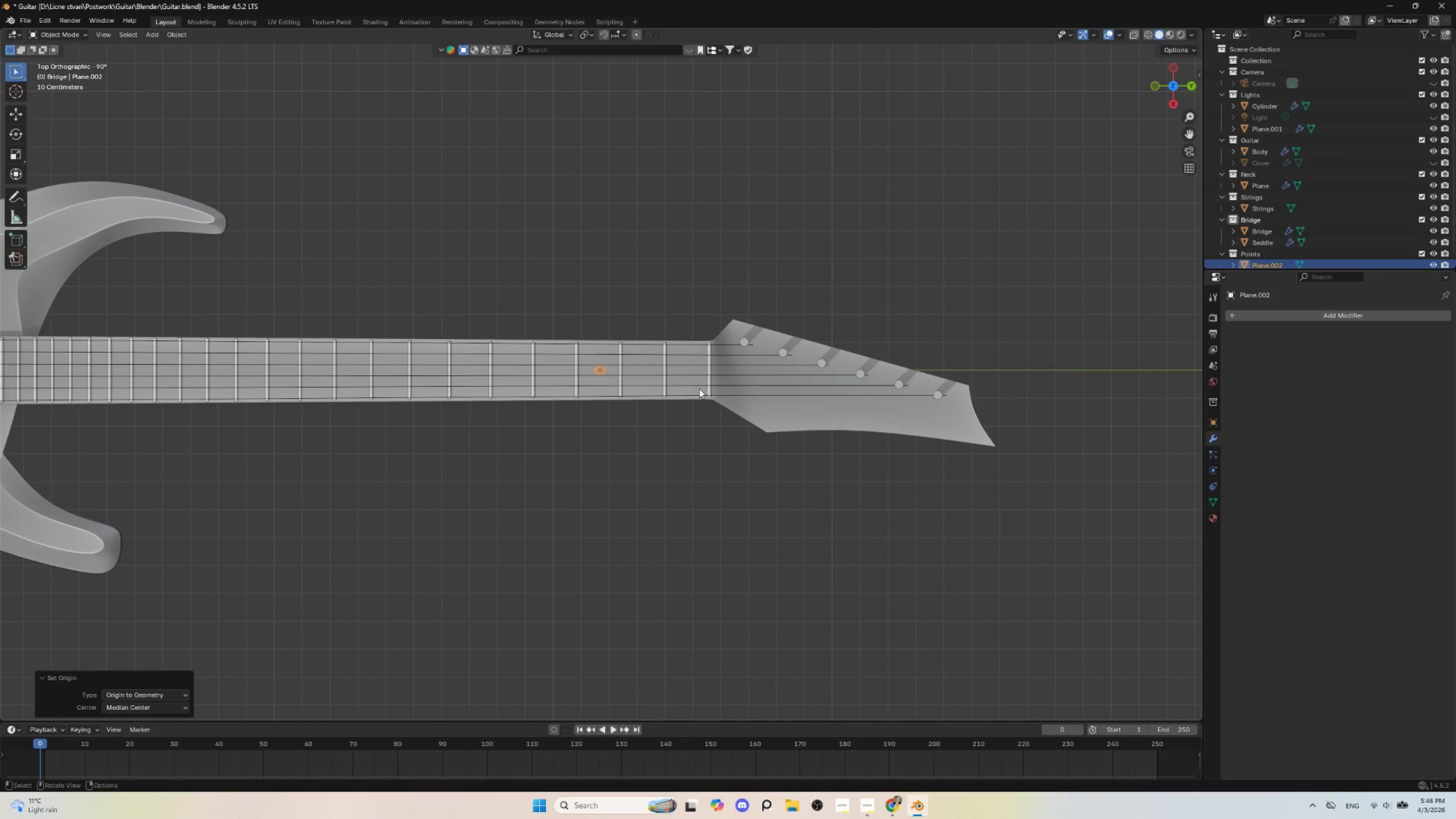 
scroll: coordinate [693, 396], scroll_direction: up, amount: 5.0
 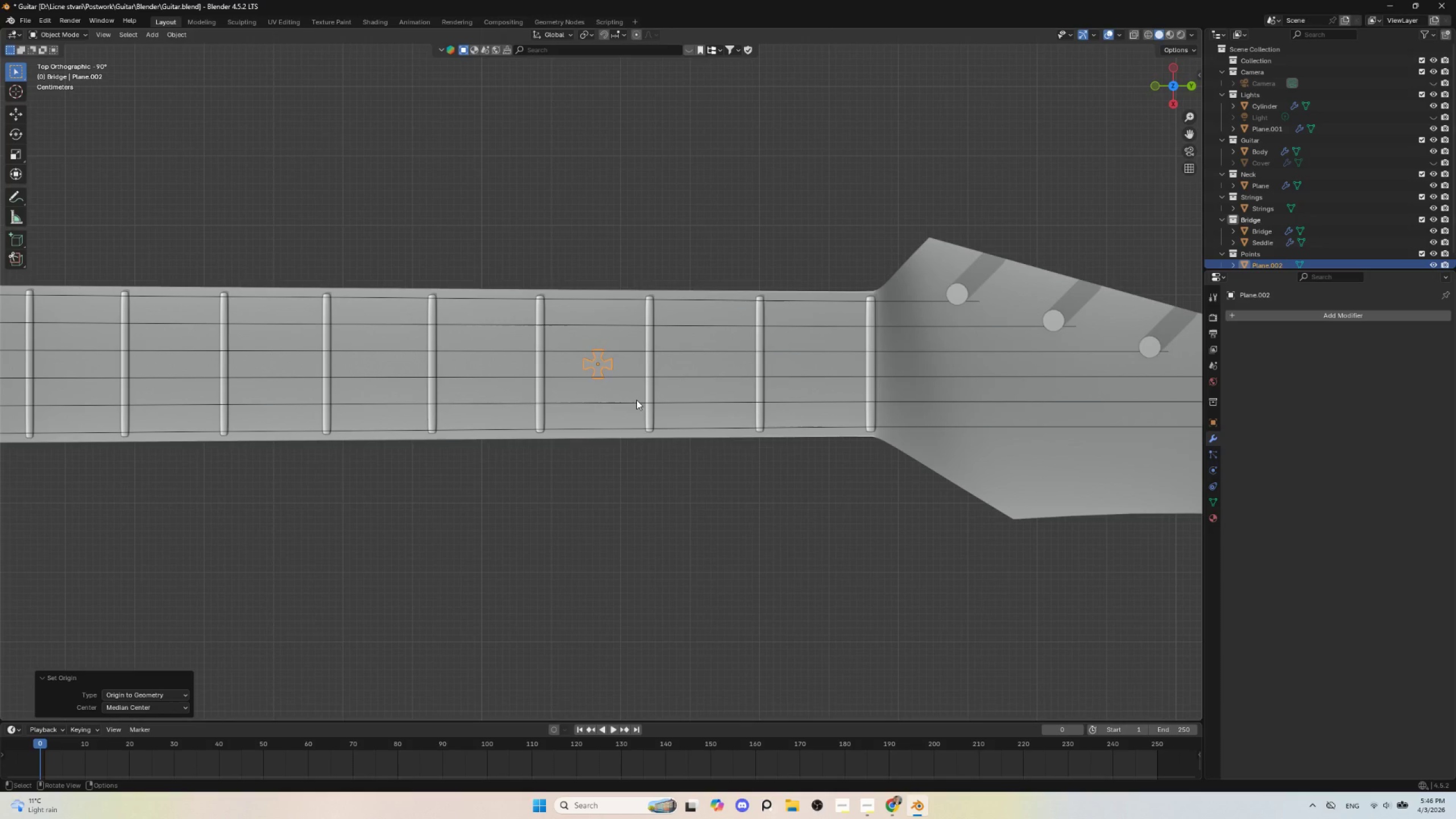 
key(S)
 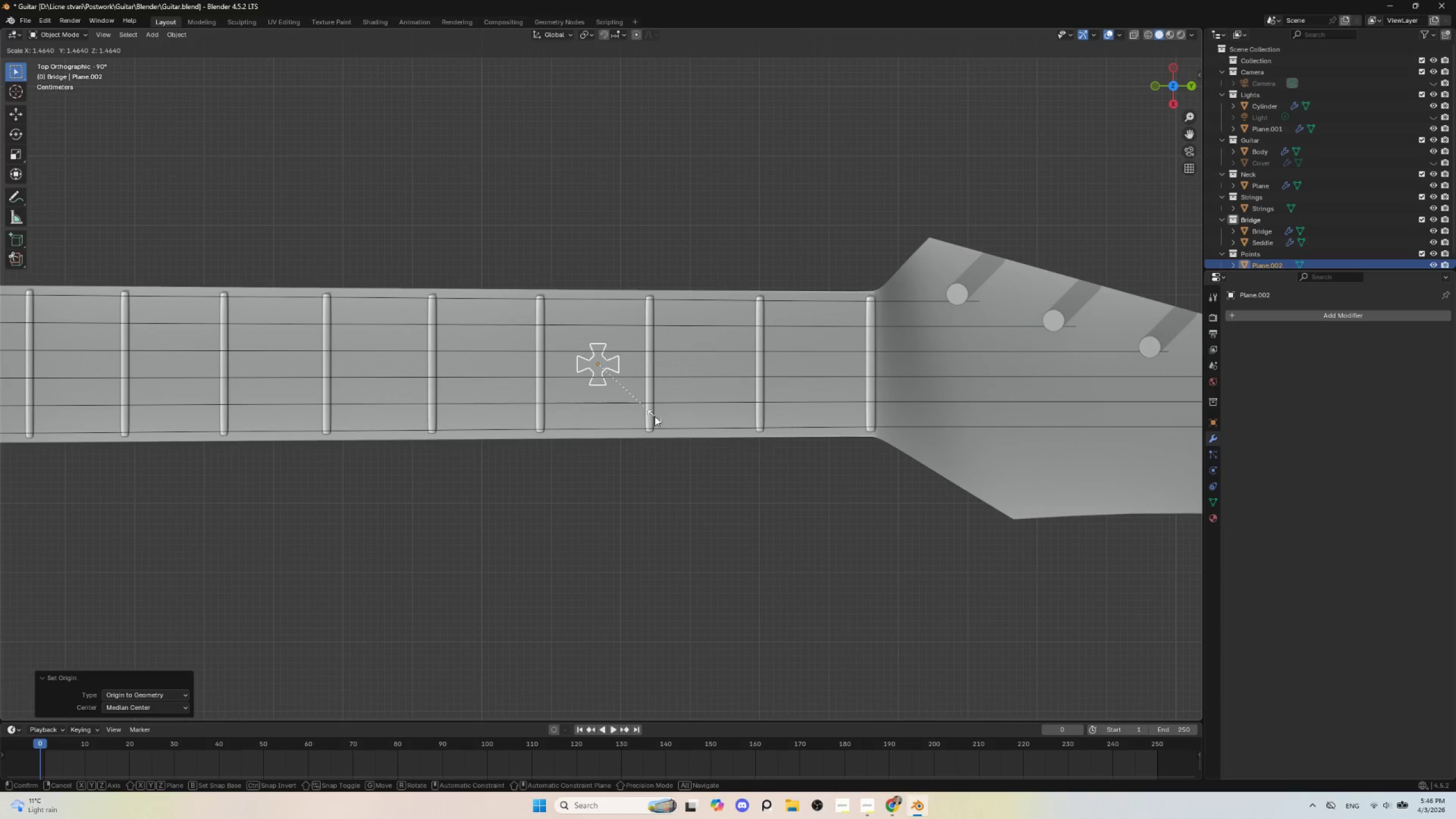 
left_click([664, 422])
 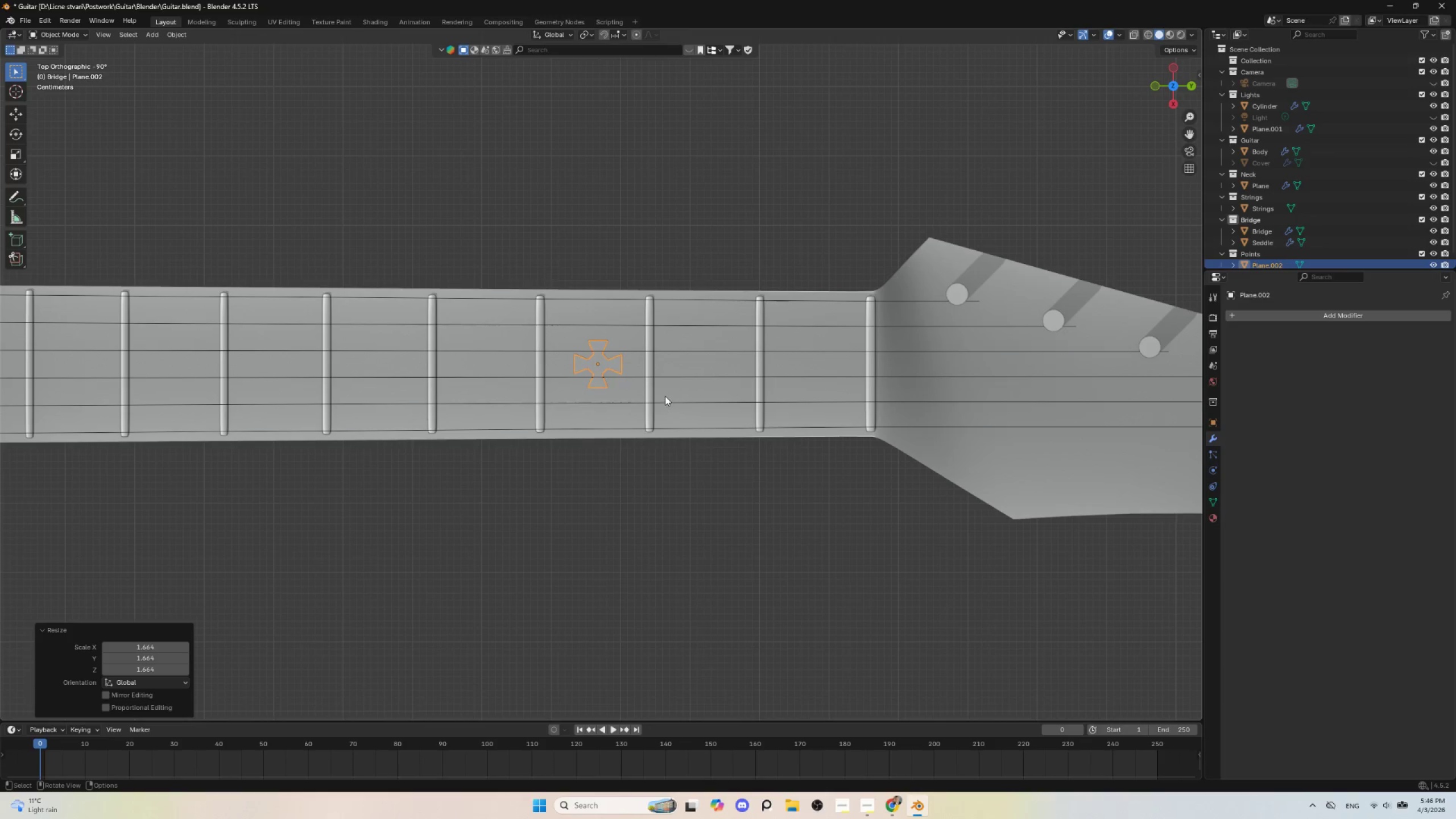 
hold_key(key=ShiftLeft, duration=0.61)
 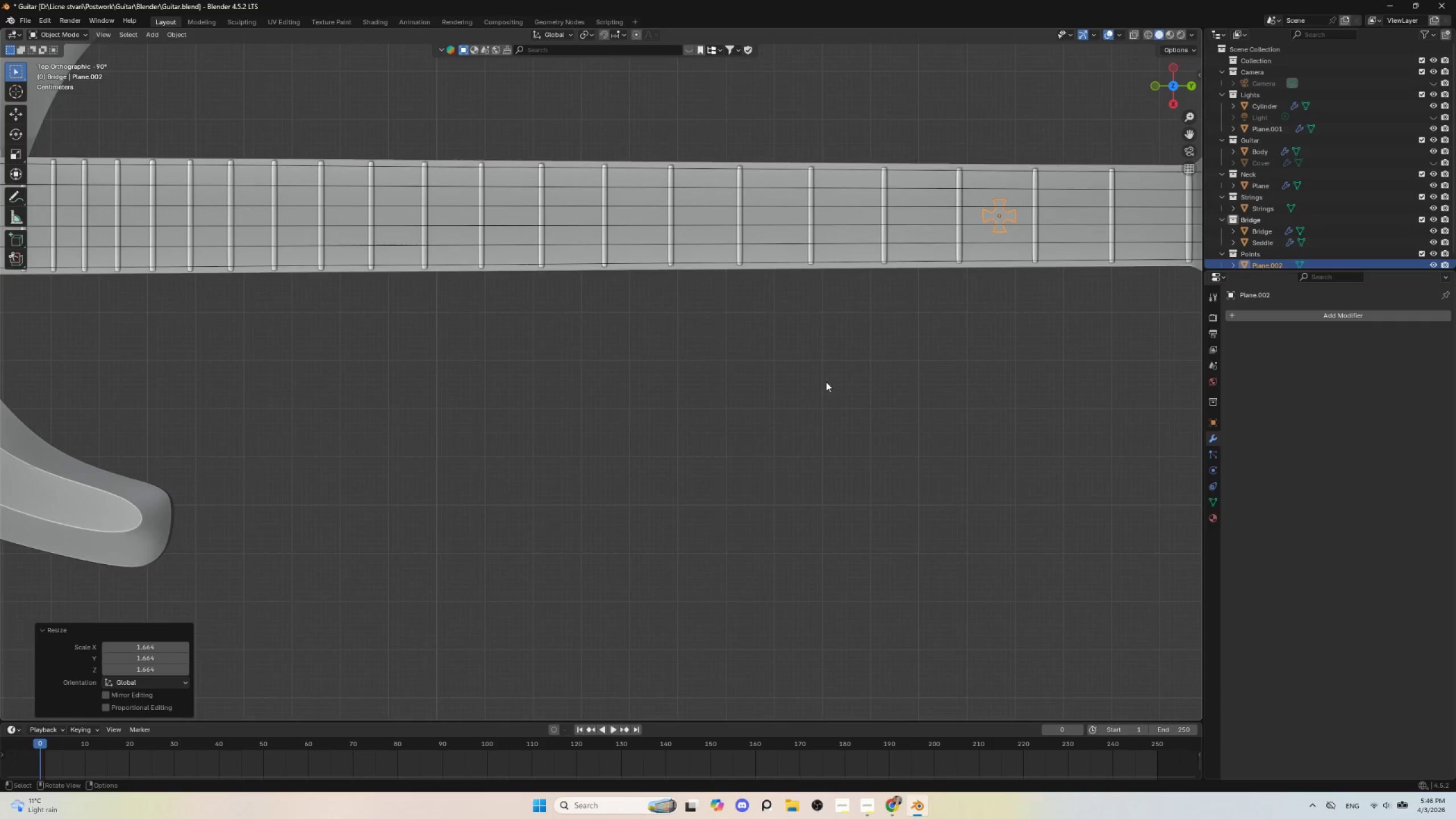 
scroll: coordinate [661, 409], scroll_direction: down, amount: 7.0
 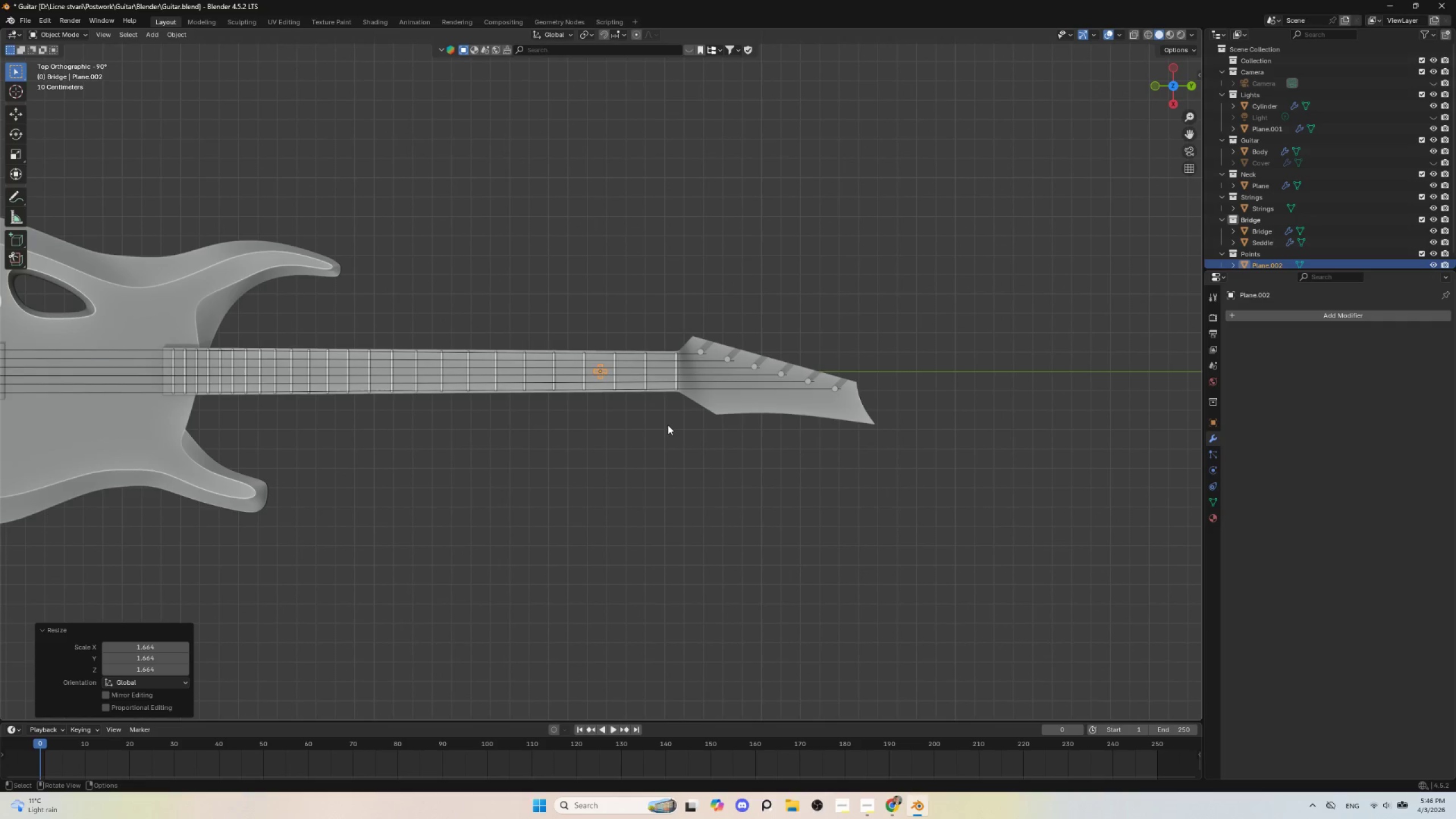 
hold_key(key=ShiftLeft, duration=1.3)
scroll: coordinate [825, 382], scroll_direction: up, amount: 5.0
 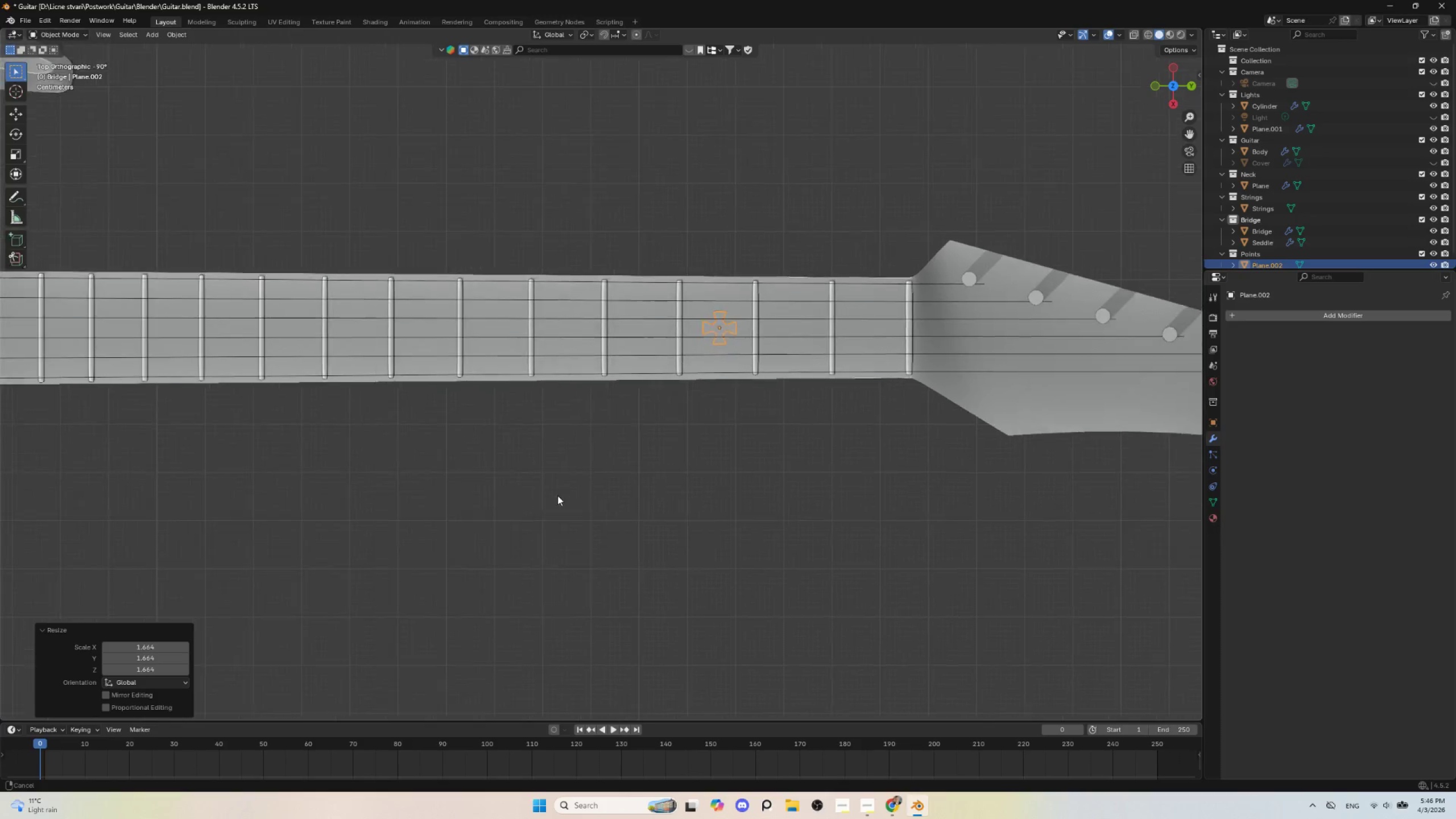 
hold_key(key=ShiftLeft, duration=2.61)
scroll: coordinate [774, 417], scroll_direction: up, amount: 8.0
 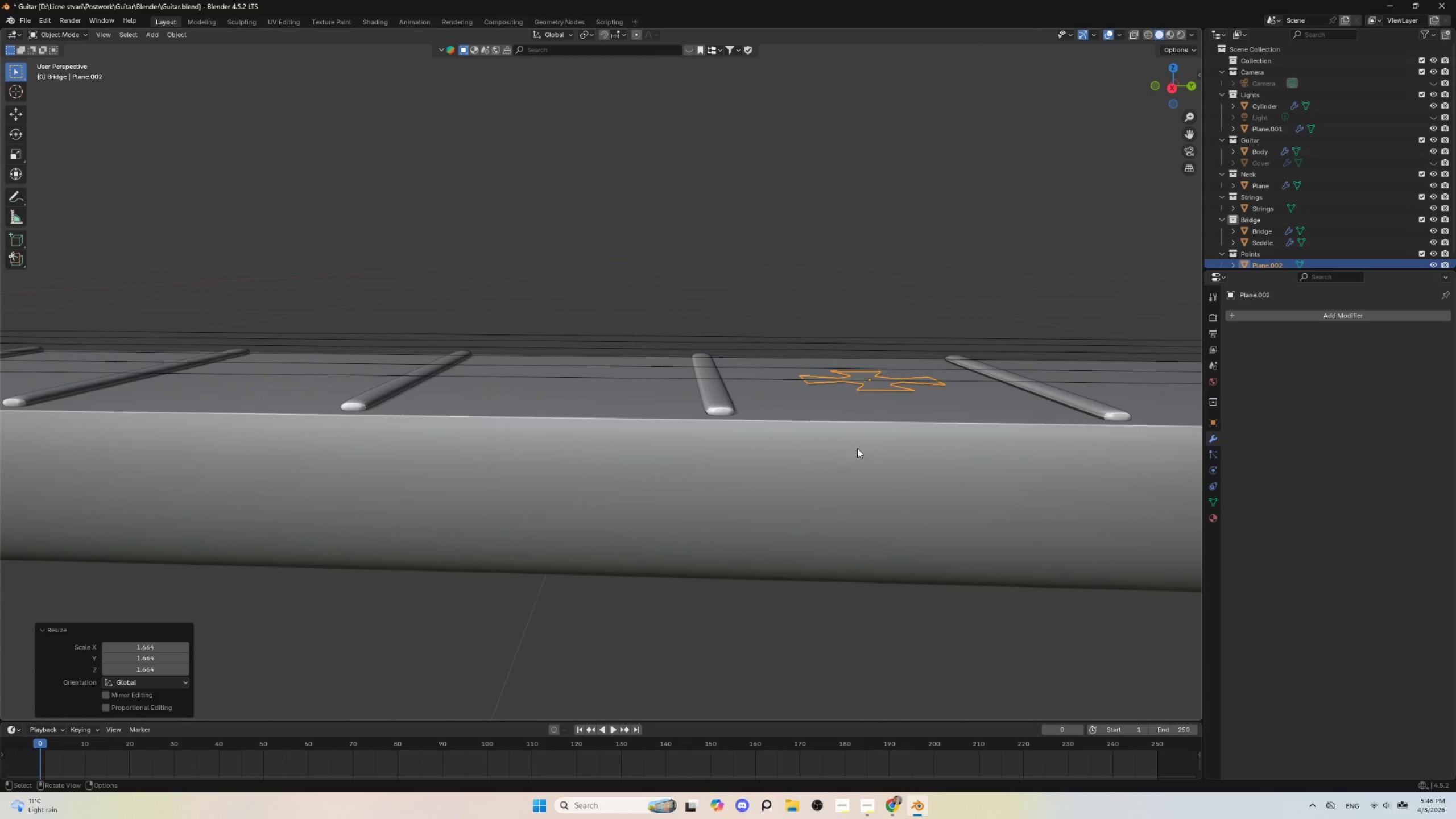 
hold_key(key=ShiftLeft, duration=0.5)
 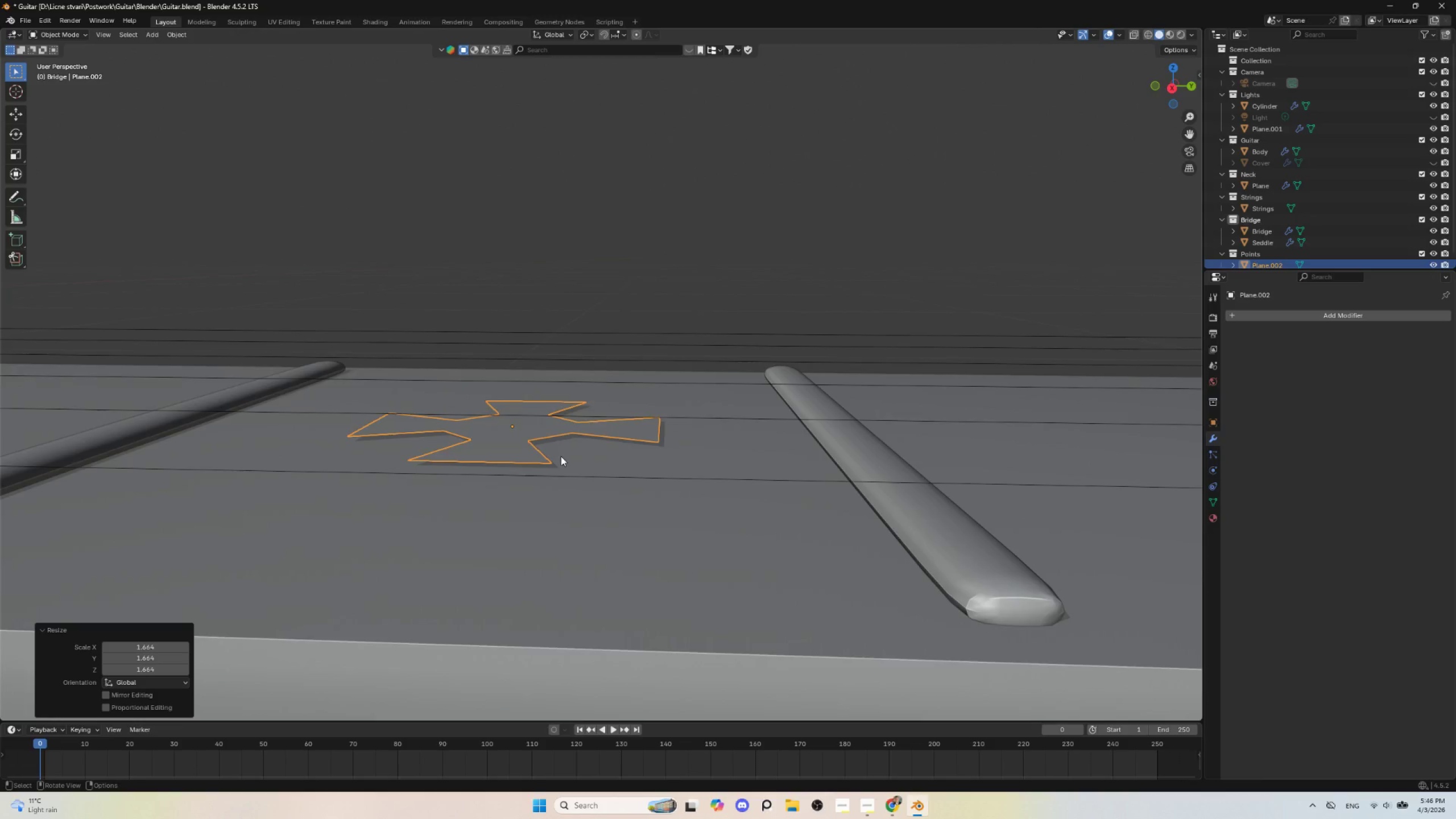 
scroll: coordinate [576, 443], scroll_direction: up, amount: 5.0
 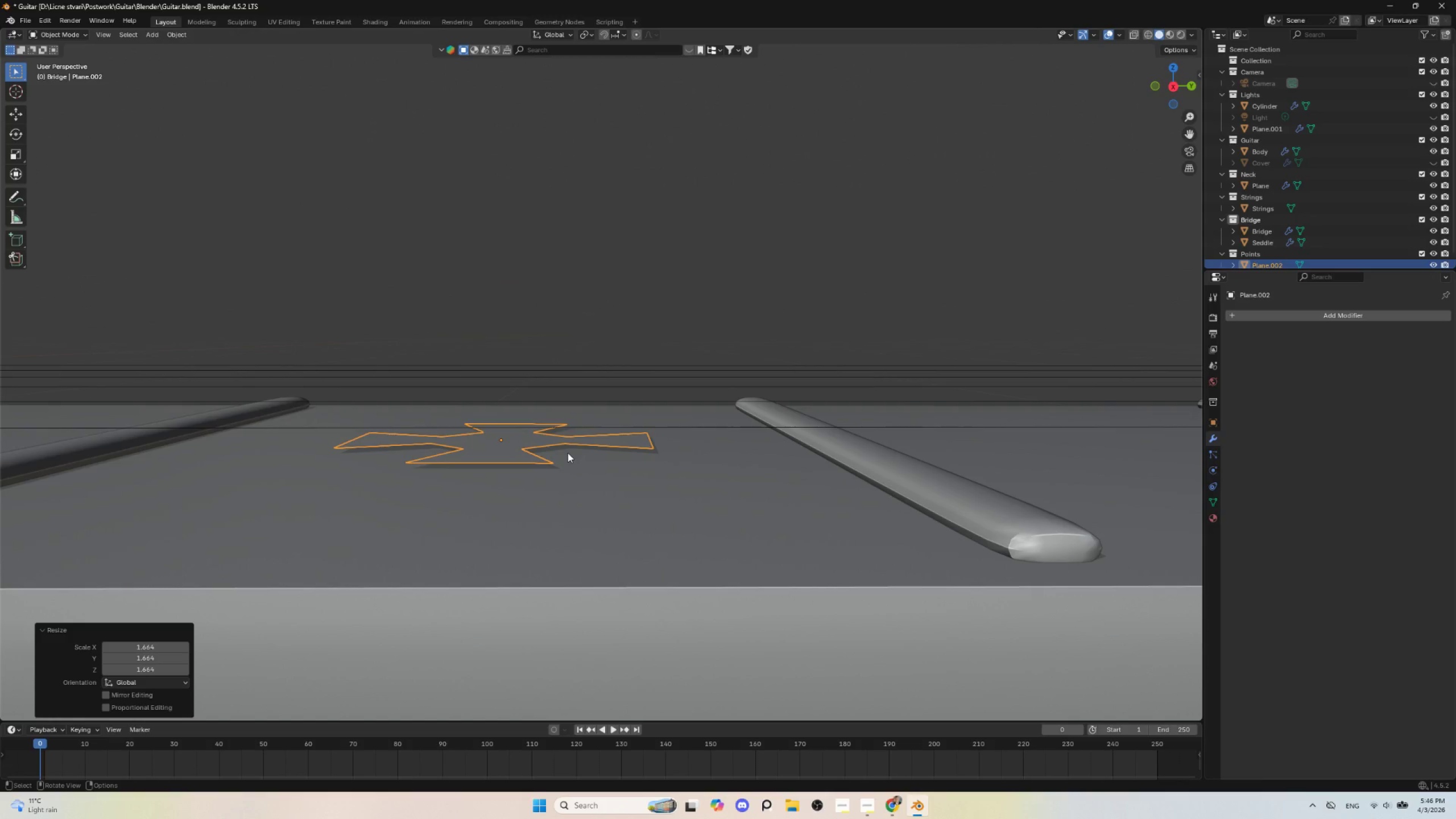 
type(gz)
 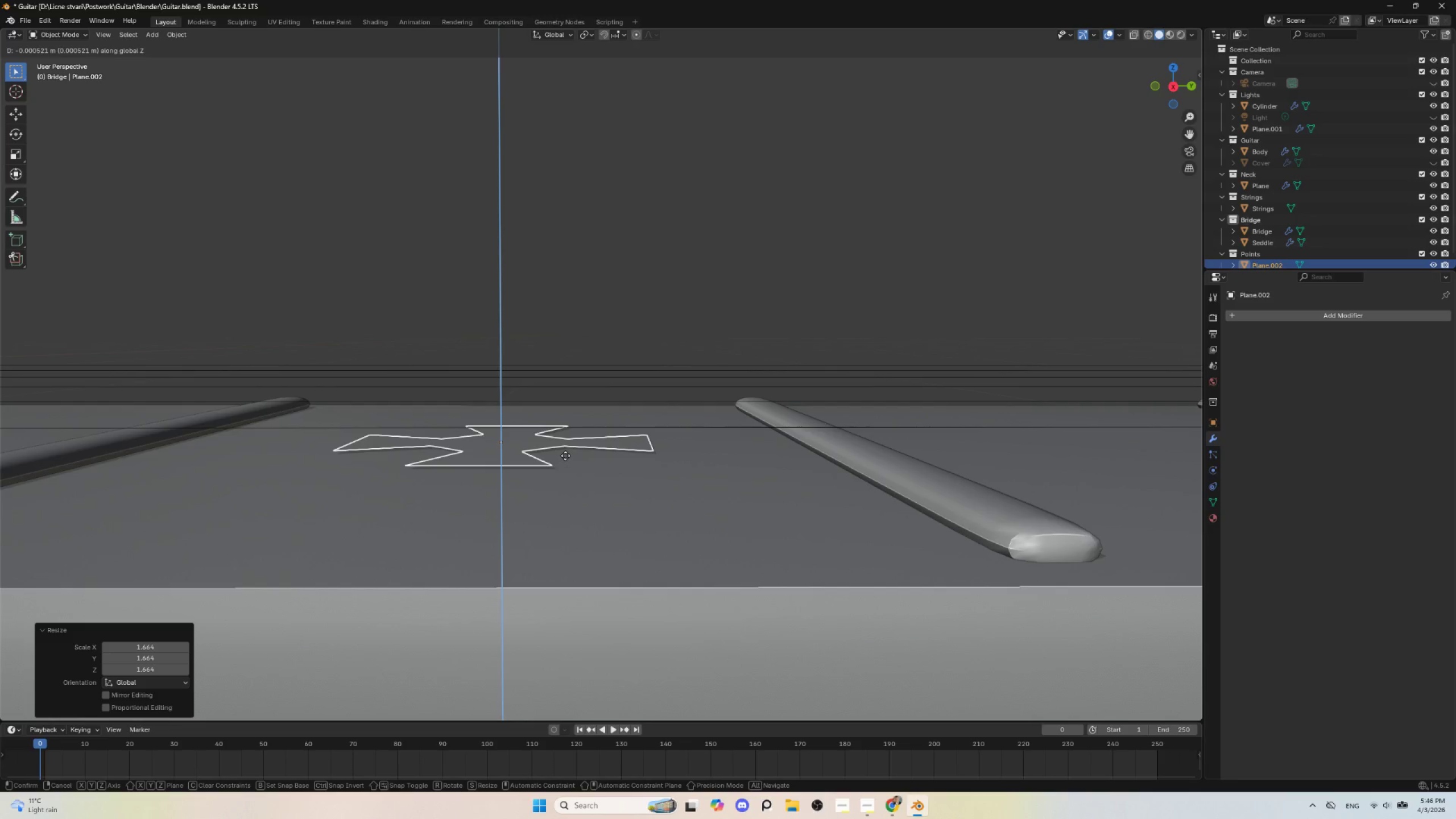 
left_click([565, 456])
 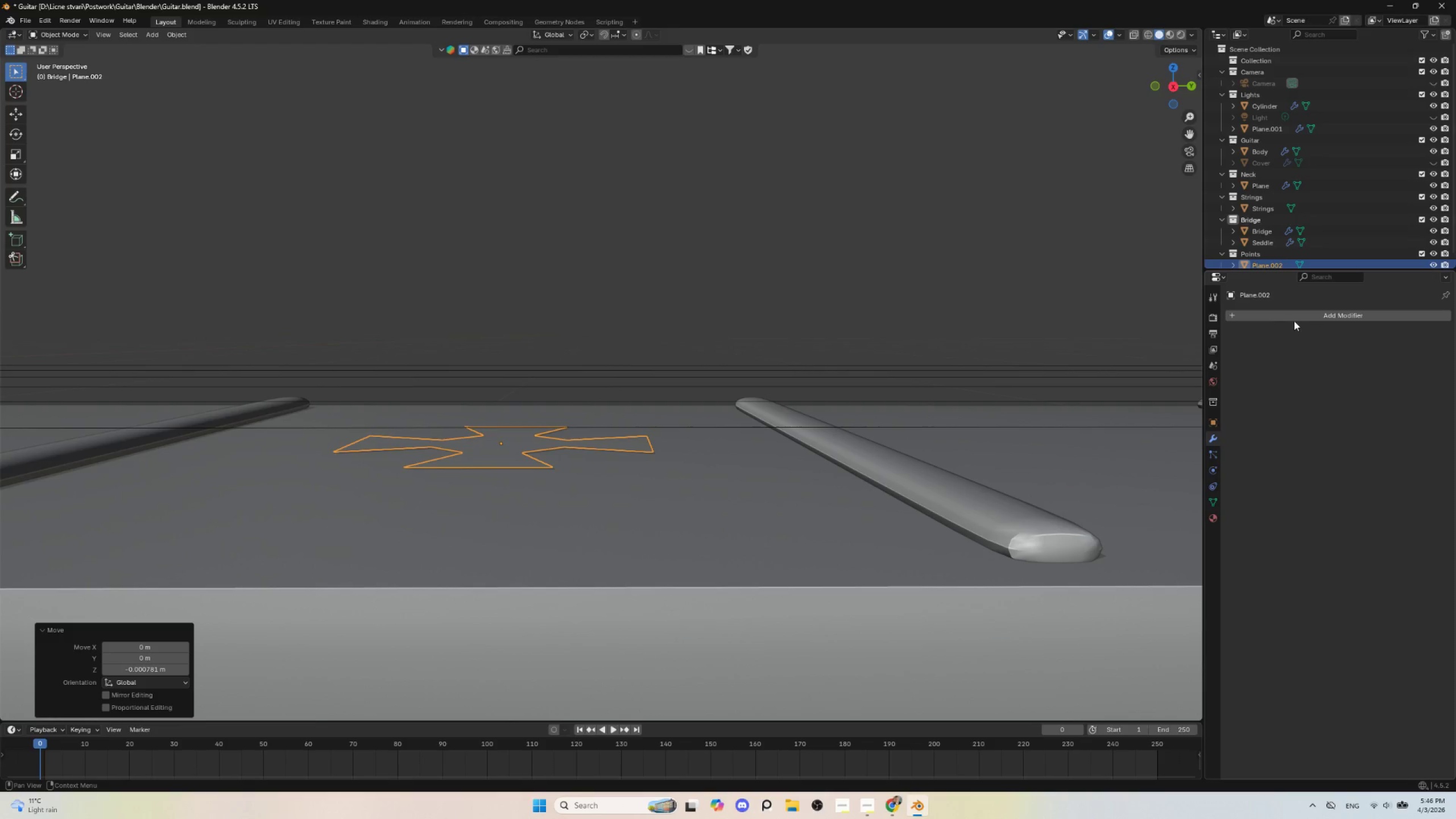 
left_click([1301, 312])
 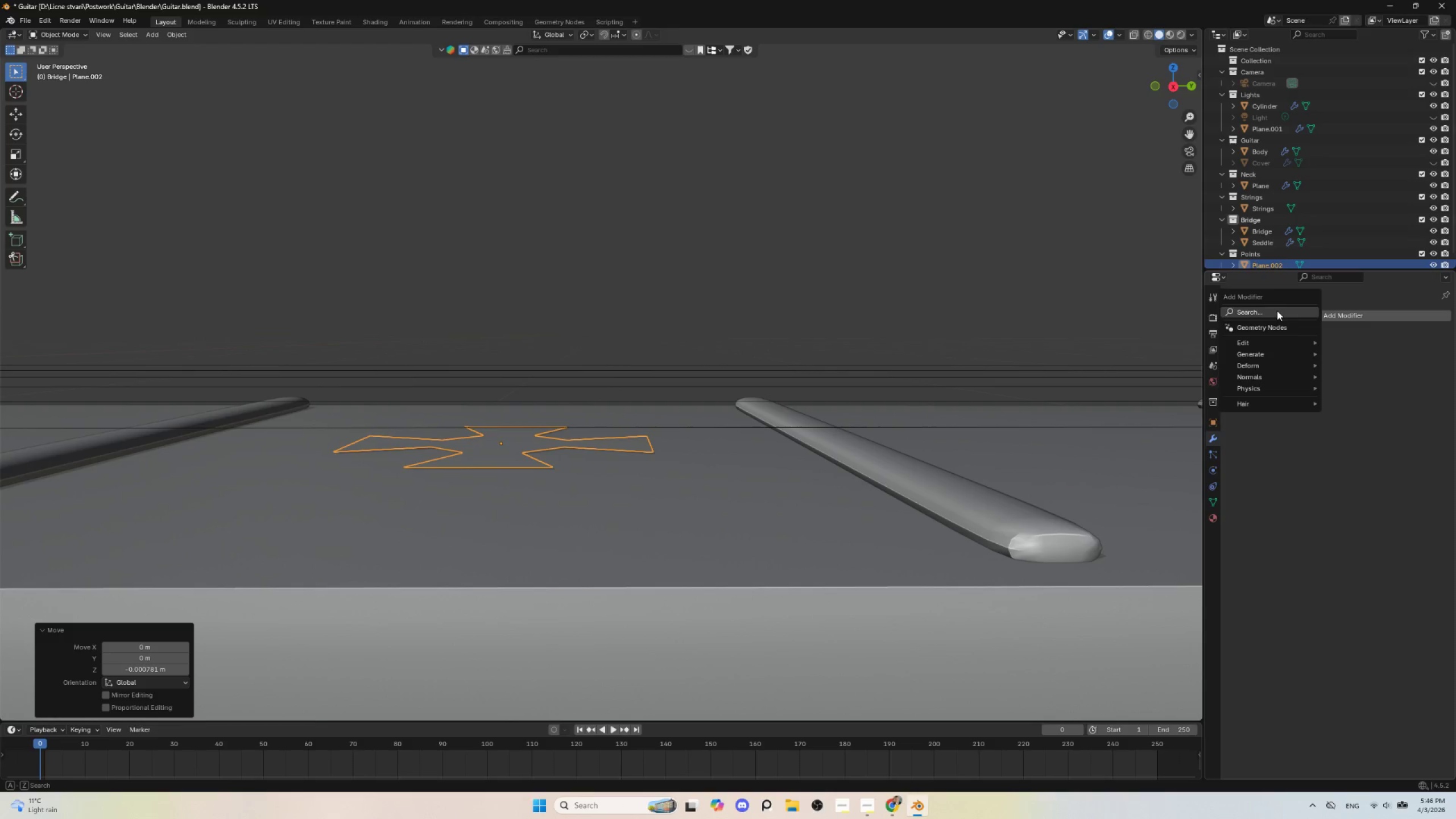 
left_click([1277, 311])
 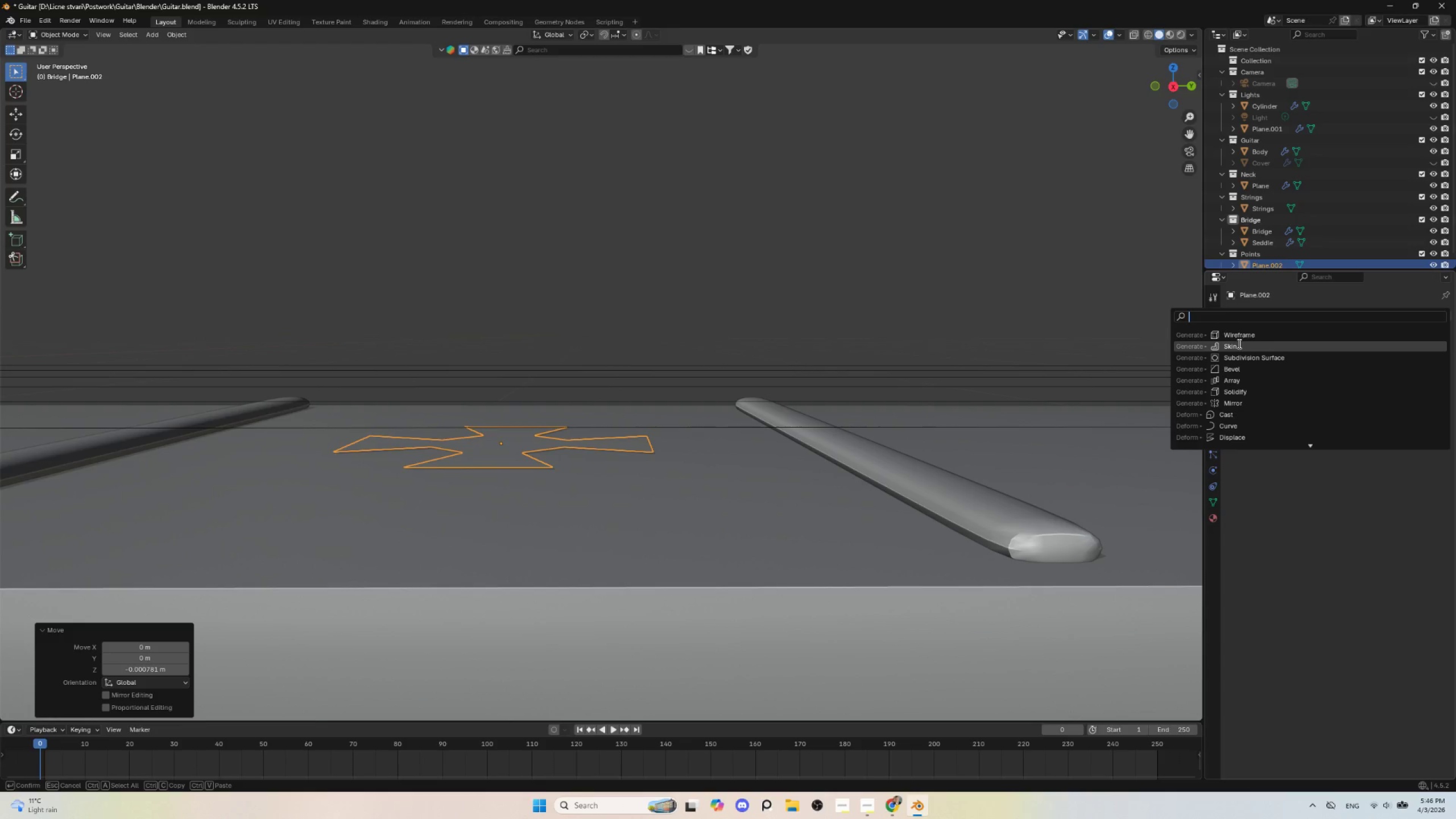 
key(Escape)
 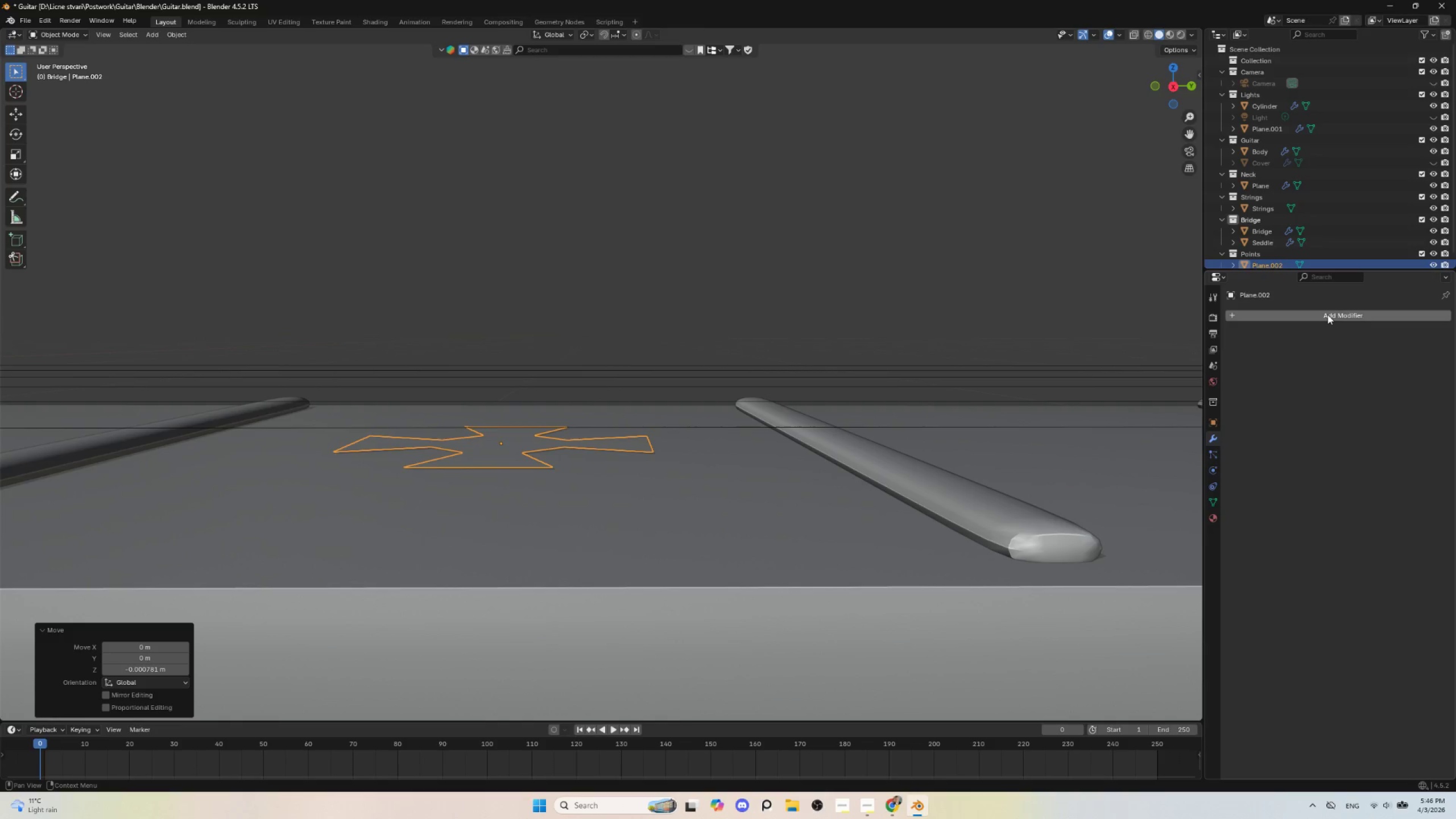 
left_click([1327, 315])
 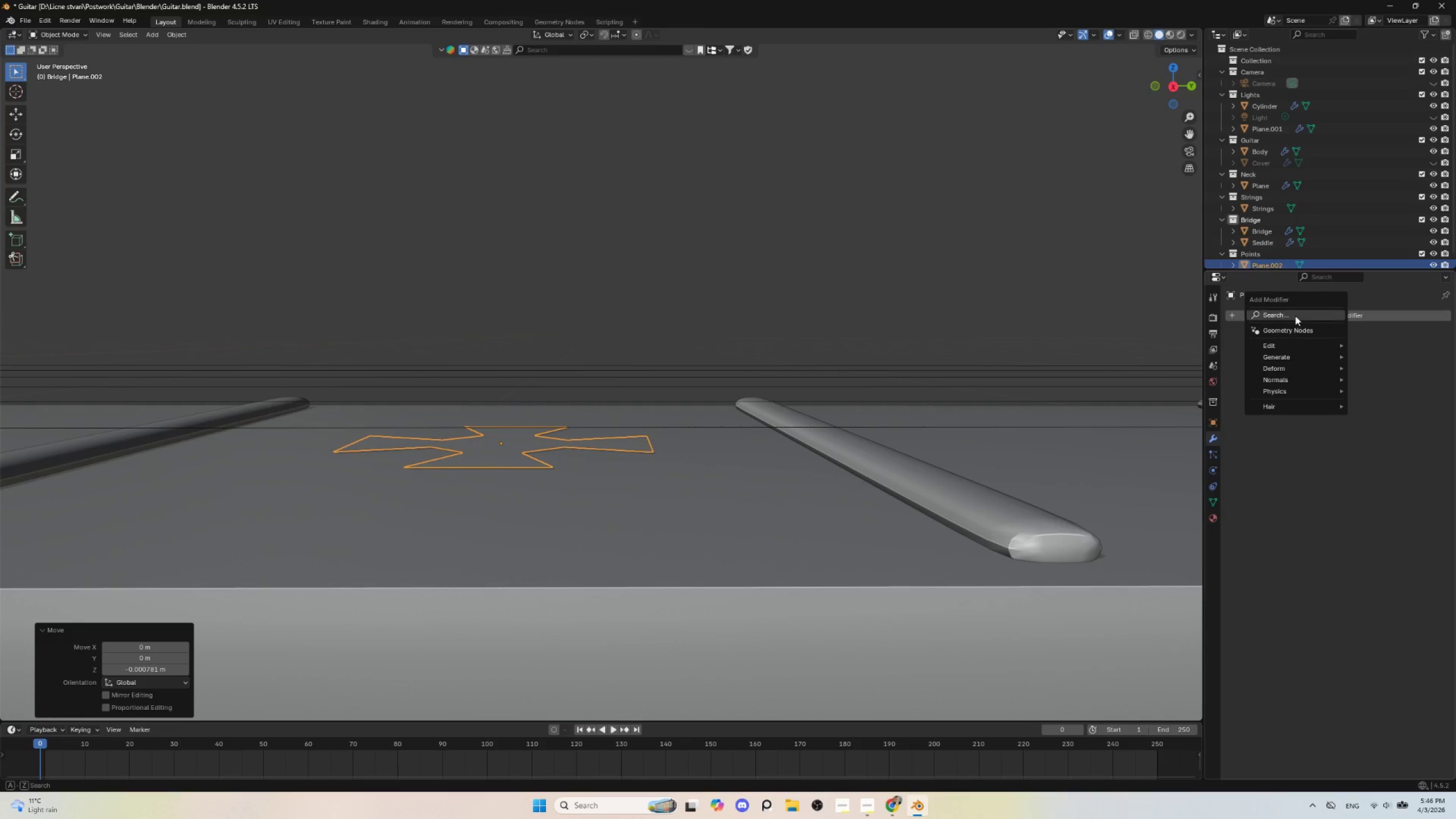 
left_click([1295, 316])
 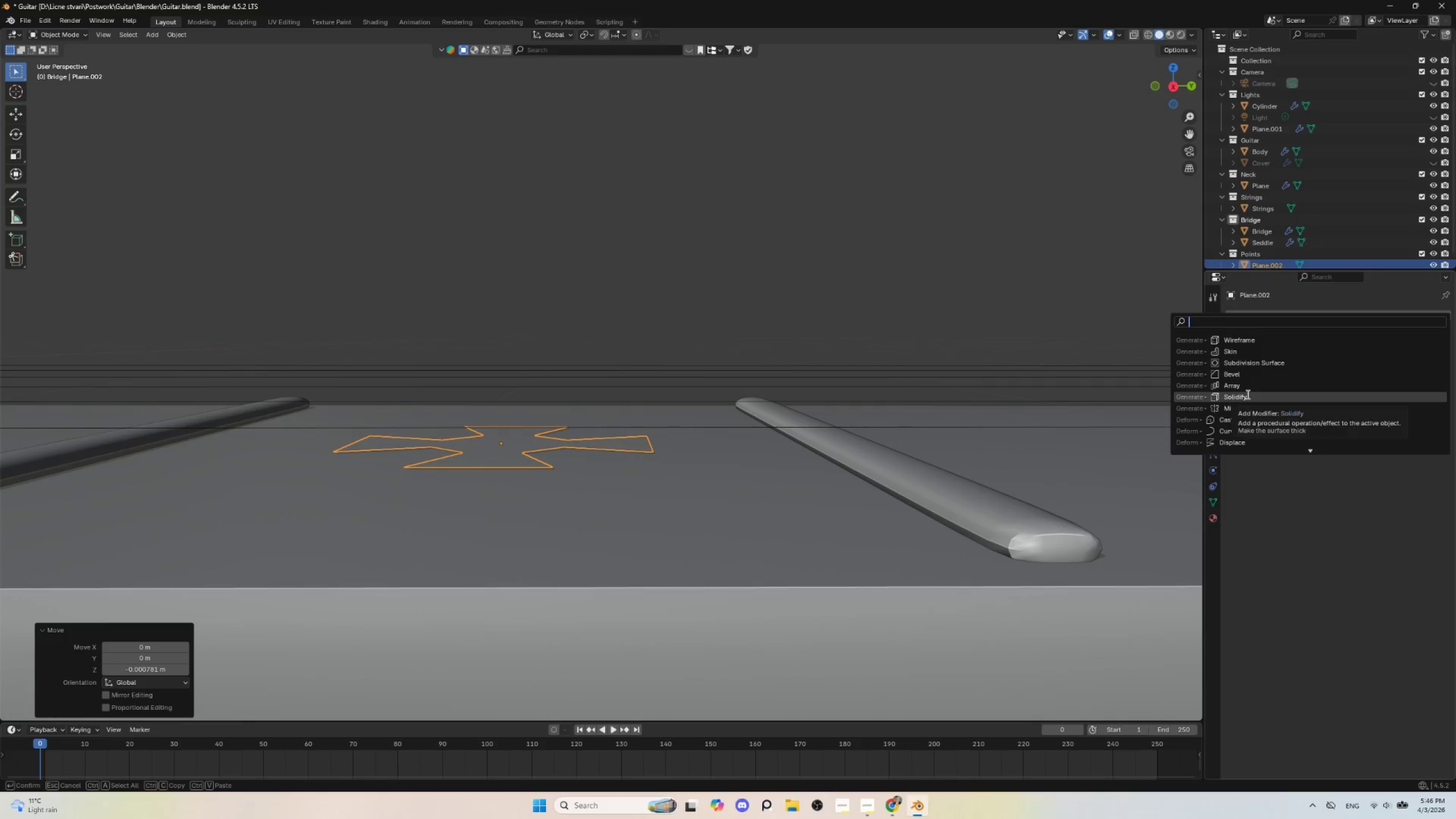 
type(sh)
 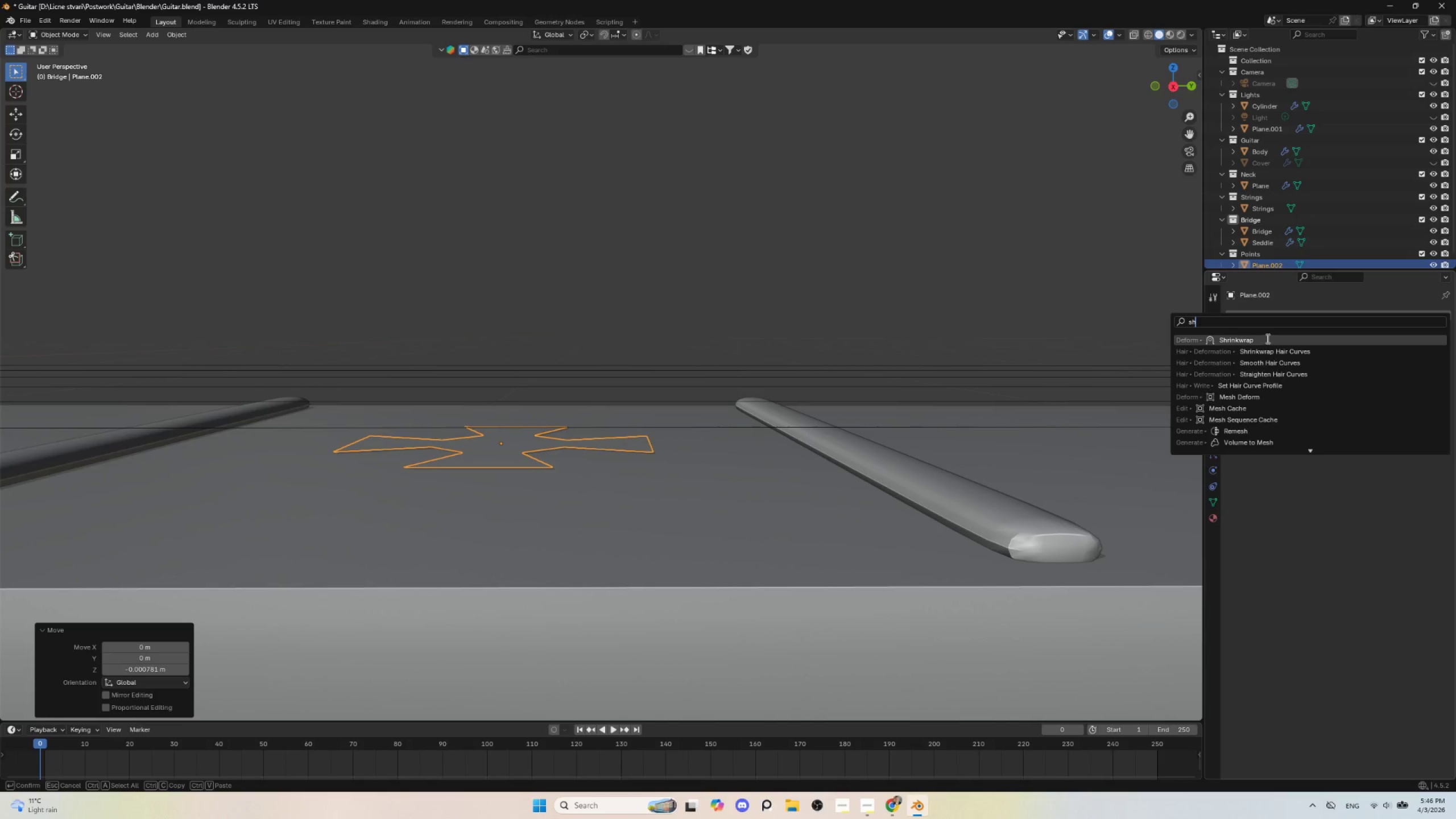 
left_click([1267, 338])
 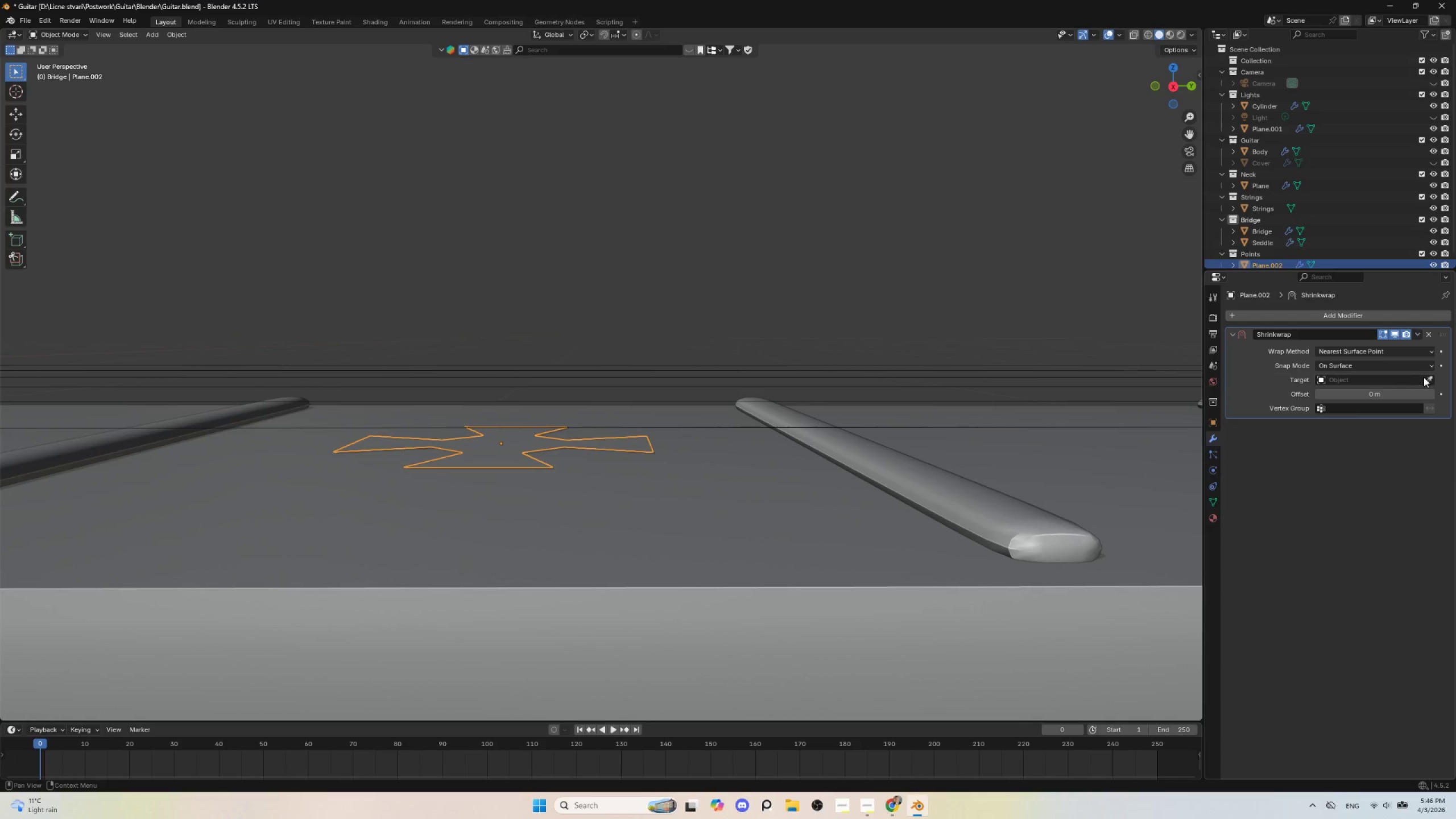 
left_click([1428, 378])
 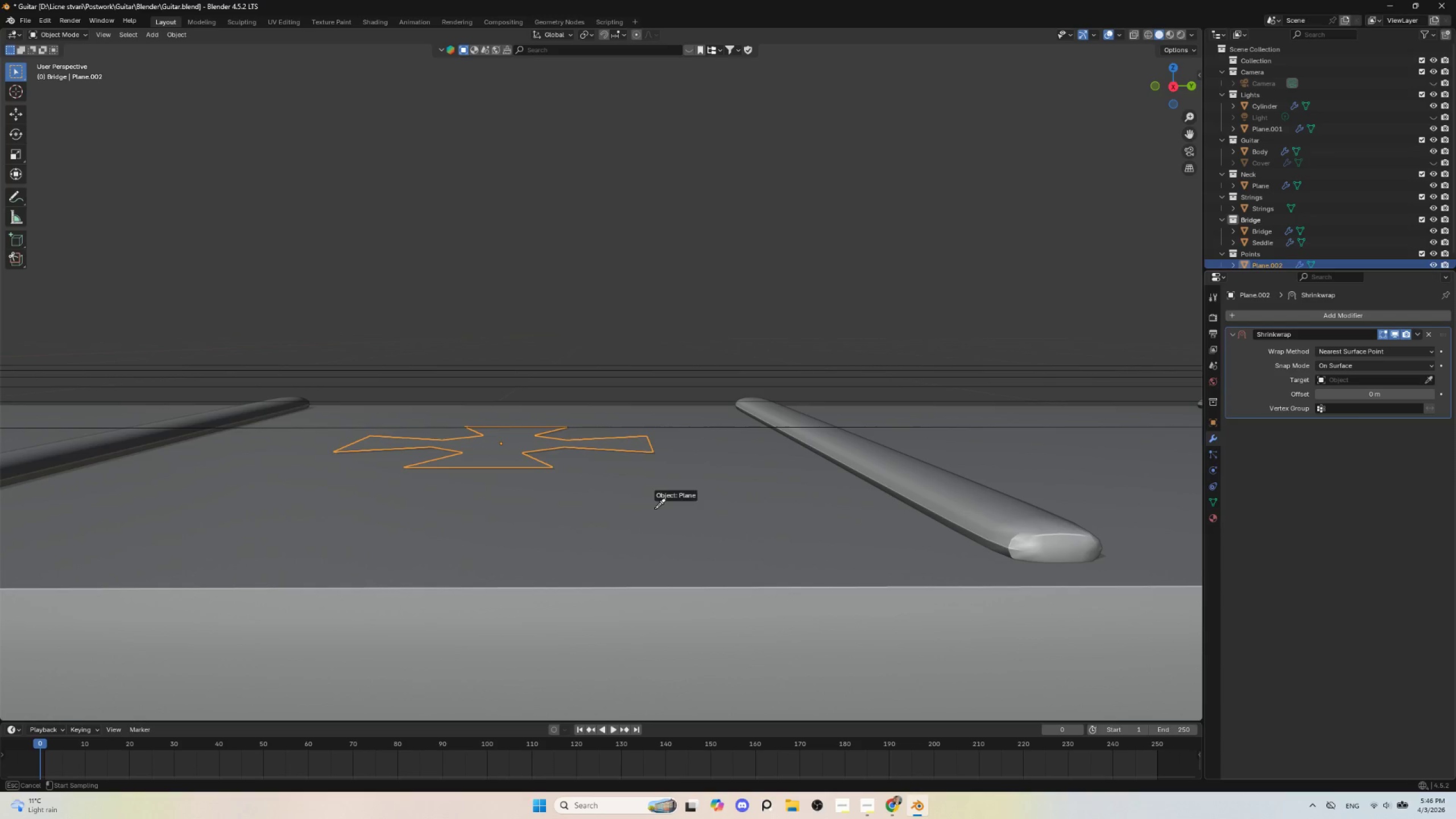 
left_click([642, 505])
 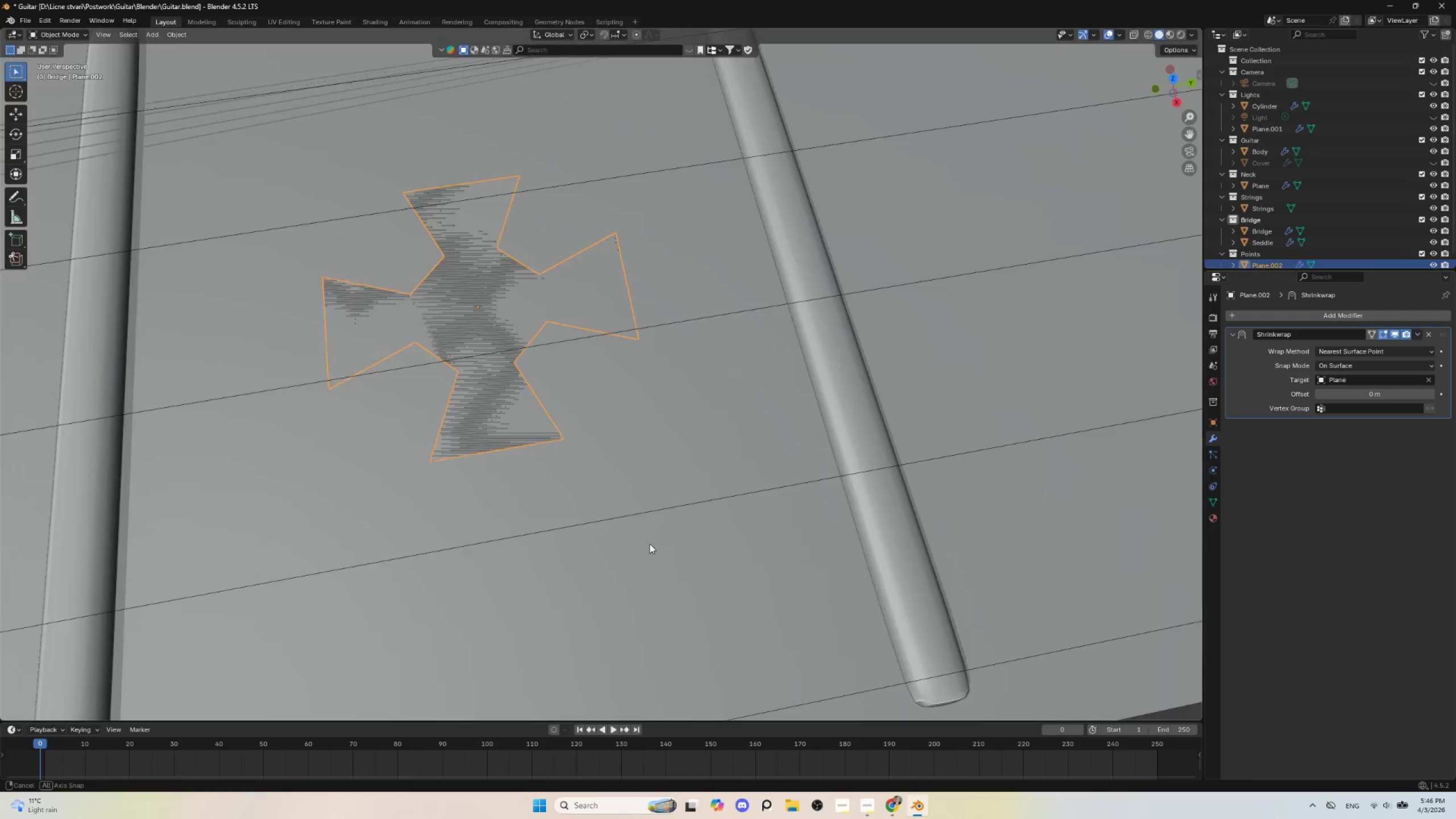 
hold_key(key=AltLeft, duration=0.81)
 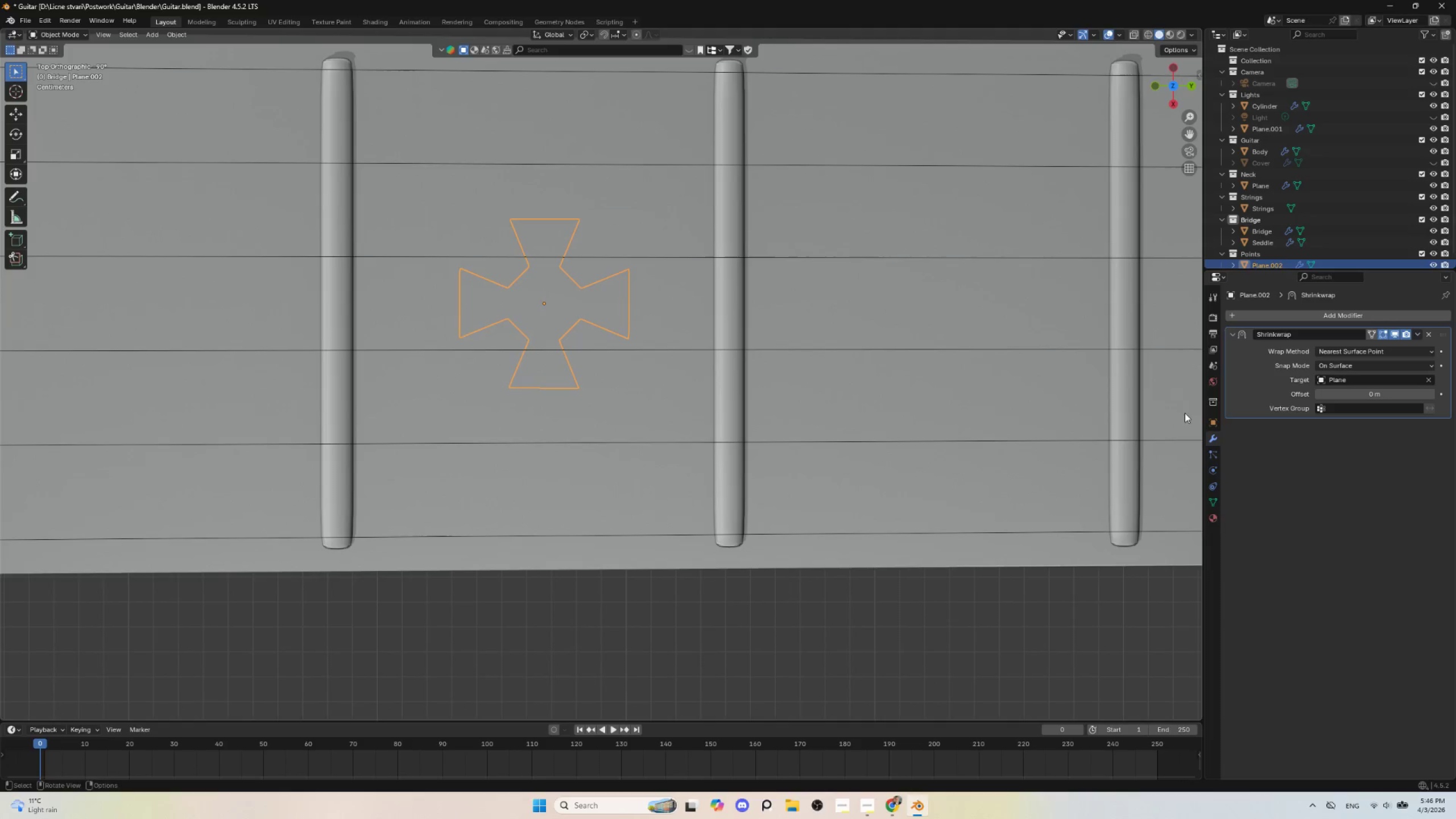 
hold_key(key=AltLeft, duration=12.14)
scroll: coordinate [644, 554], scroll_direction: down, amount: 4.0
 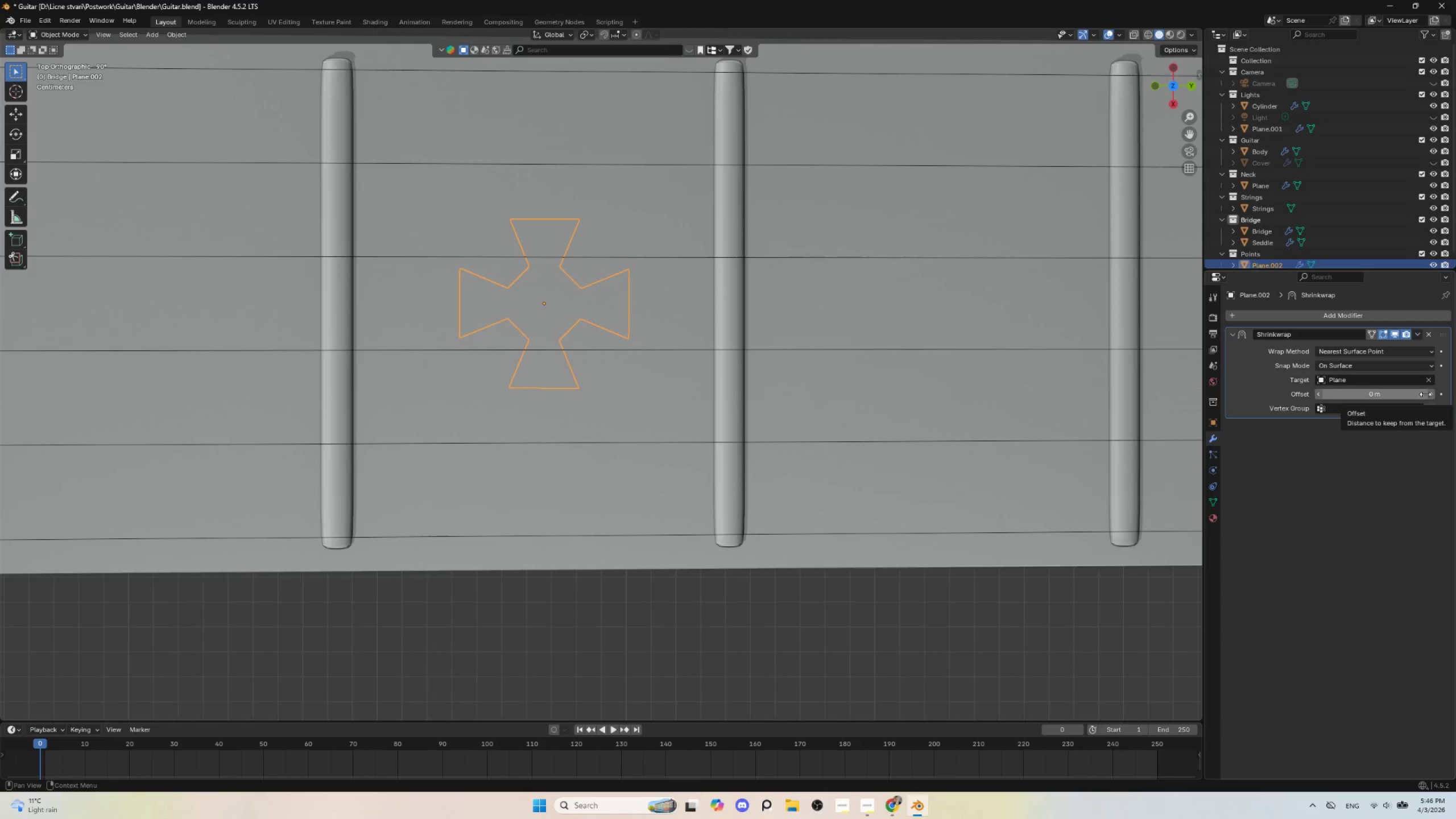 
left_click([1433, 394])
 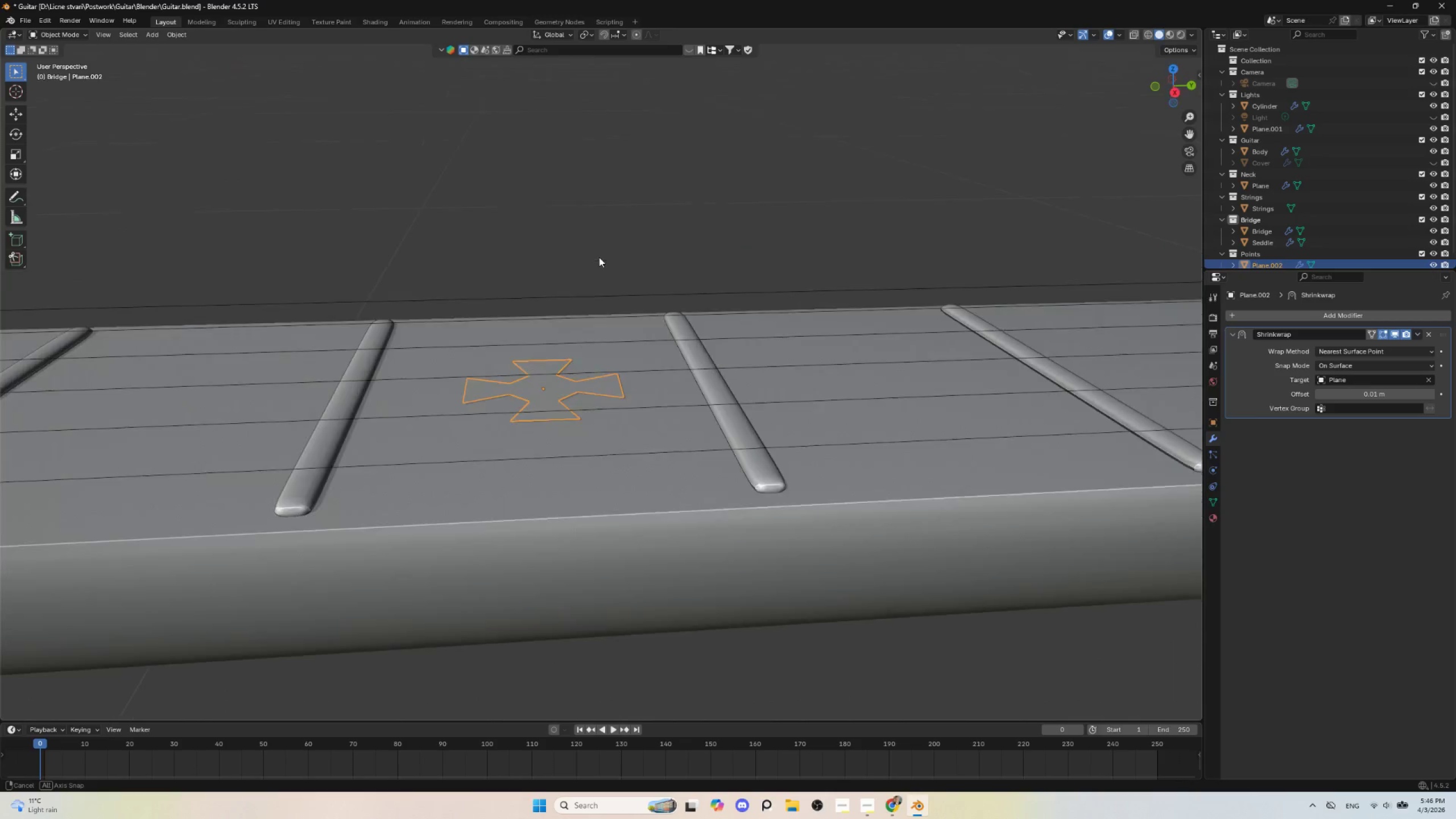 
scroll: coordinate [592, 402], scroll_direction: up, amount: 9.0
 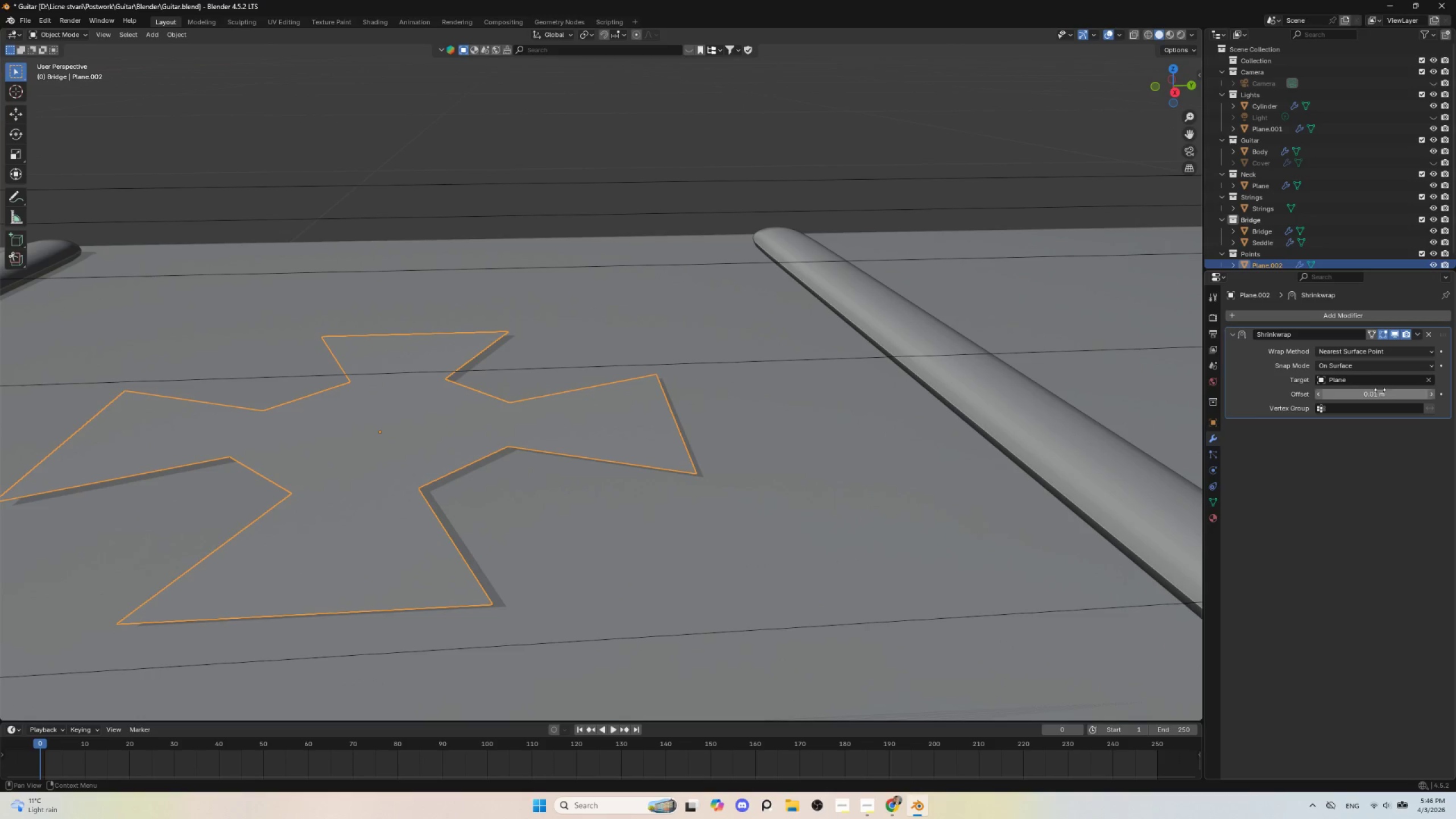 
left_click([1372, 397])
 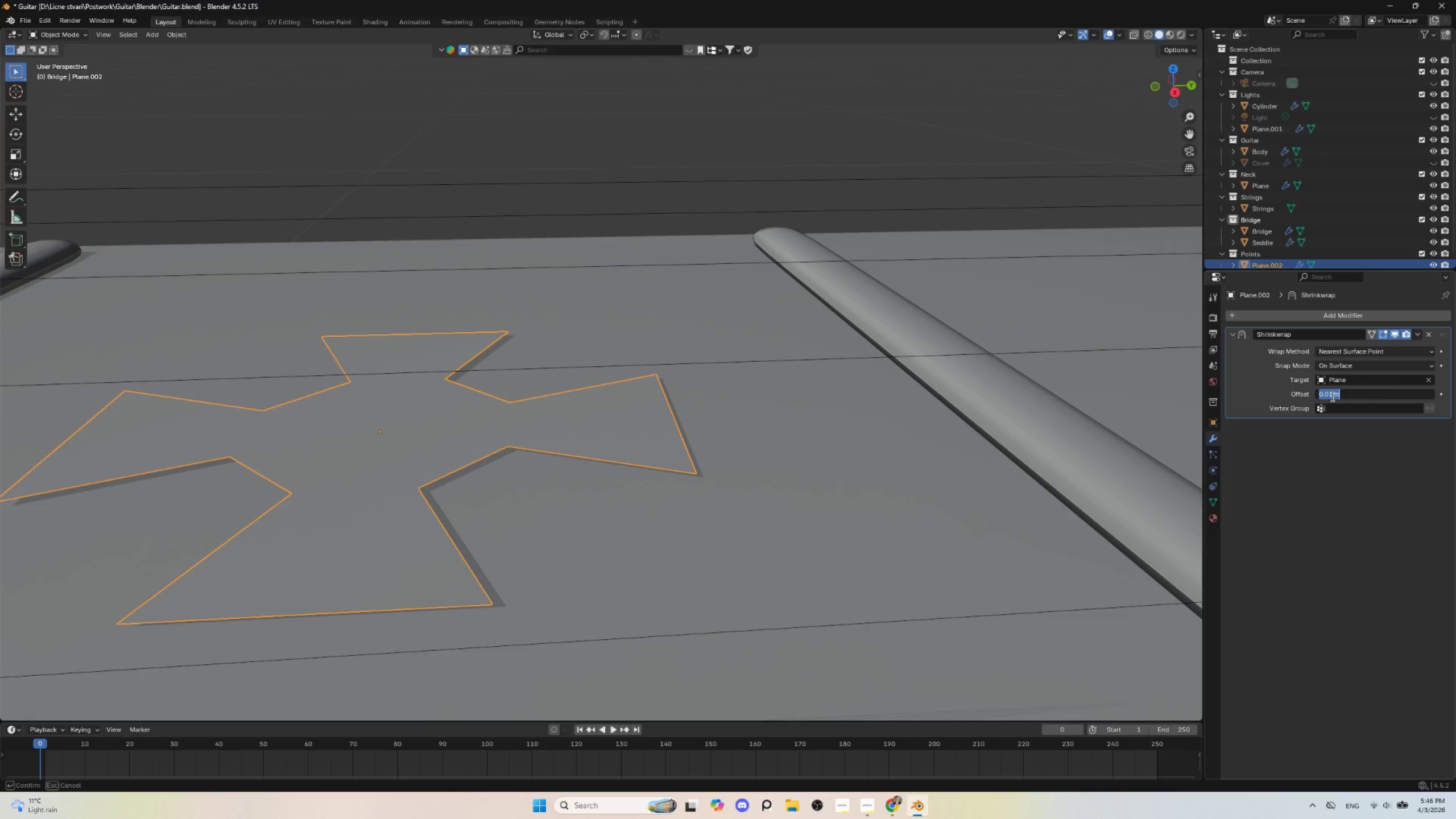 
left_click([1329, 394])
 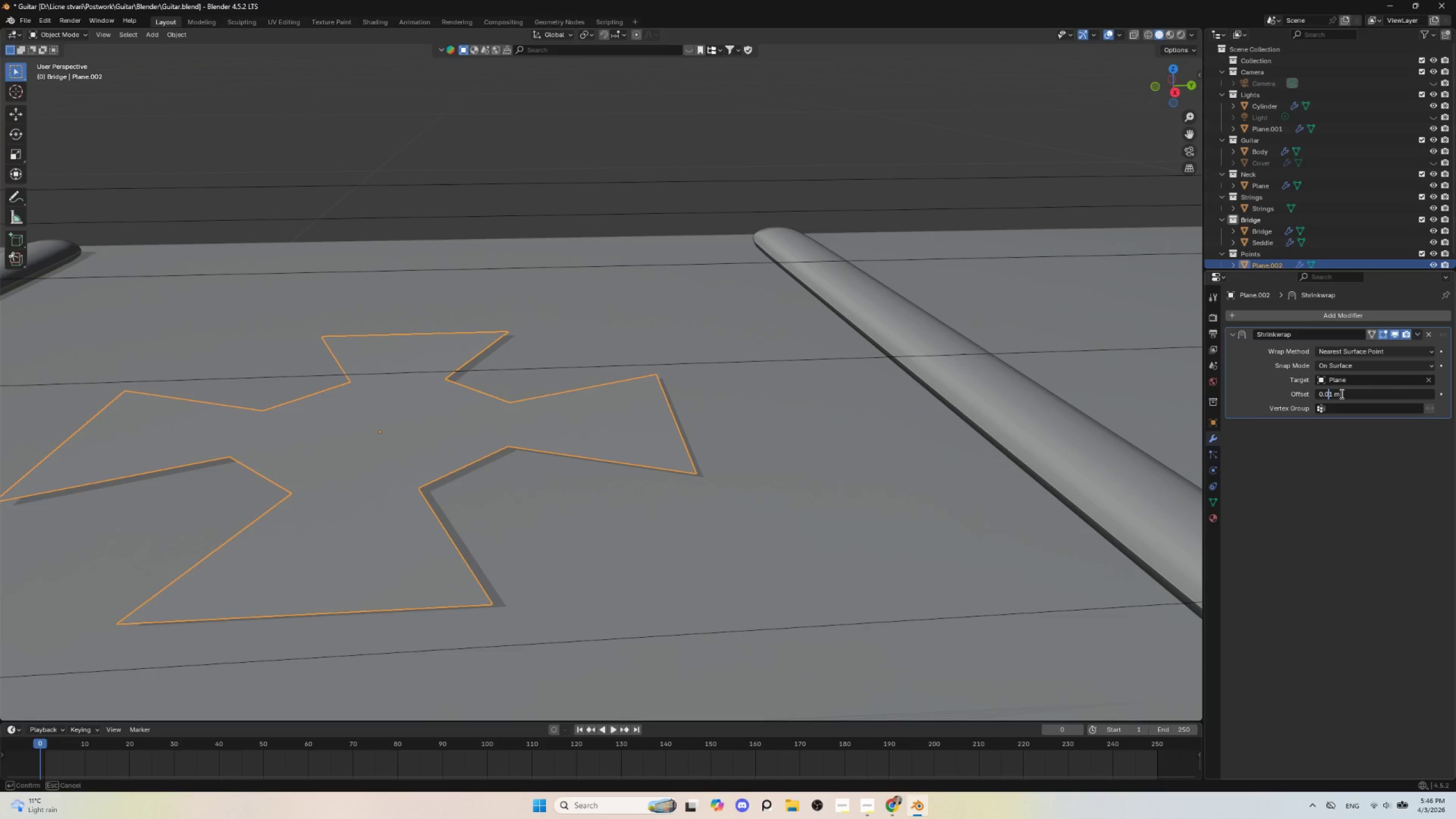 
key(0)
 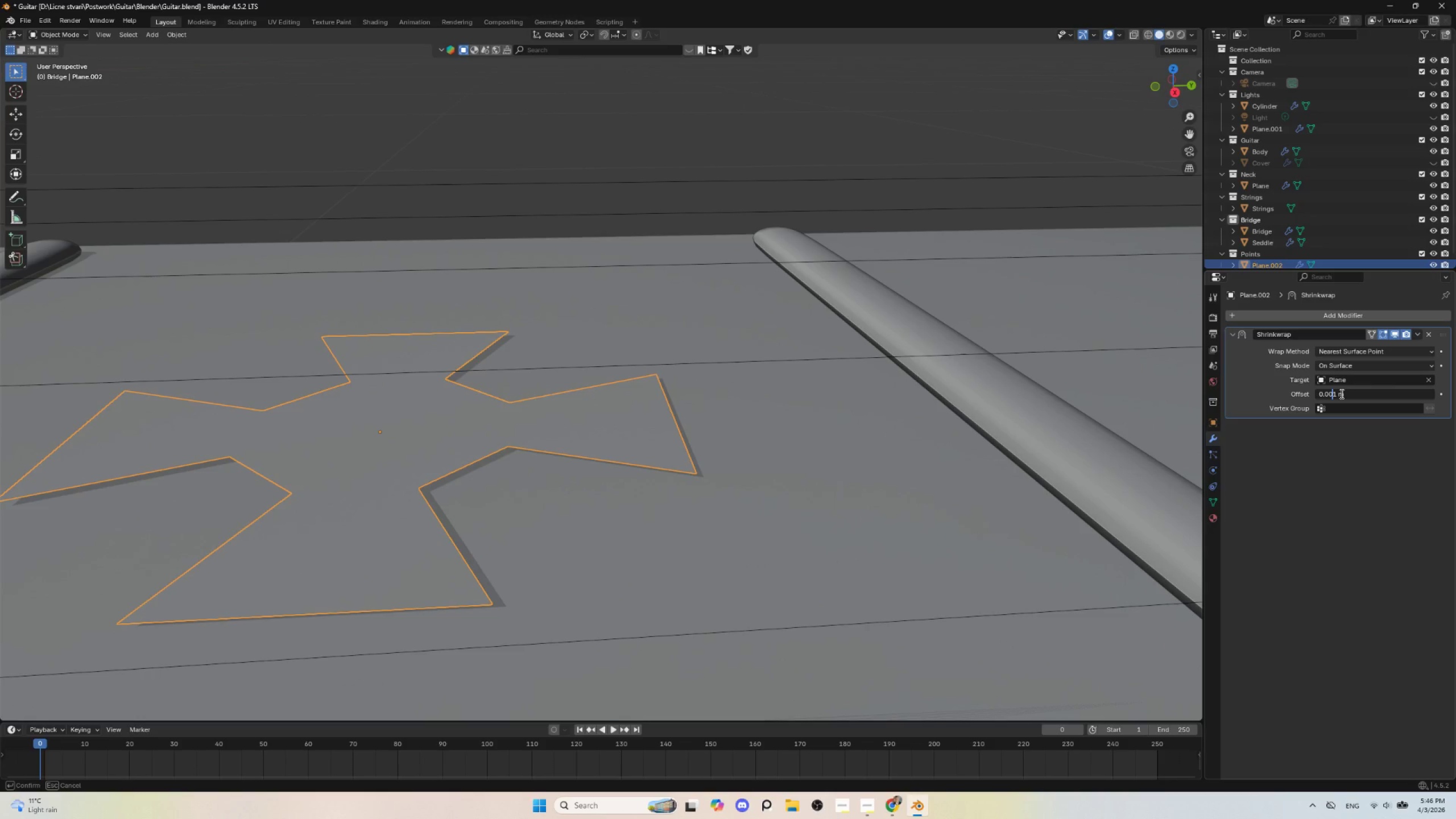 
key(Enter)
 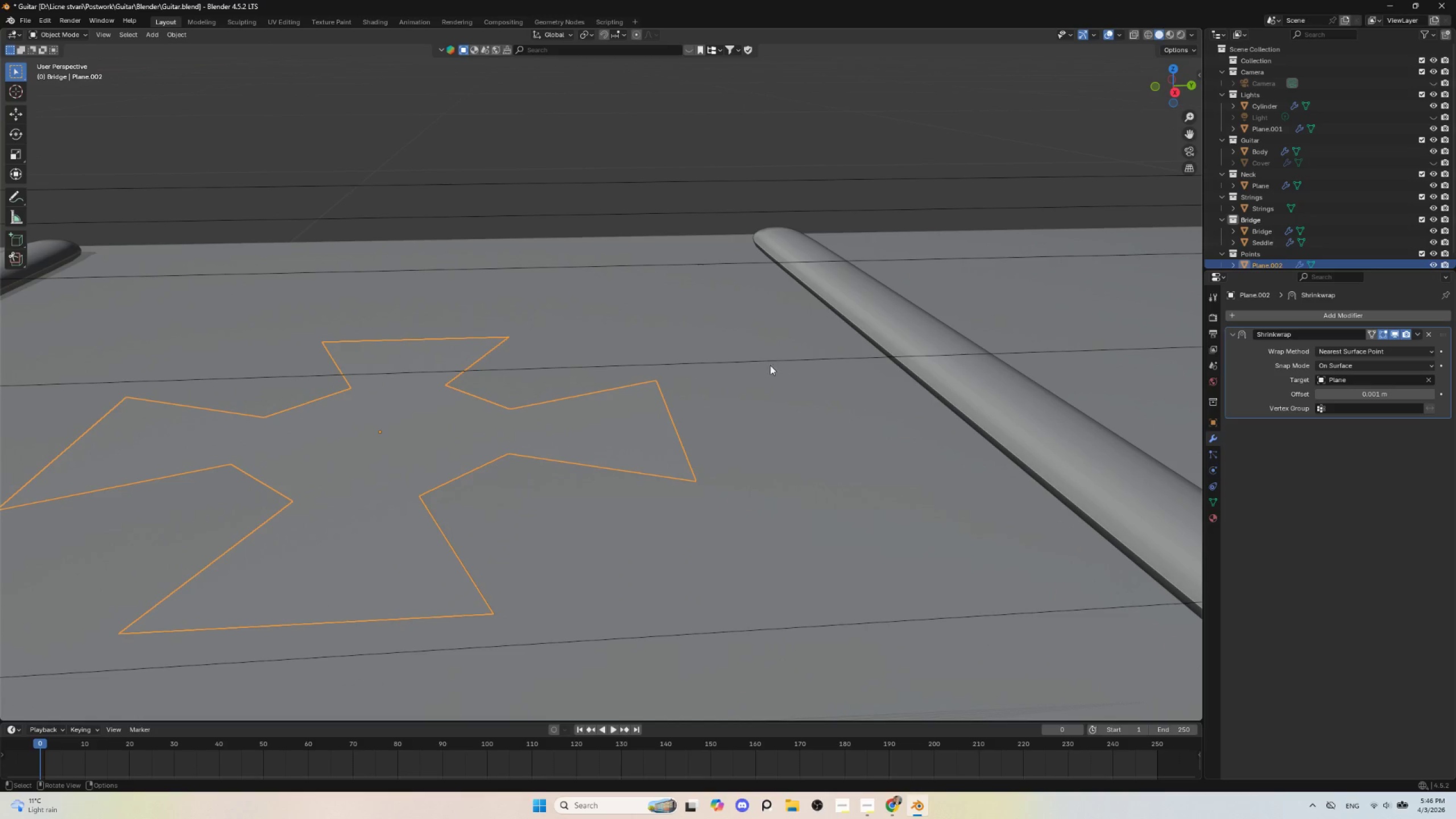 
scroll: coordinate [774, 383], scroll_direction: down, amount: 4.0
 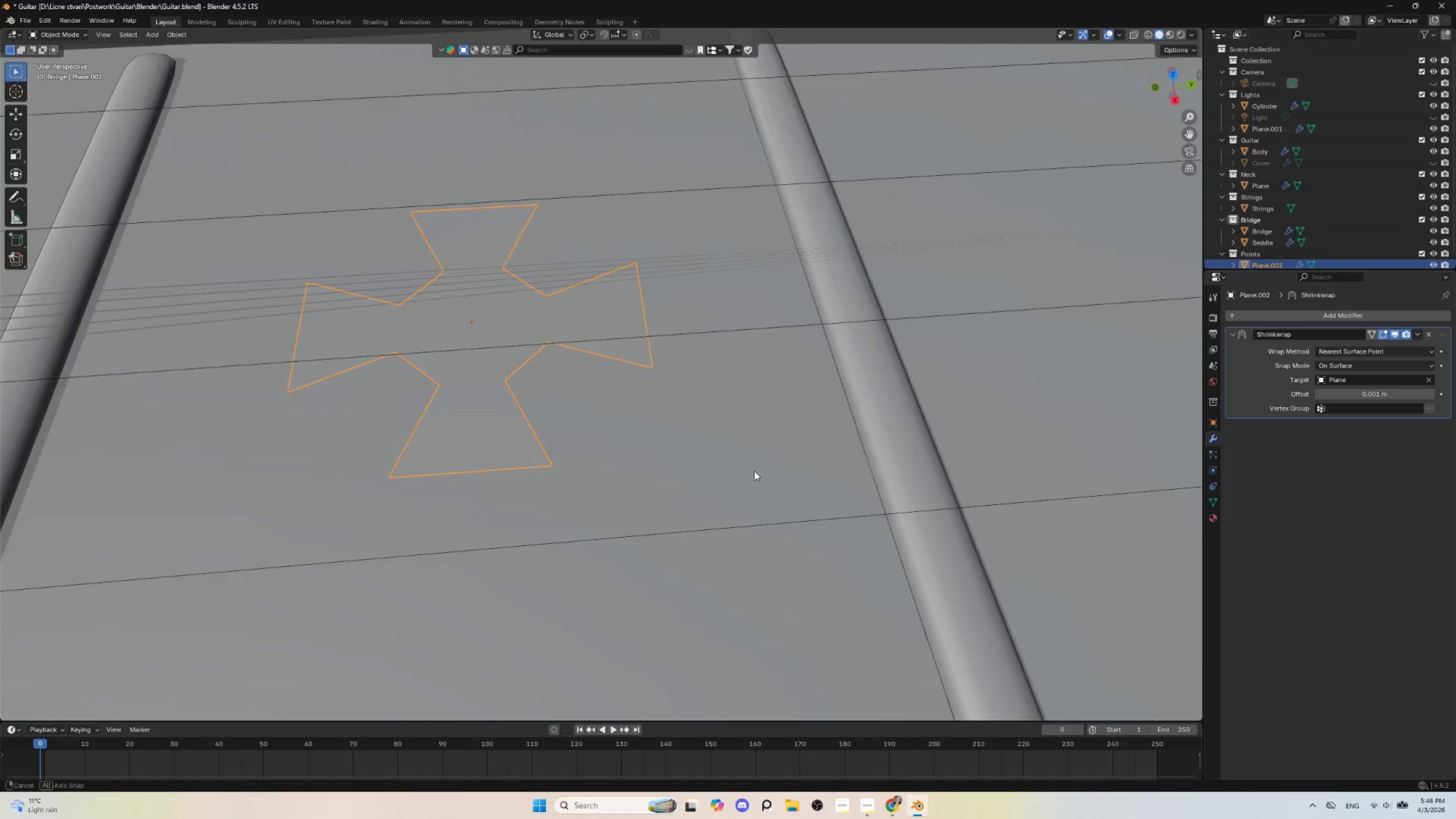 
hold_key(key=AltLeft, duration=0.73)
 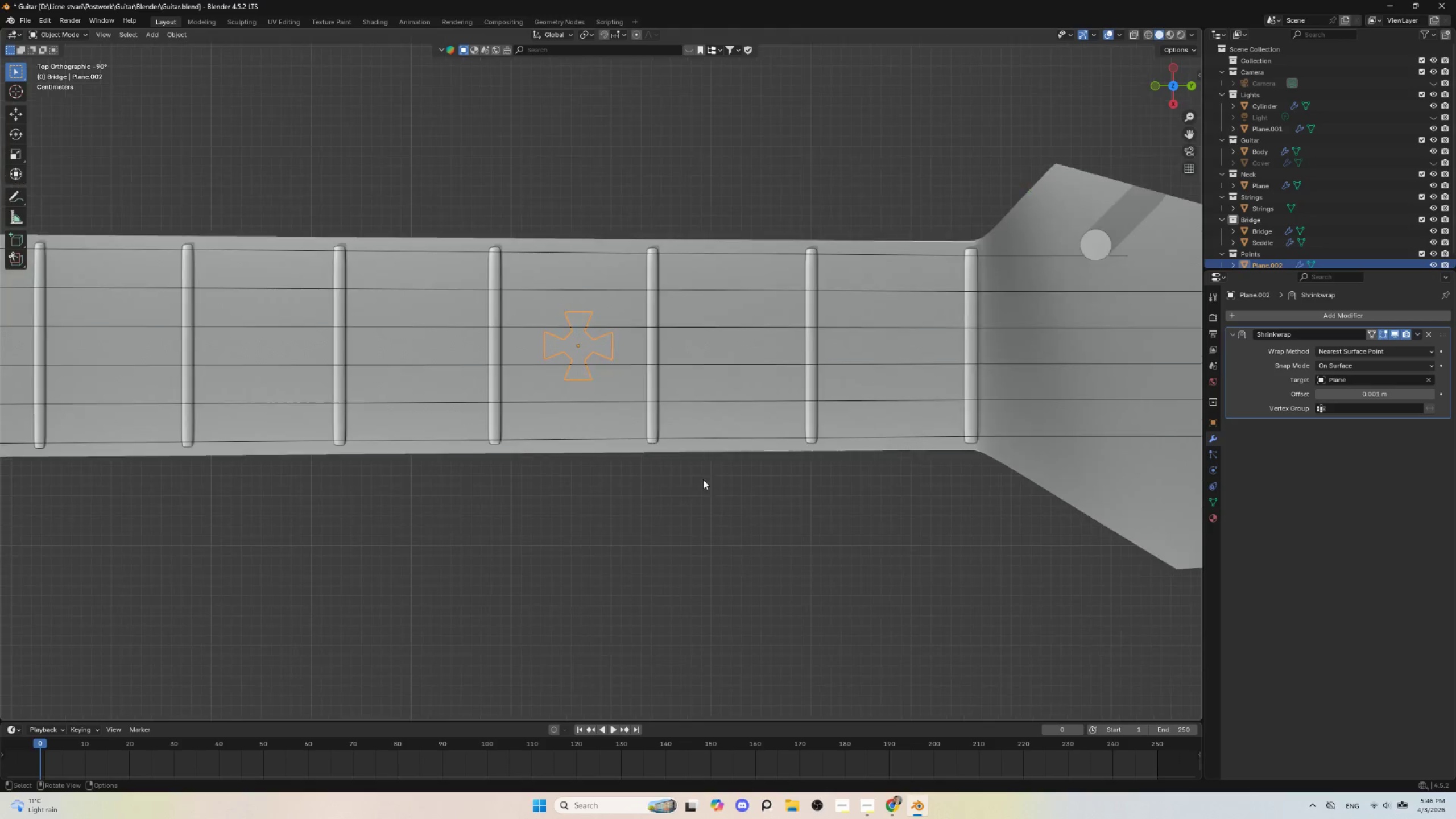 
left_click([622, 541])
 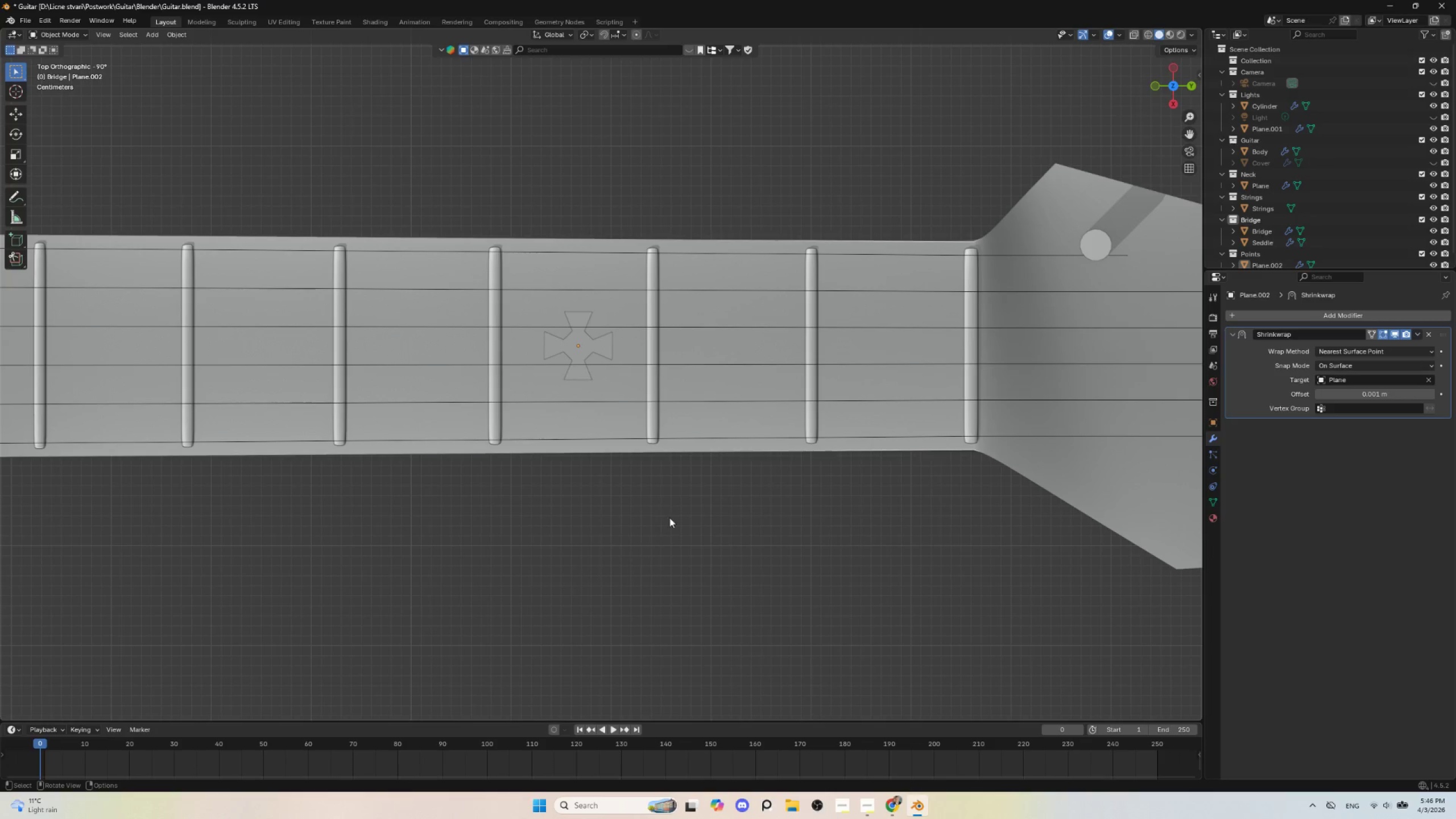 
scroll: coordinate [721, 486], scroll_direction: down, amount: 10.0
 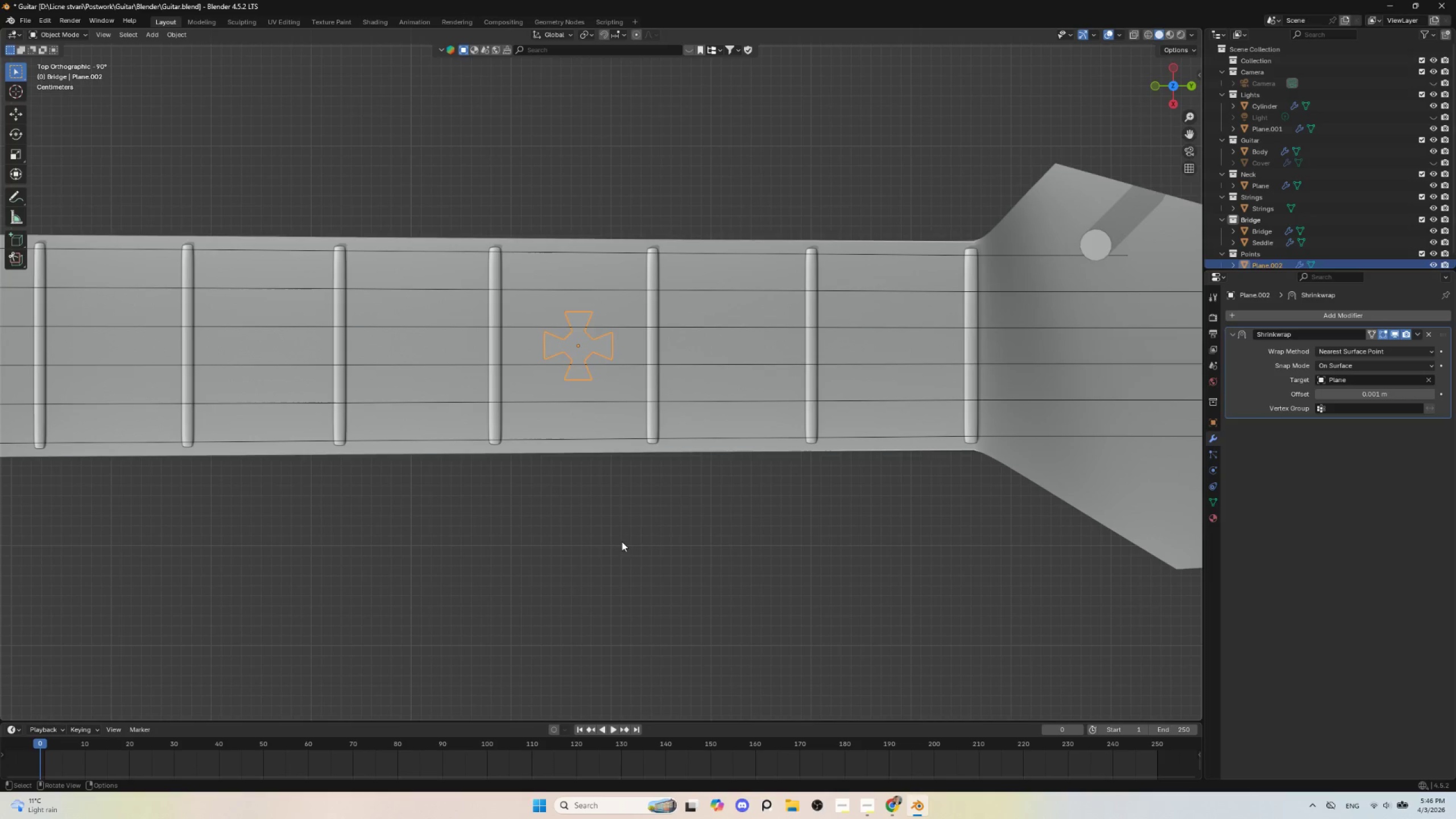 
hold_key(key=ShiftLeft, duration=0.56)
 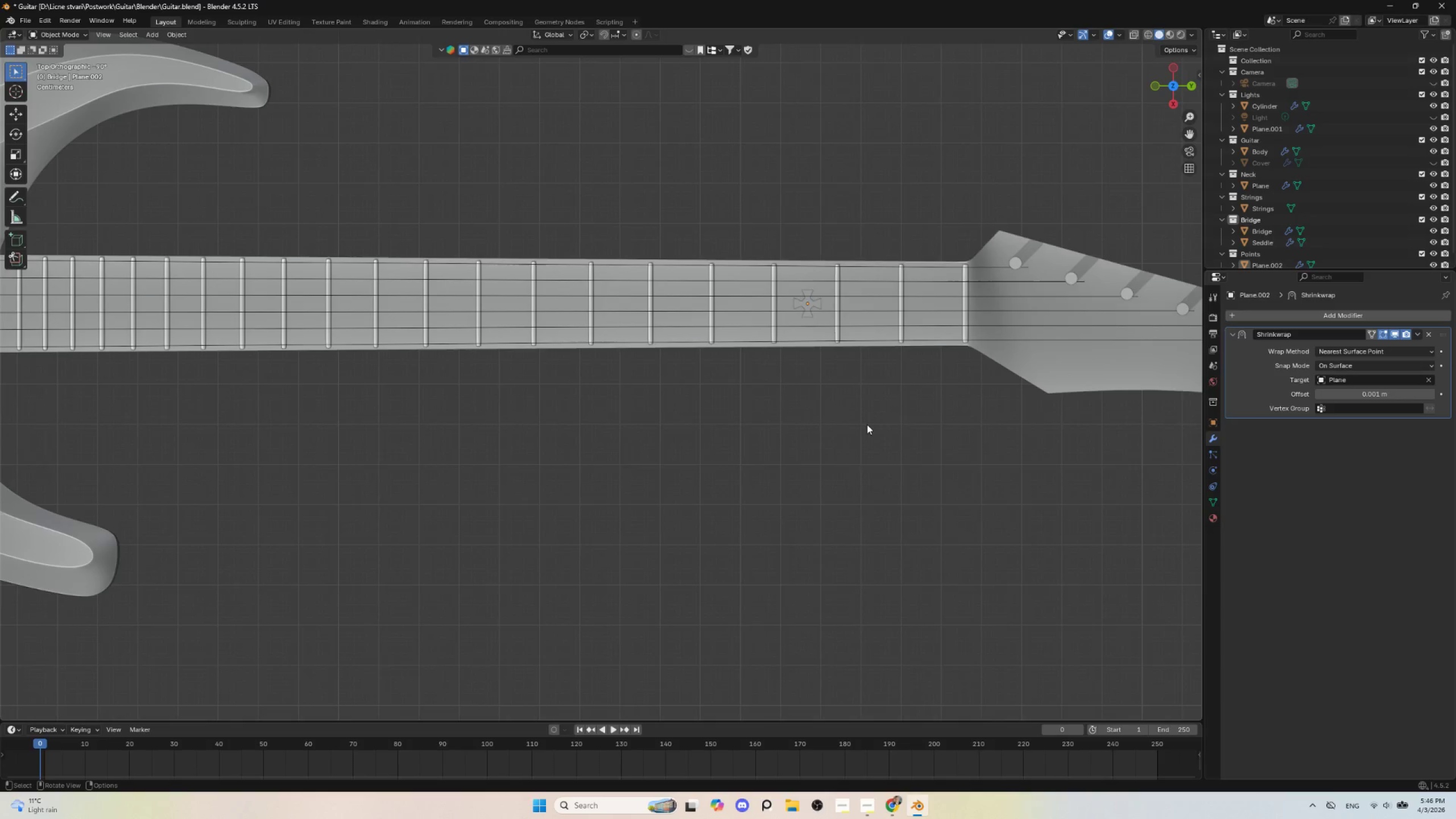 
scroll: coordinate [680, 500], scroll_direction: down, amount: 5.0
 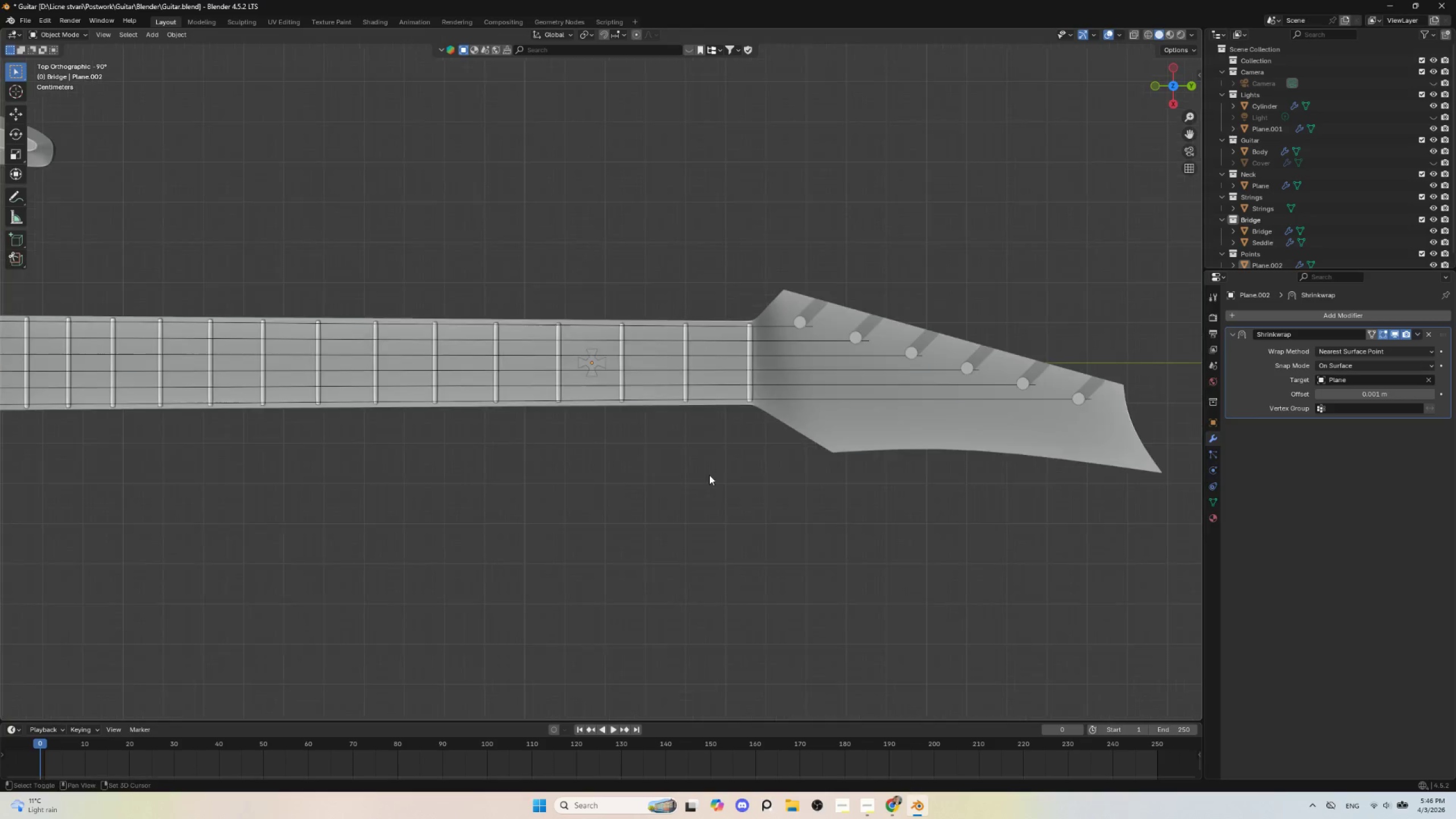 
scroll: coordinate [864, 427], scroll_direction: up, amount: 4.0
 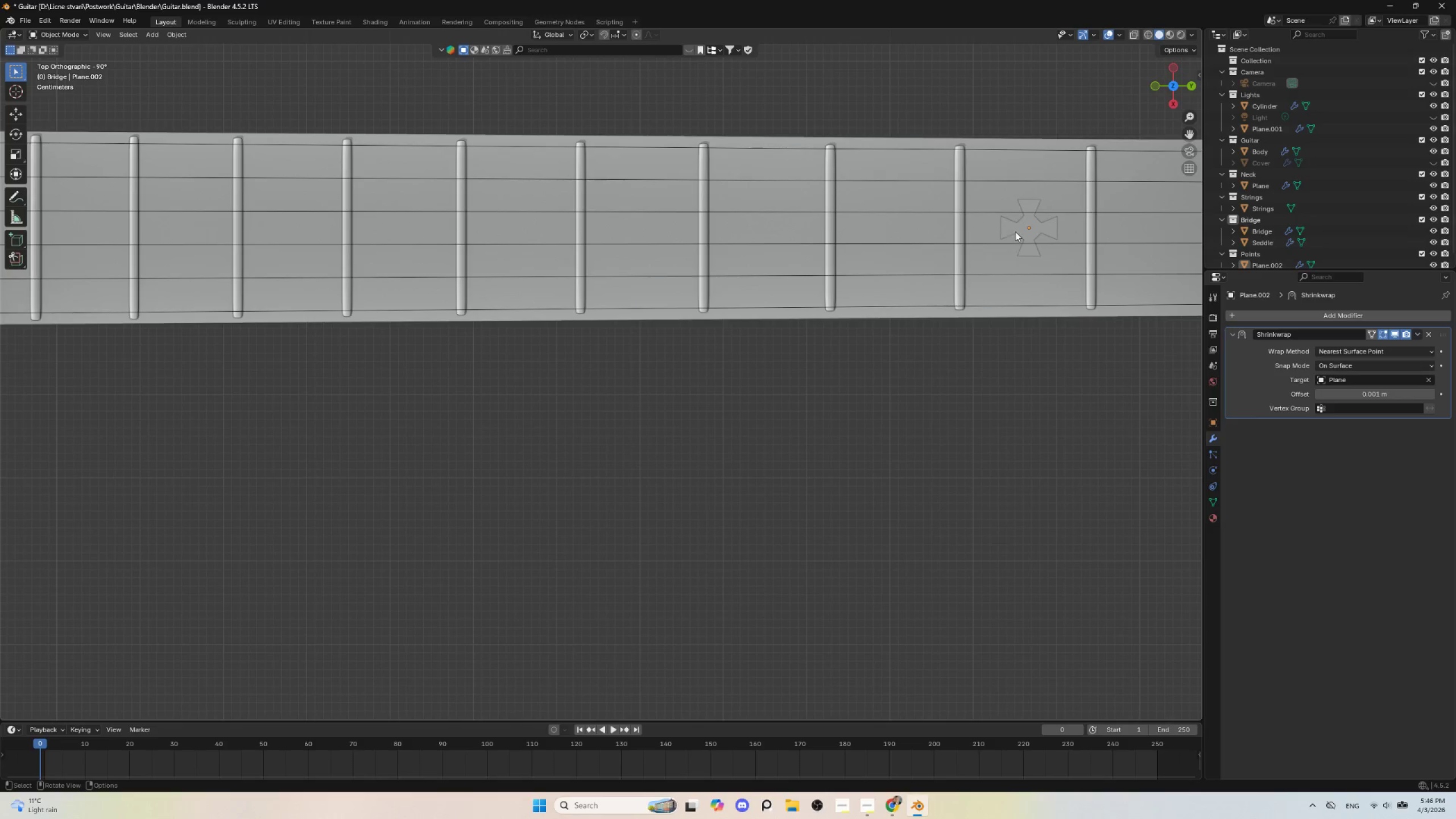 
left_click([1017, 227])
 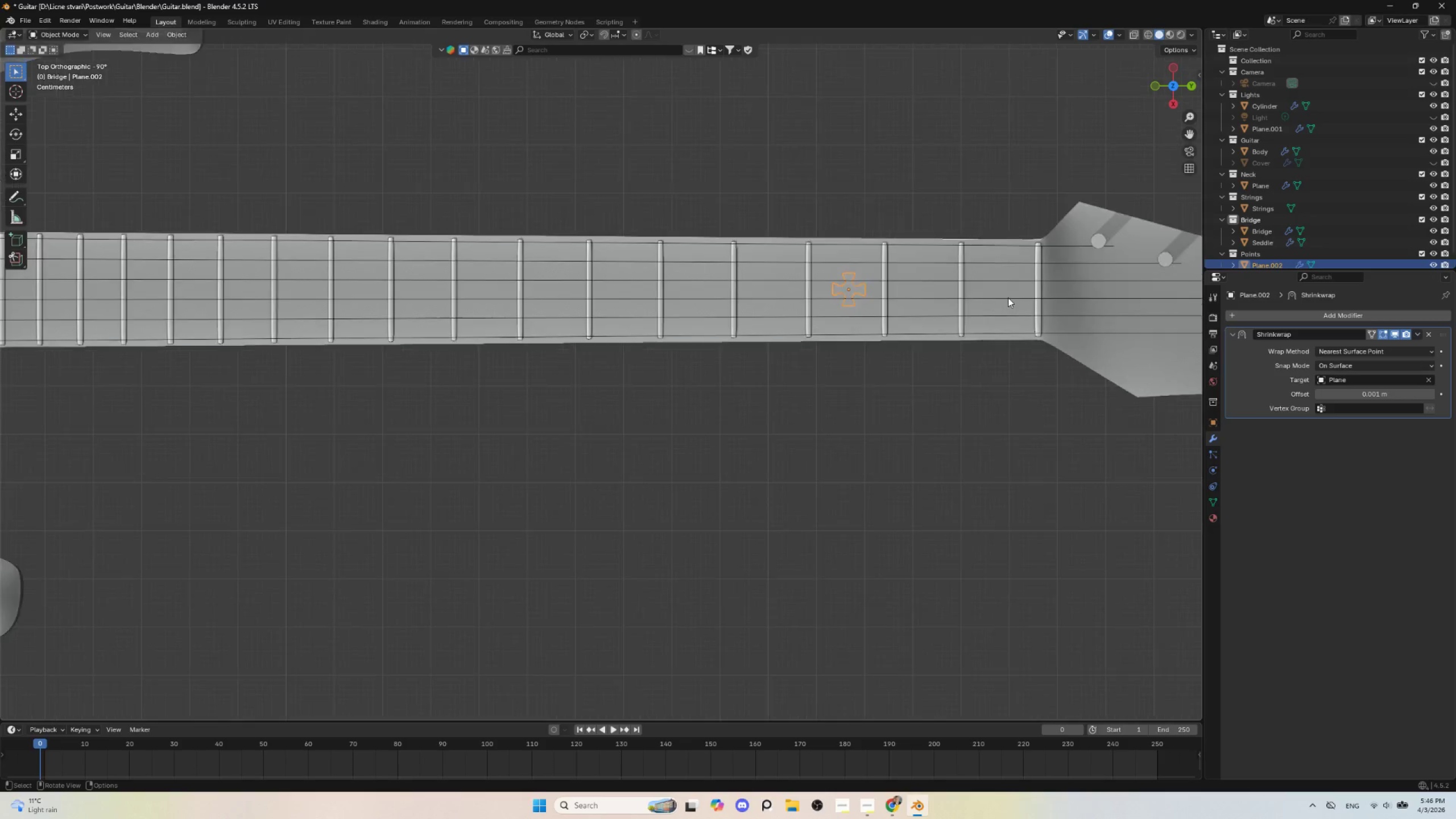 
hold_key(key=ShiftLeft, duration=0.69)
 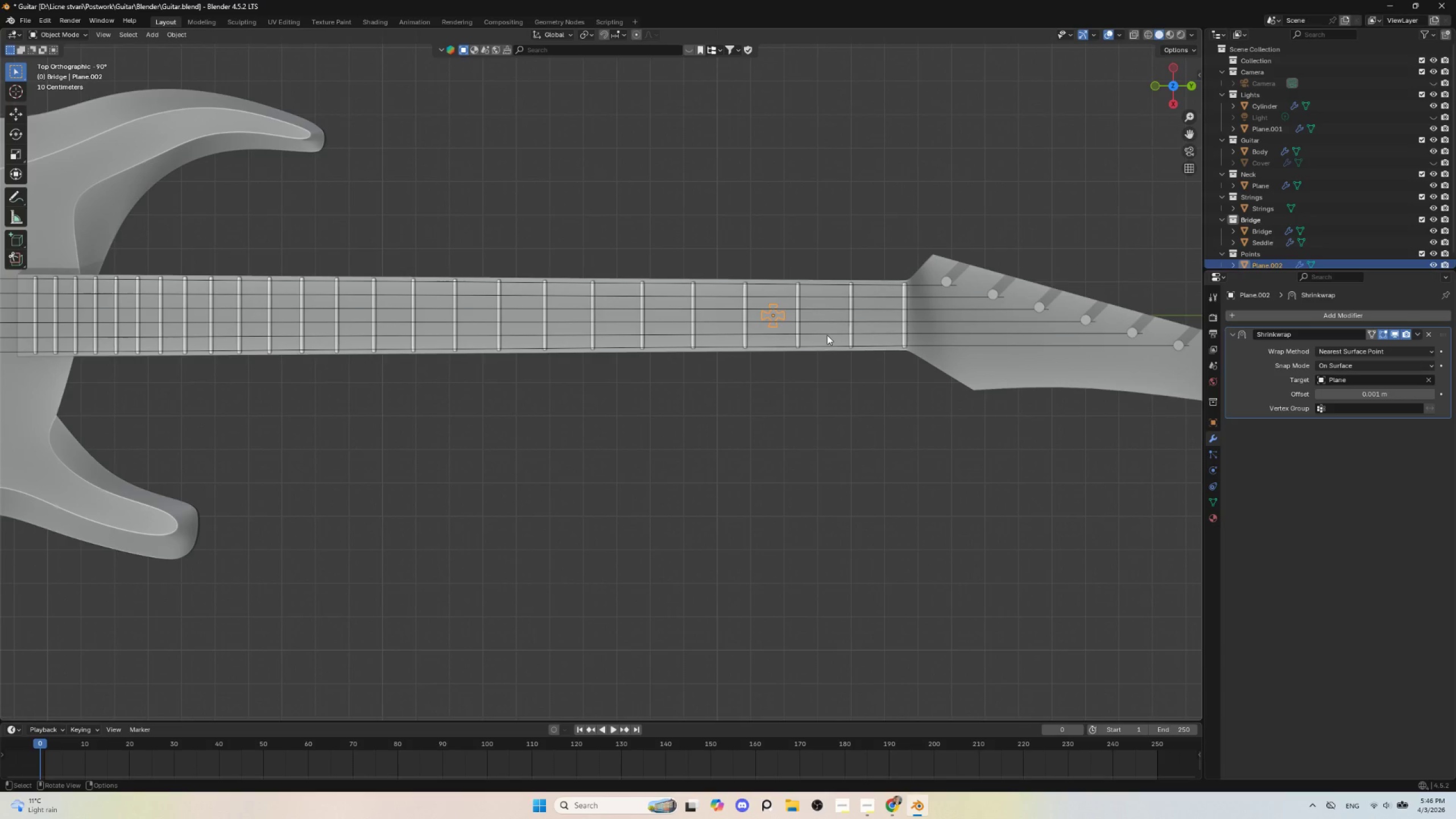 
scroll: coordinate [1009, 296], scroll_direction: down, amount: 5.0
 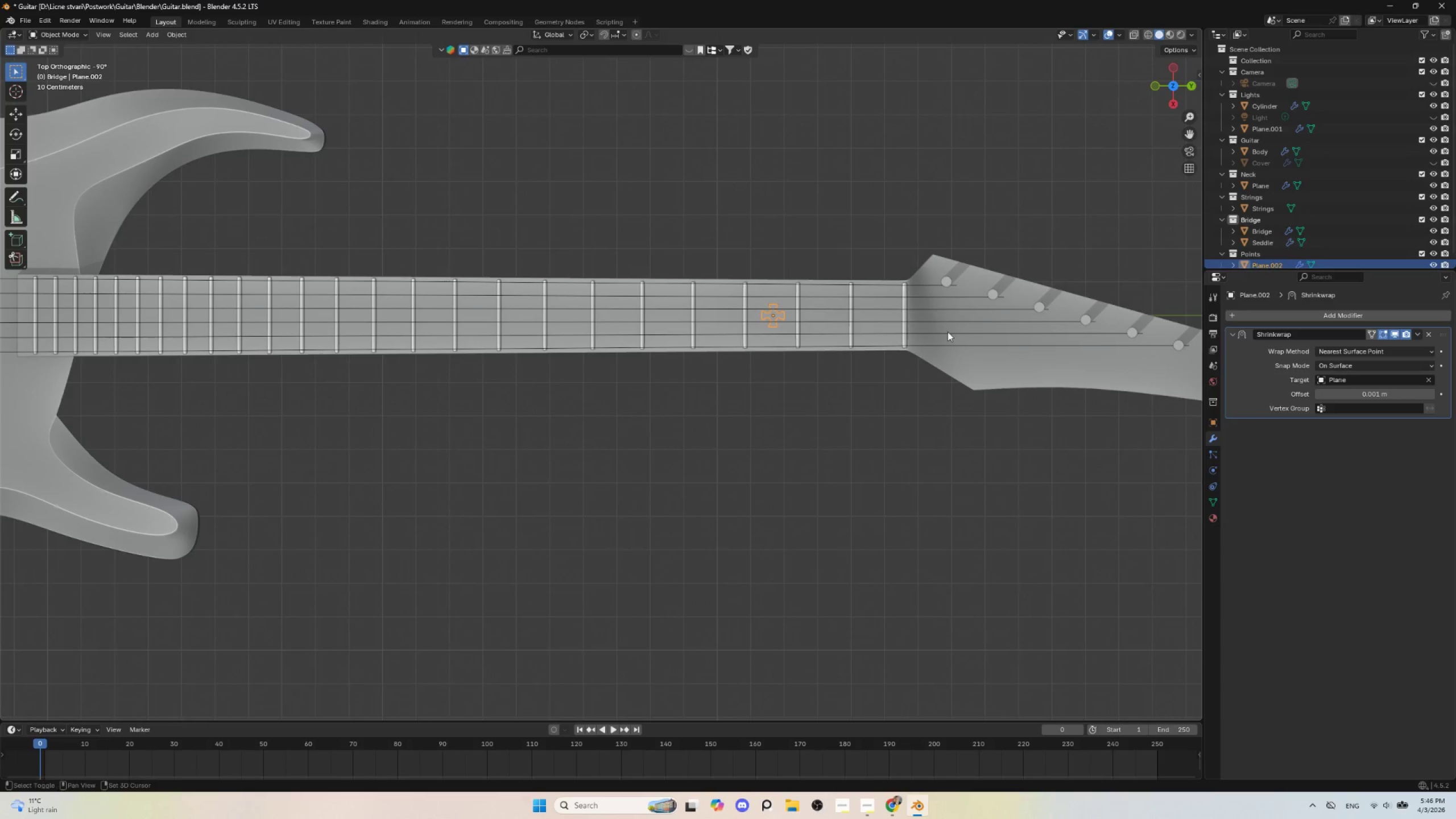 
middle_click([934, 333])
 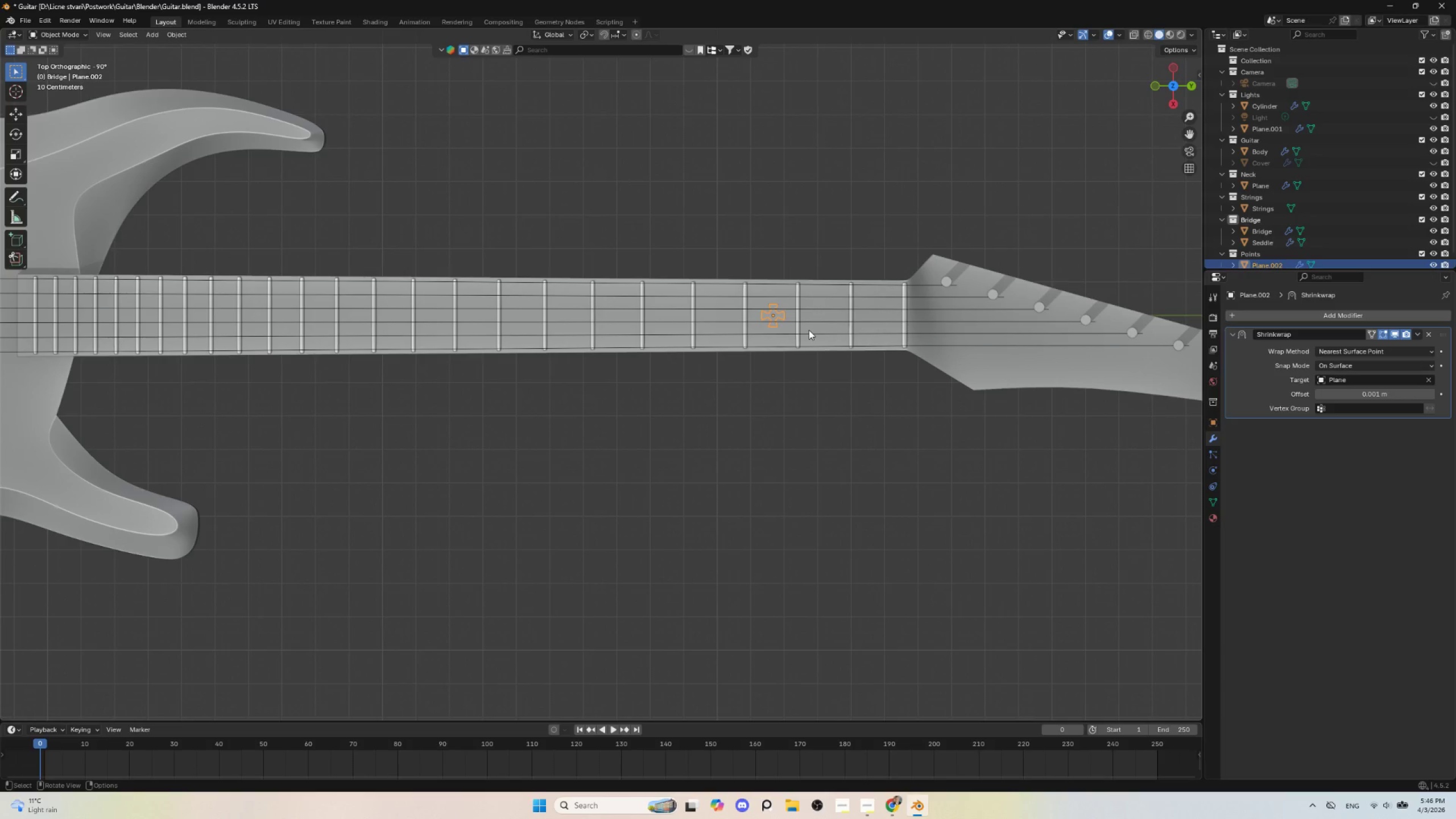 
type(Dy)
 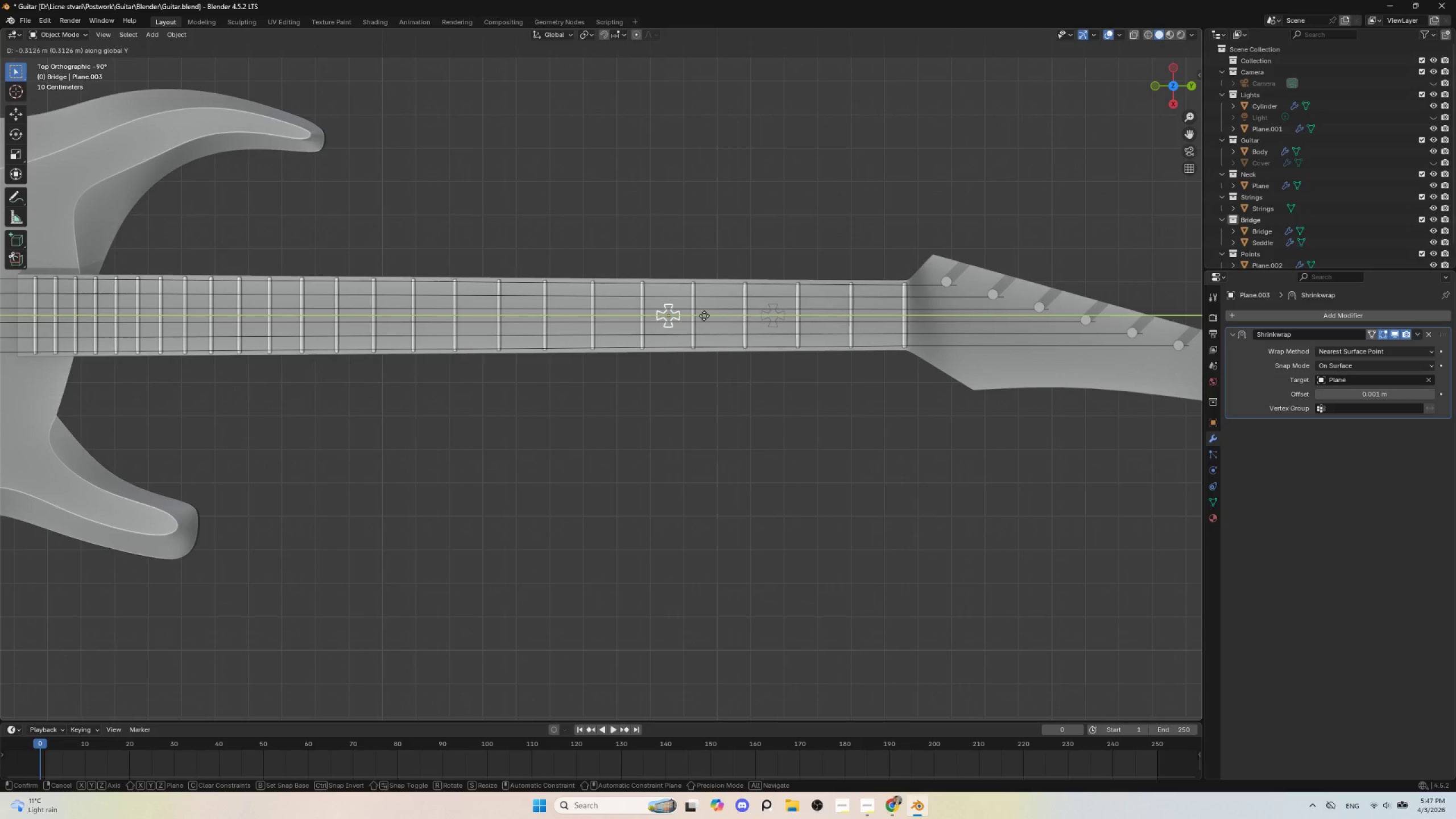 
wait(10.17)
 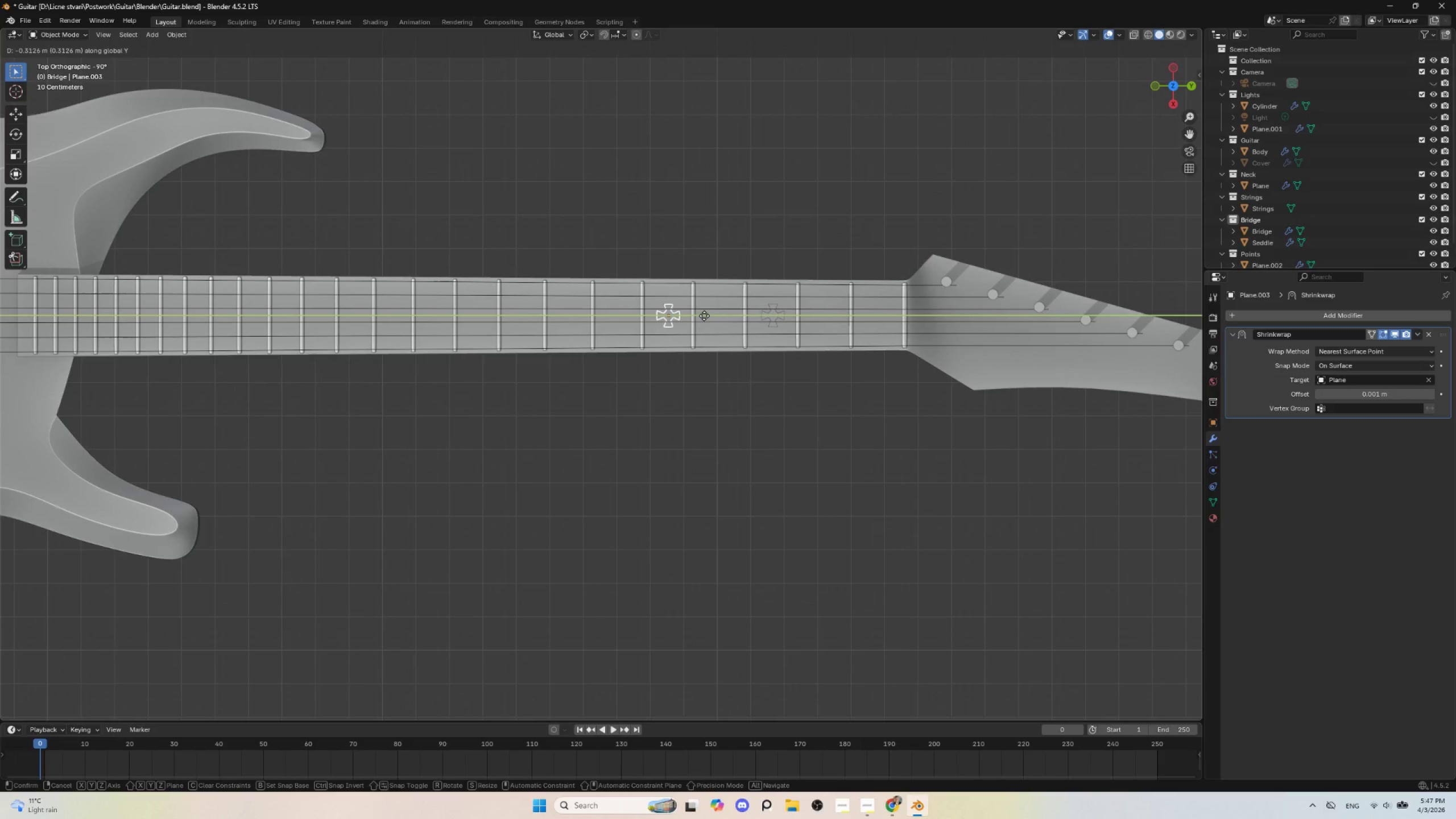 
left_click([703, 316])
 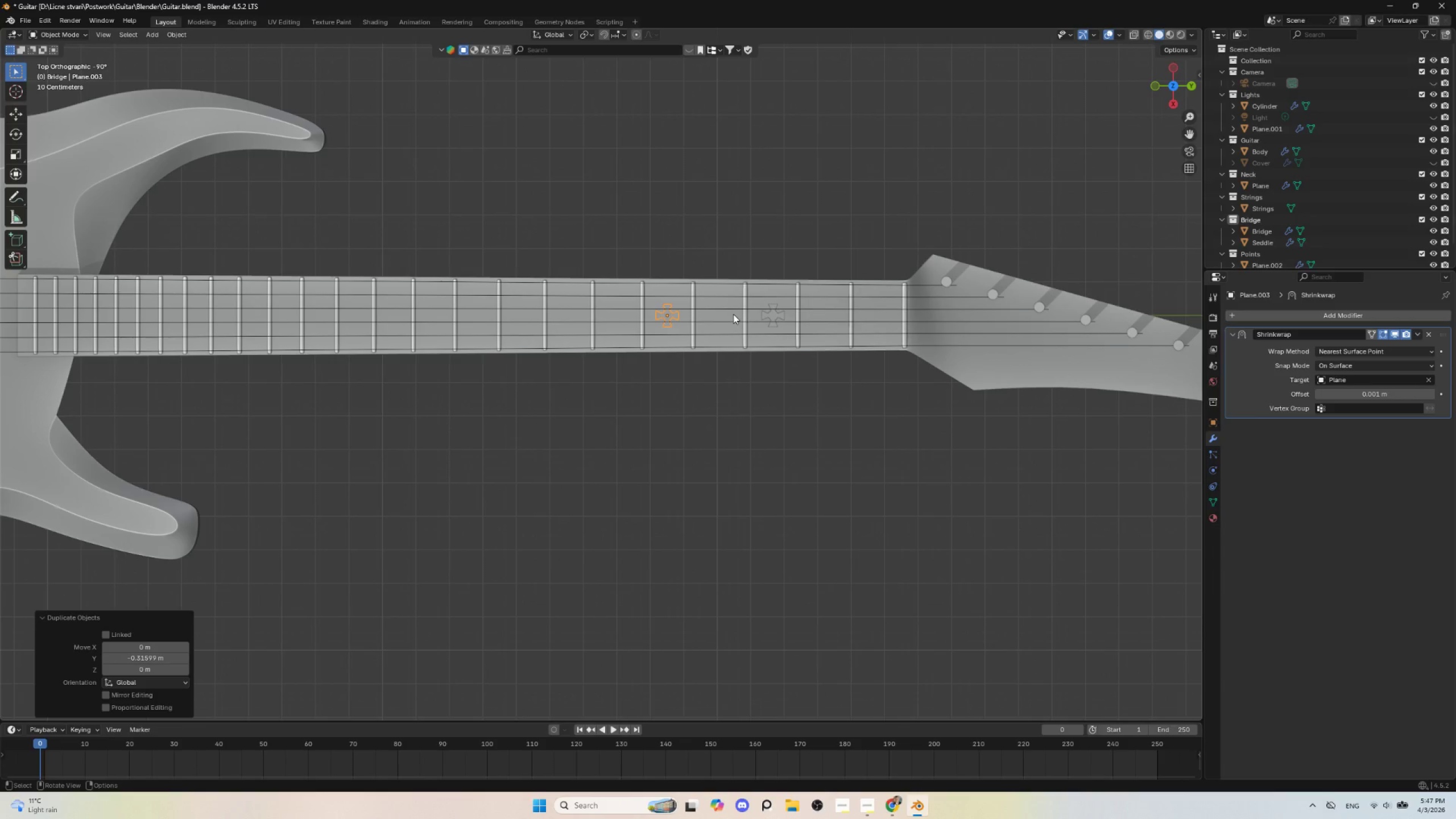 
type(Dy)
 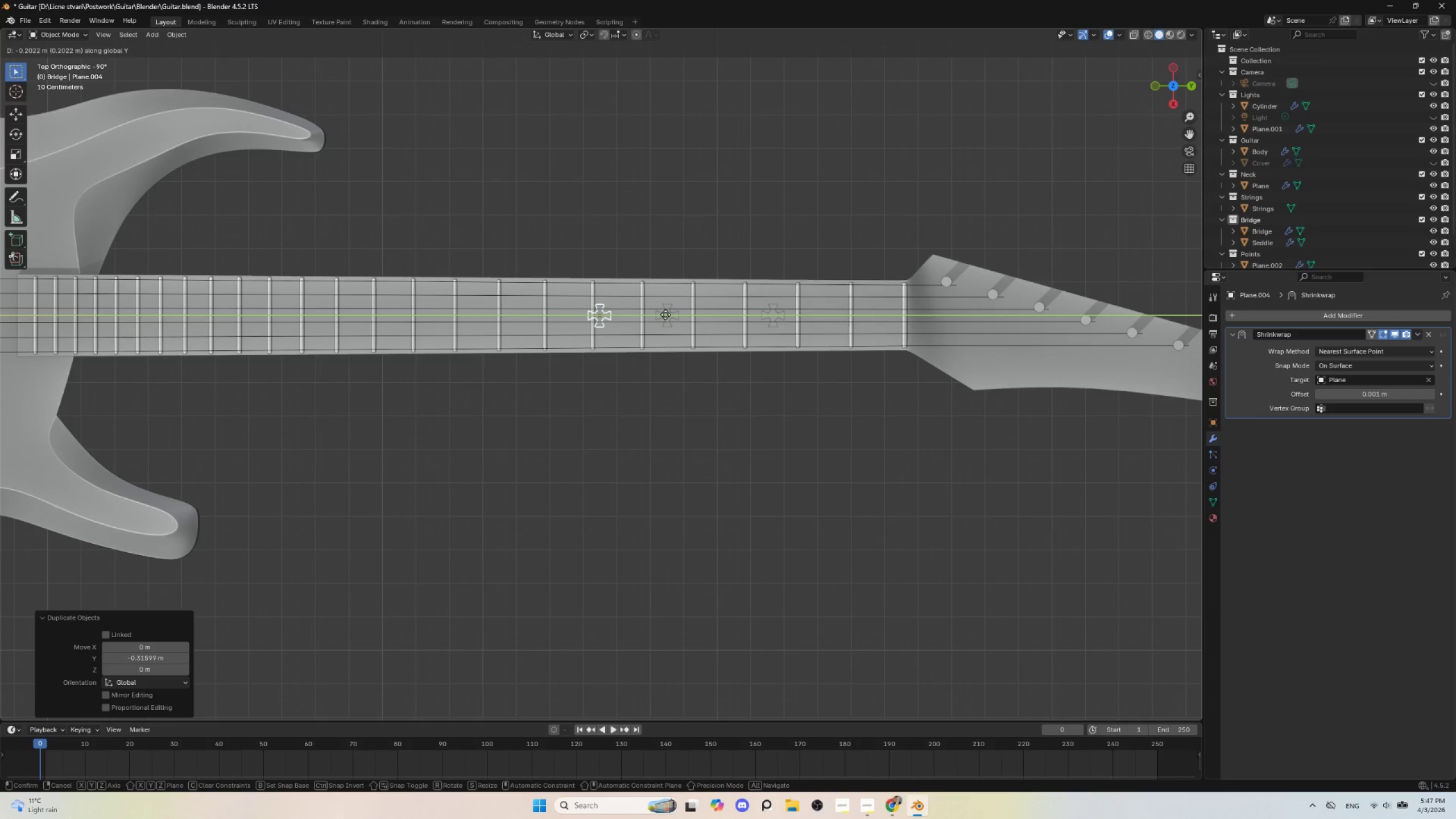 
wait(8.19)
 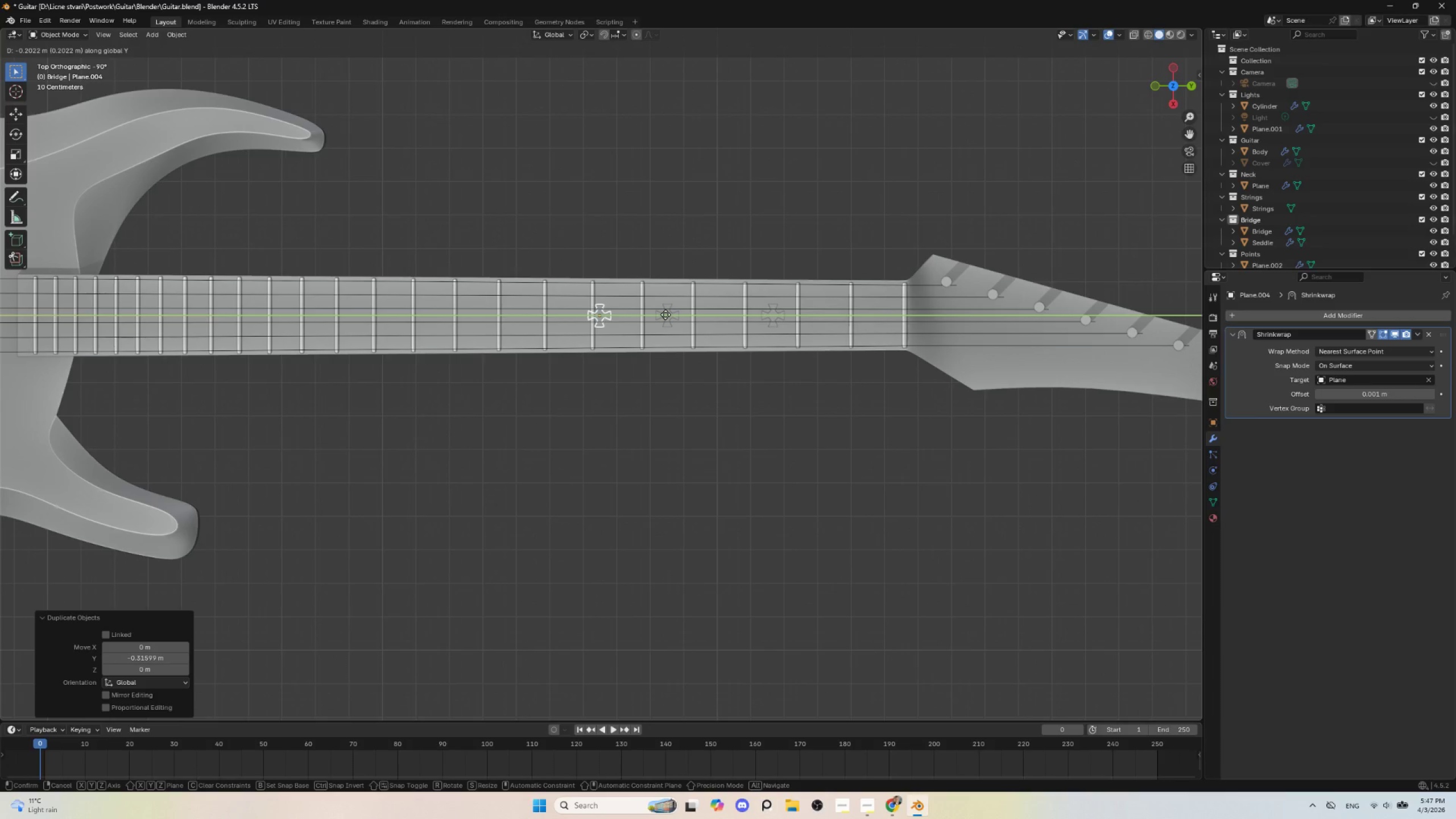 
left_click([635, 310])
 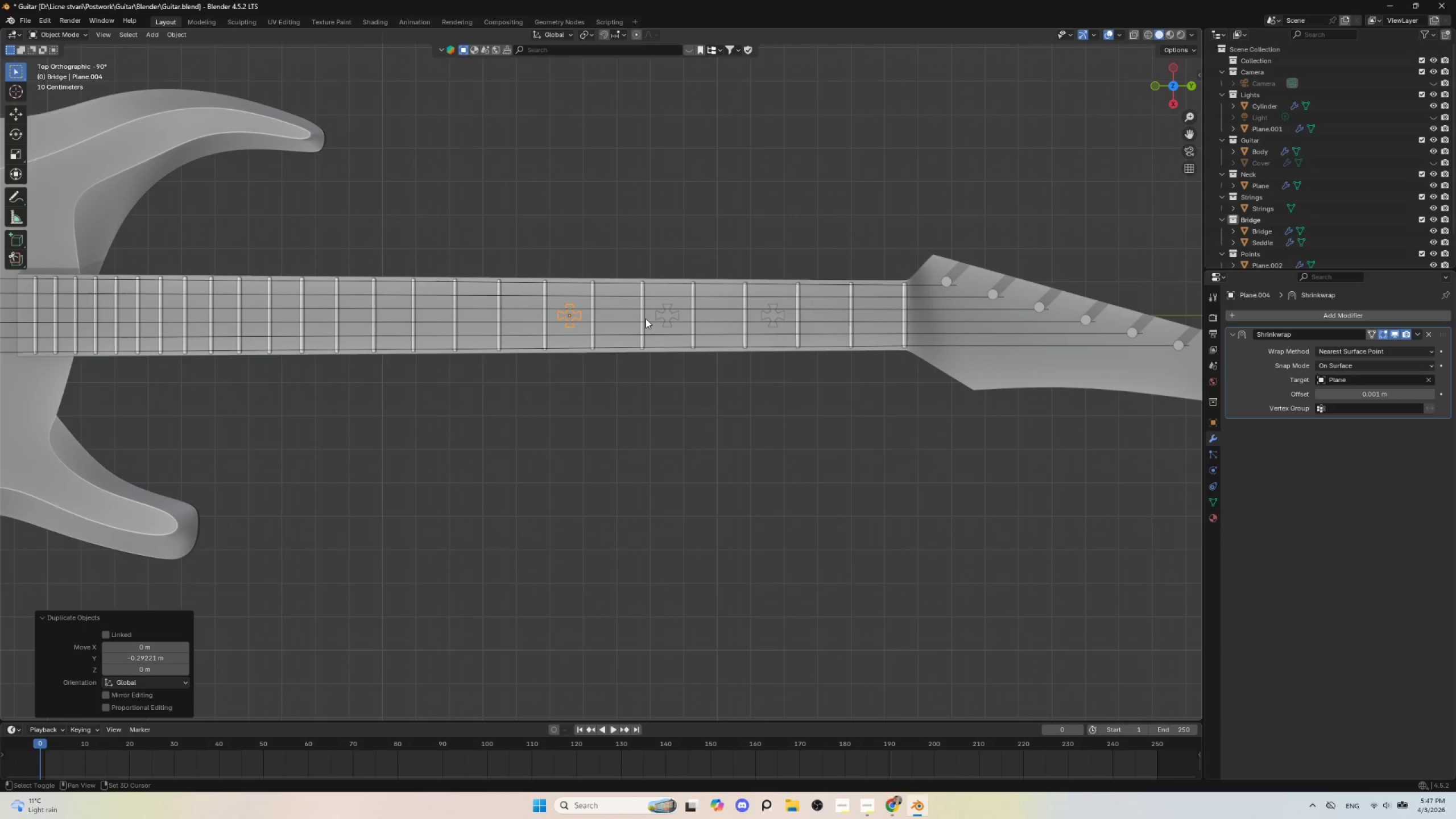 
type(Dy)
 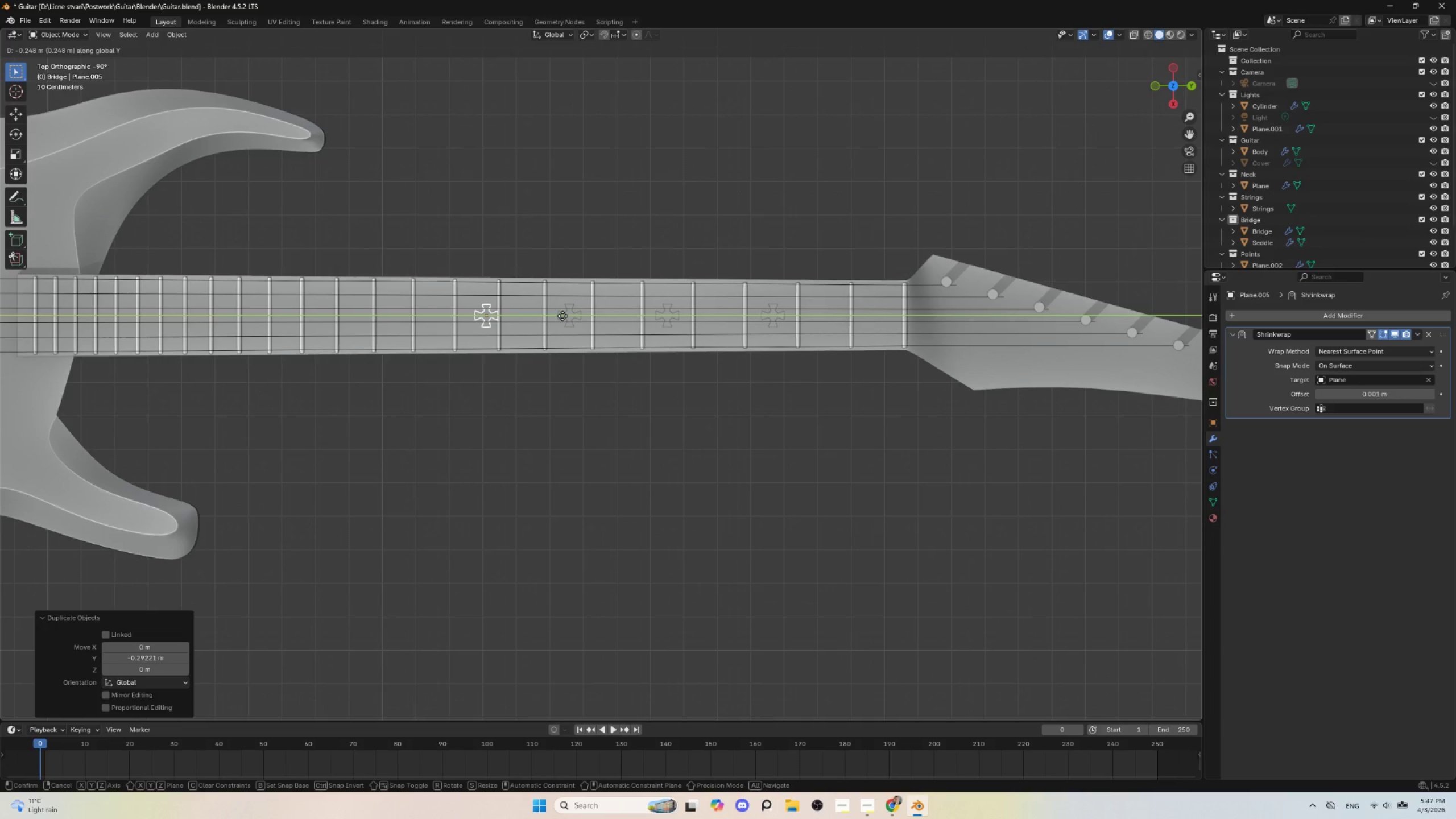 
wait(12.86)
 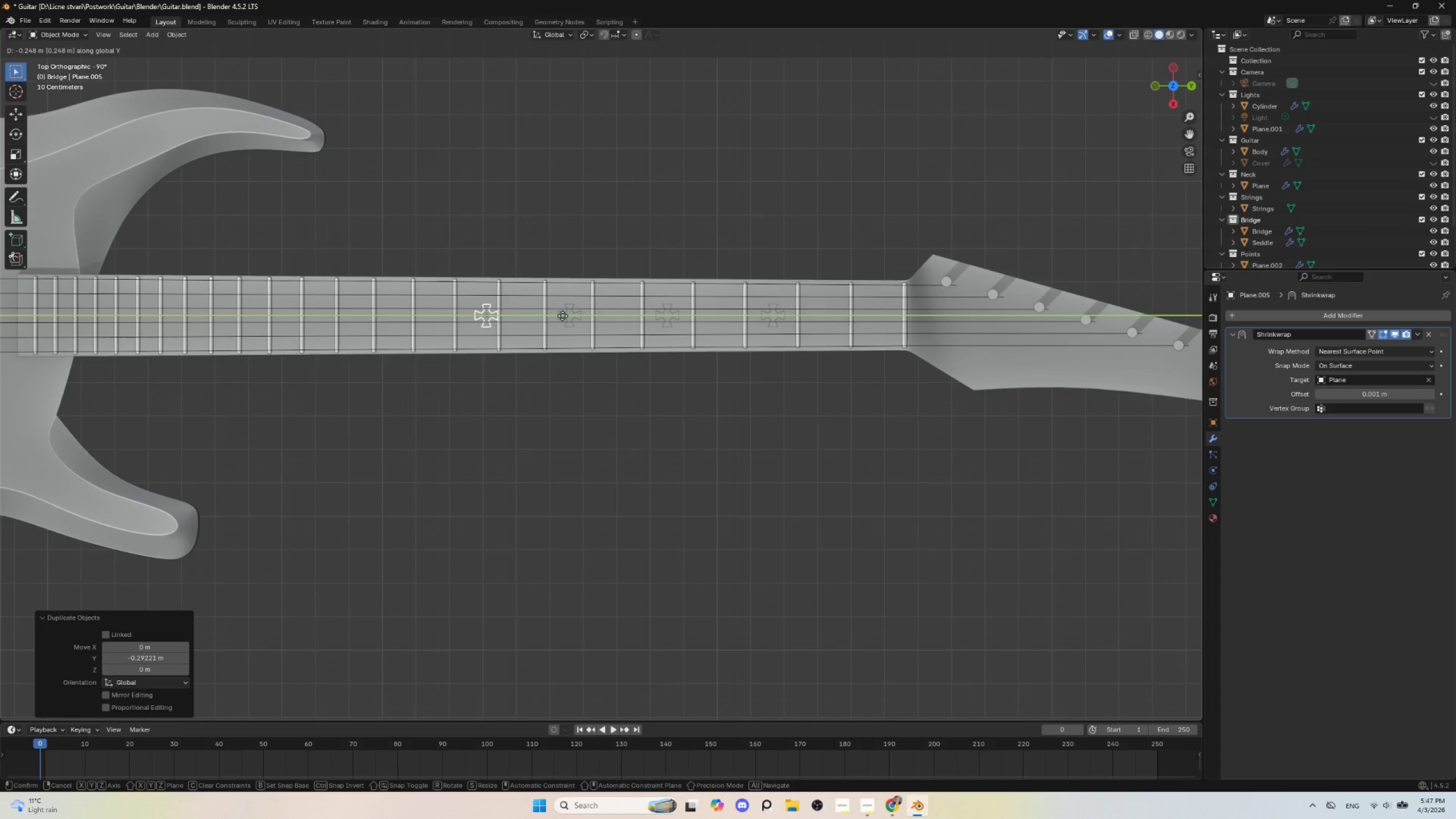 
left_click([553, 313])
 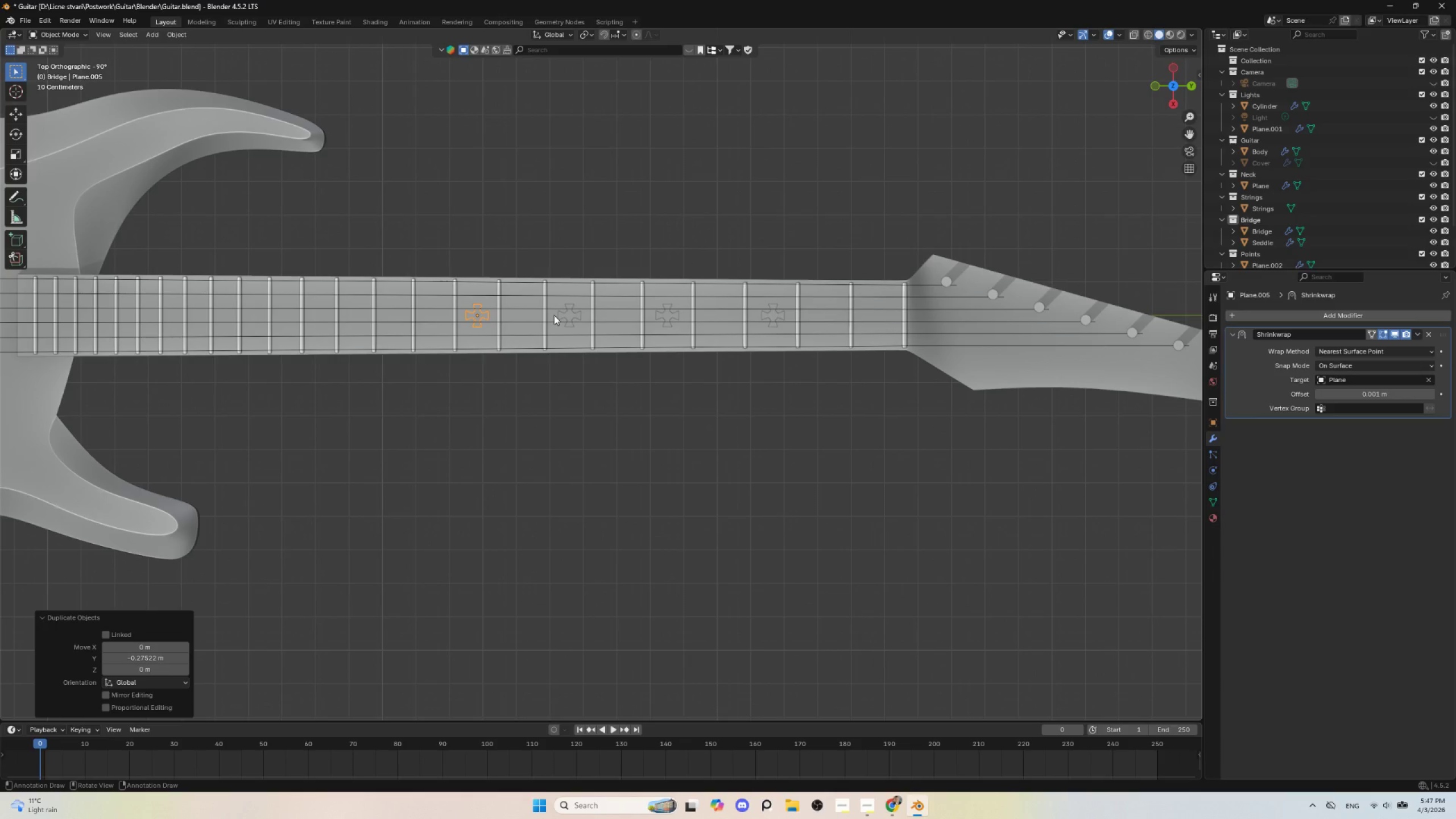 
wait(7.28)
 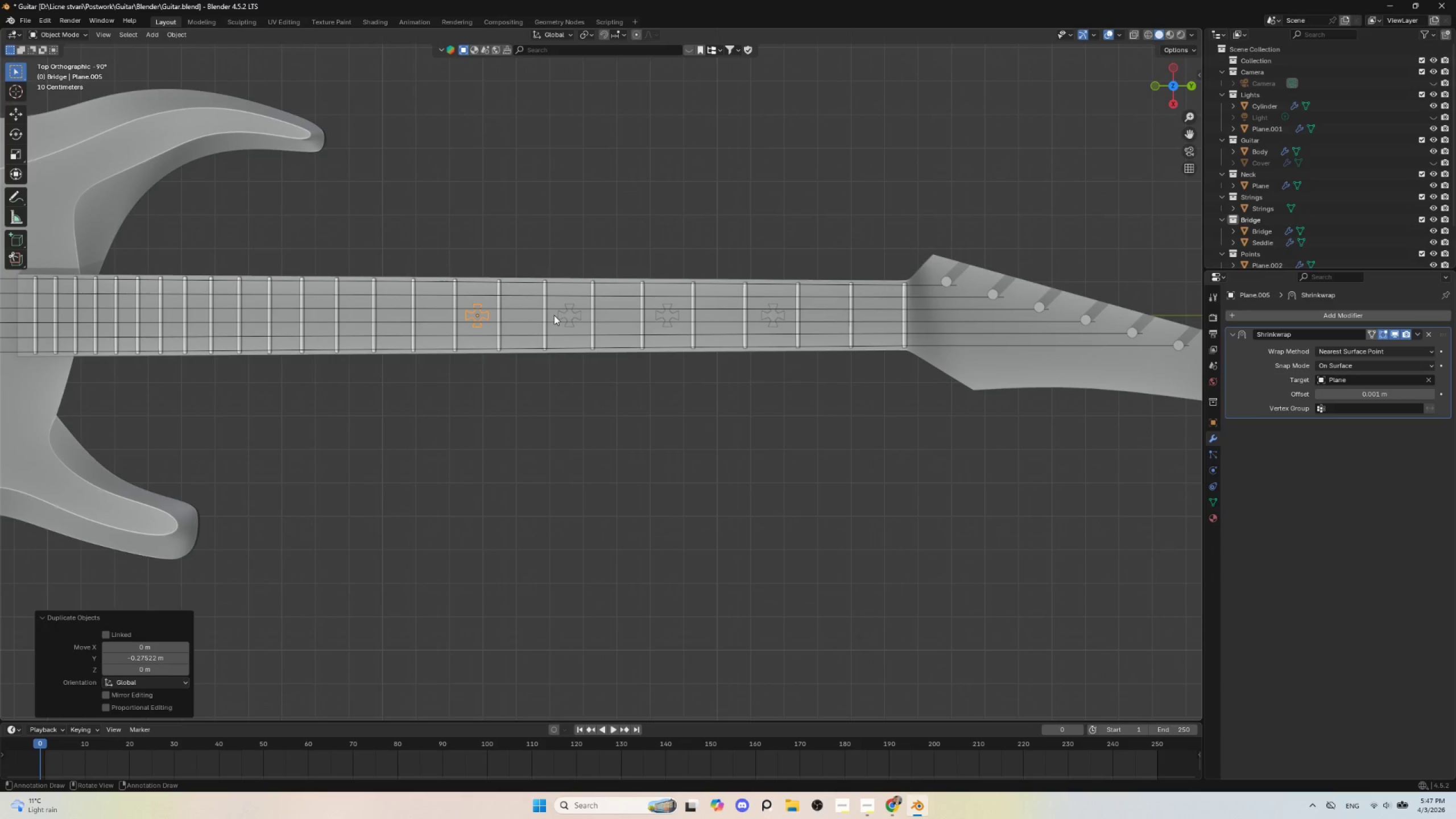 
type(Dy)
 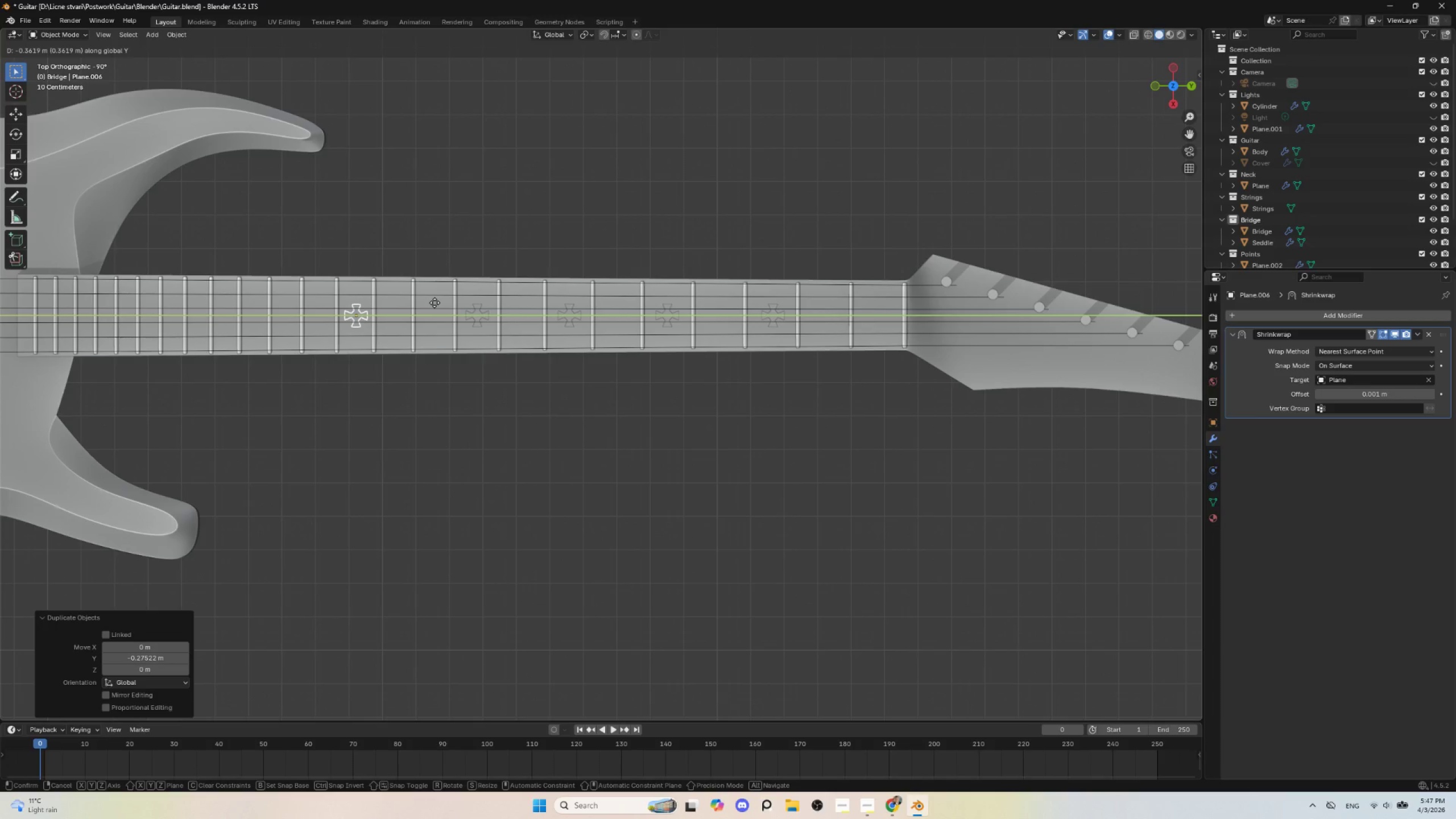 
wait(5.08)
 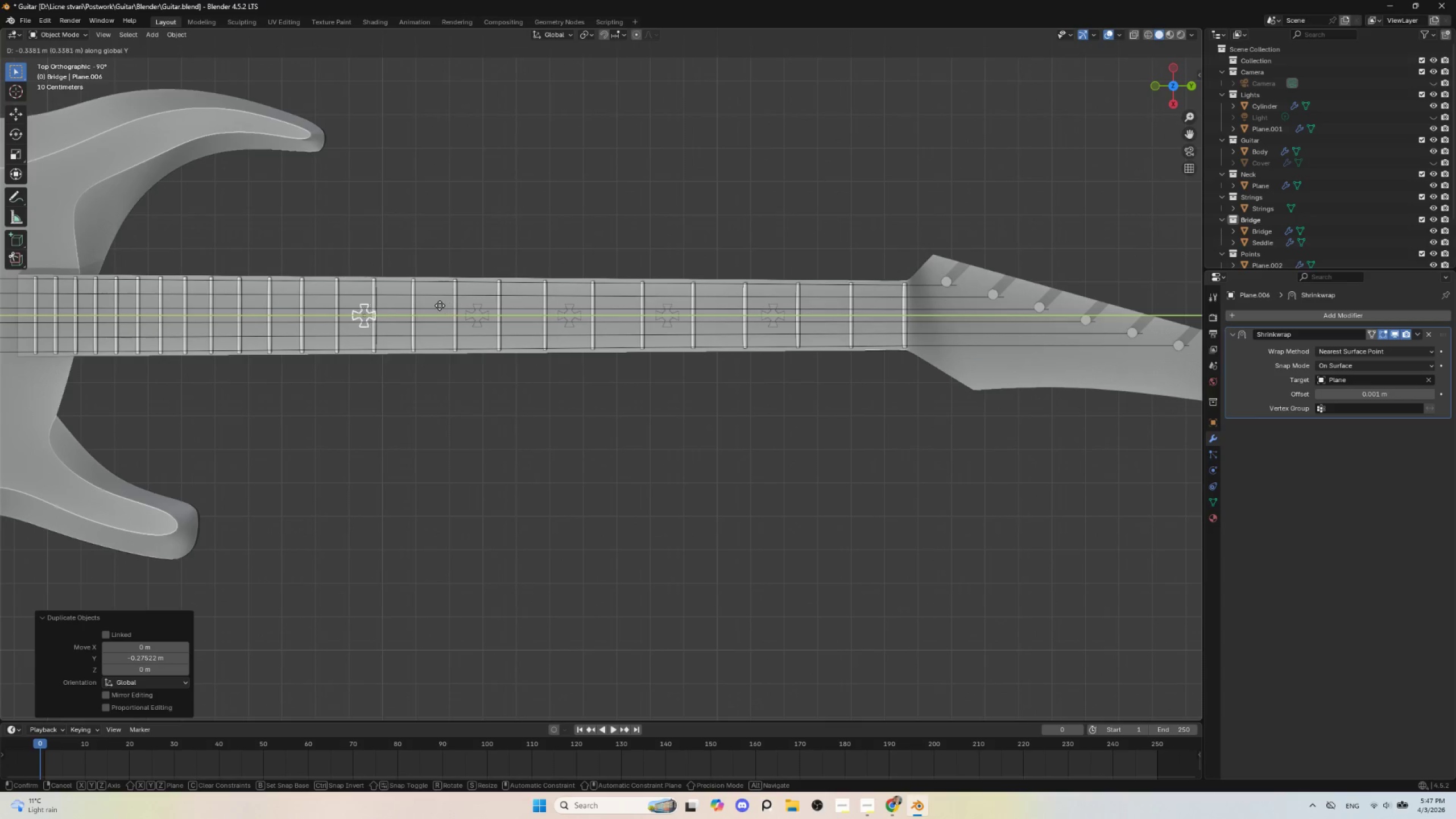 
left_click([434, 303])
 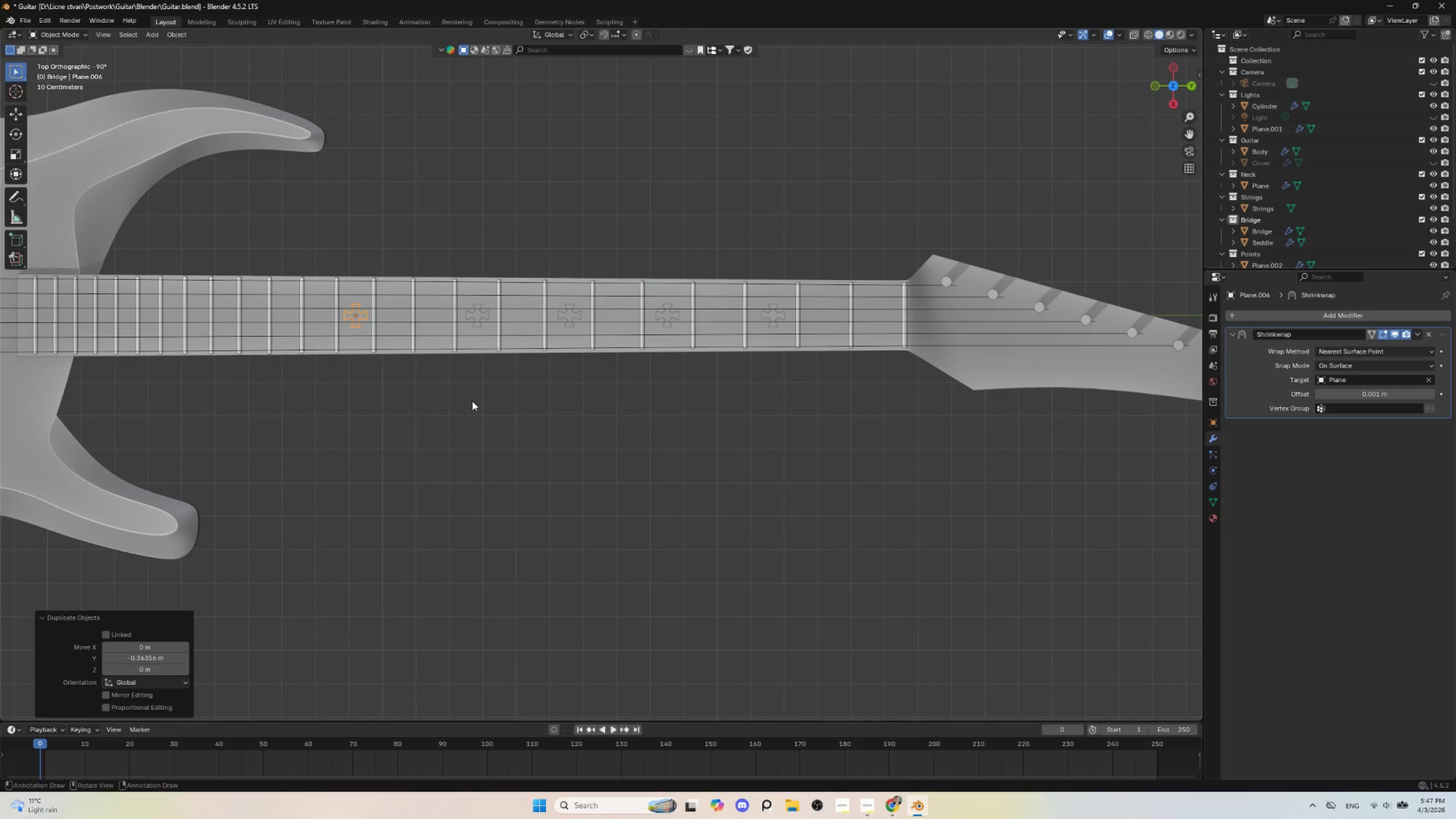 
hold_key(key=ShiftLeft, duration=0.7)
 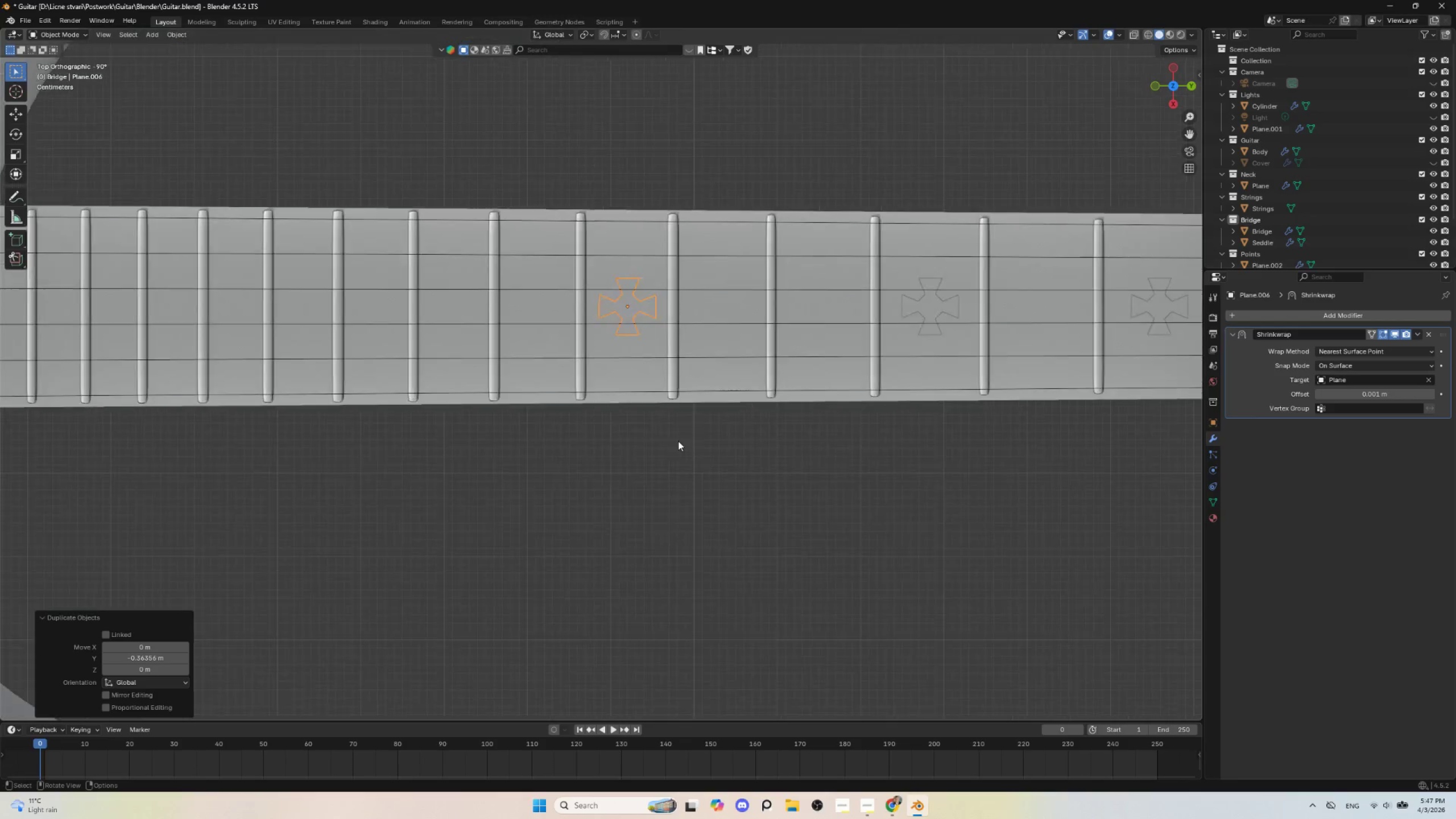 
scroll: coordinate [677, 440], scroll_direction: up, amount: 7.0
 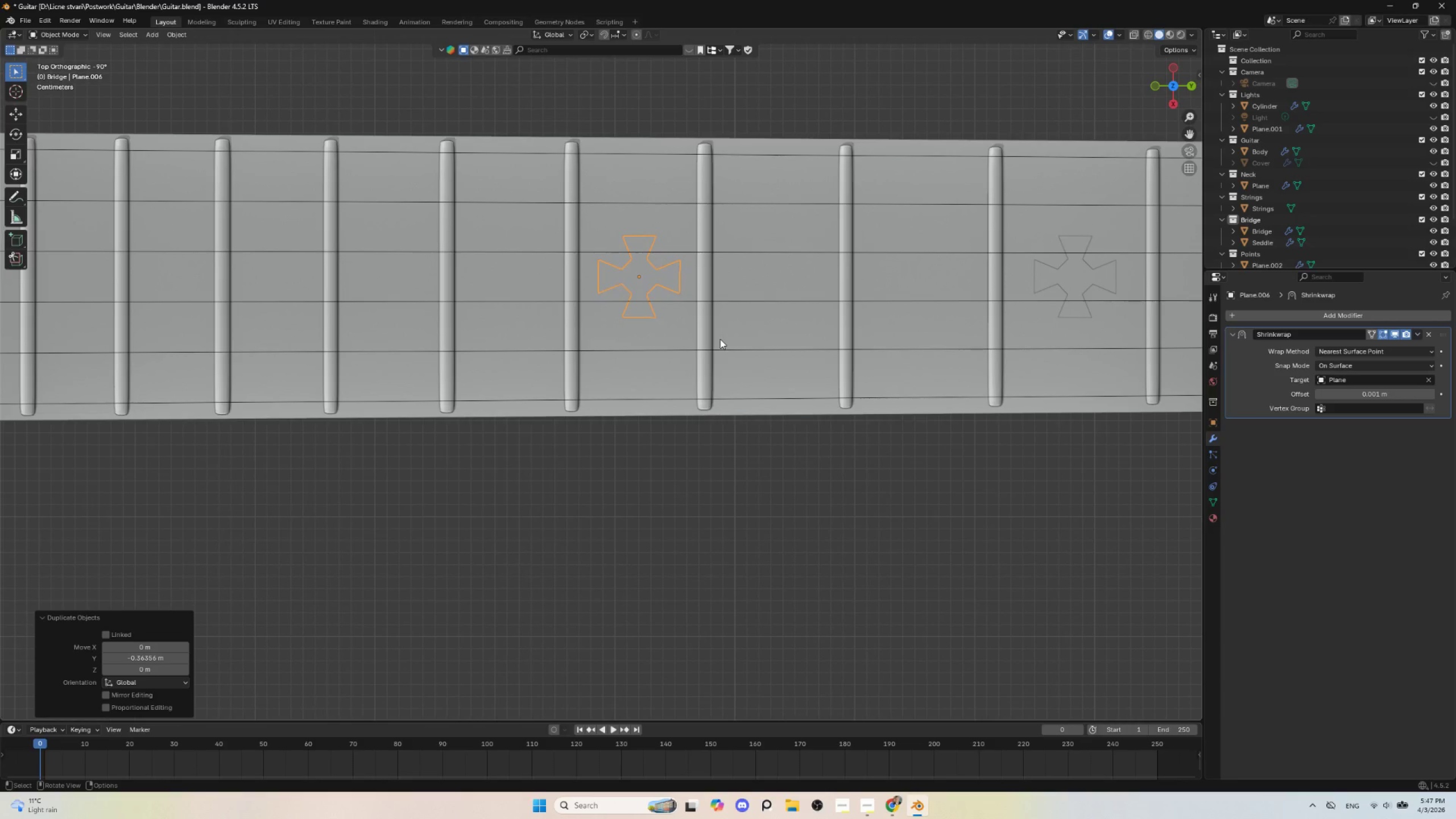 
key(S)
 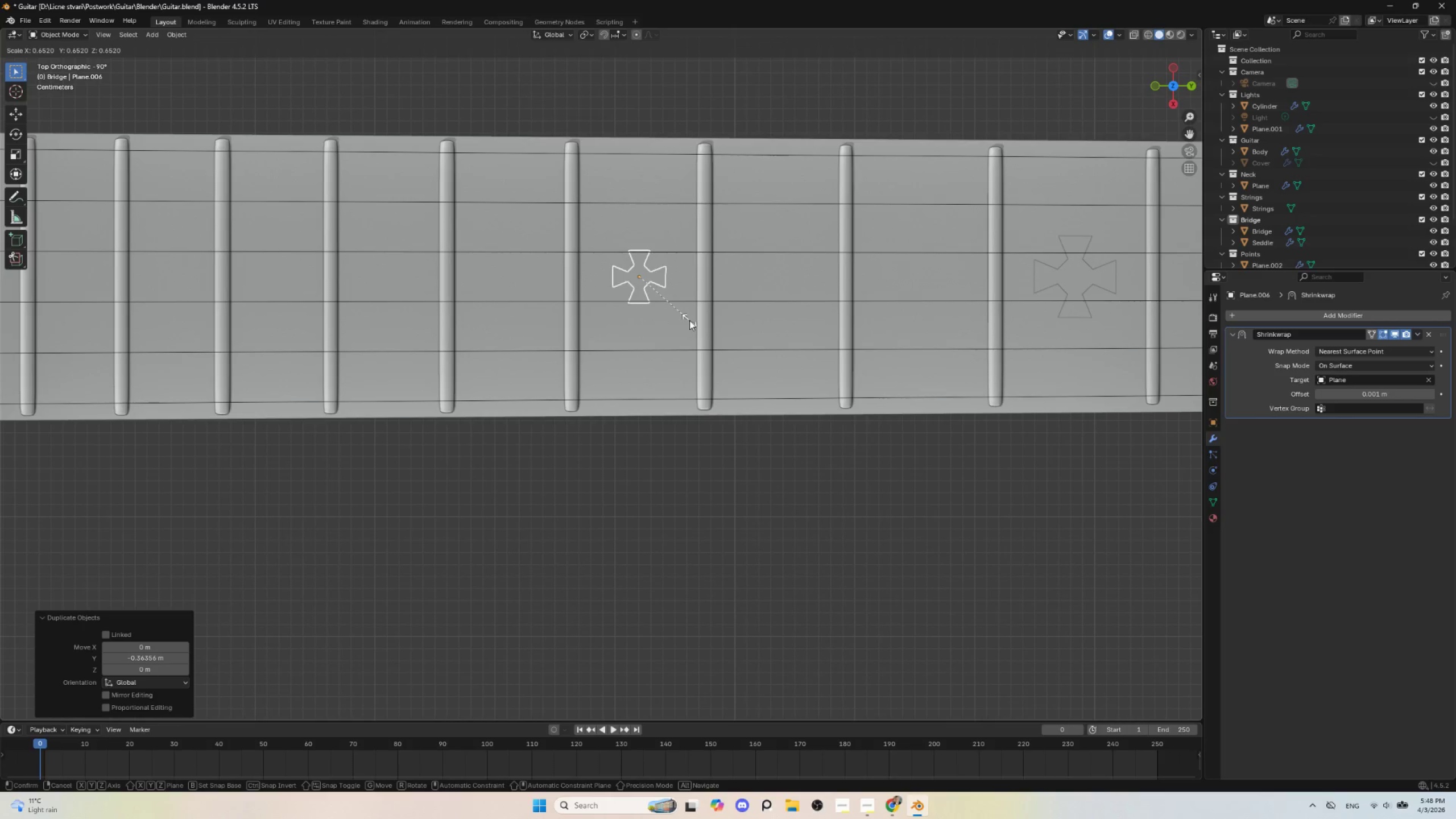 
left_click([689, 320])
 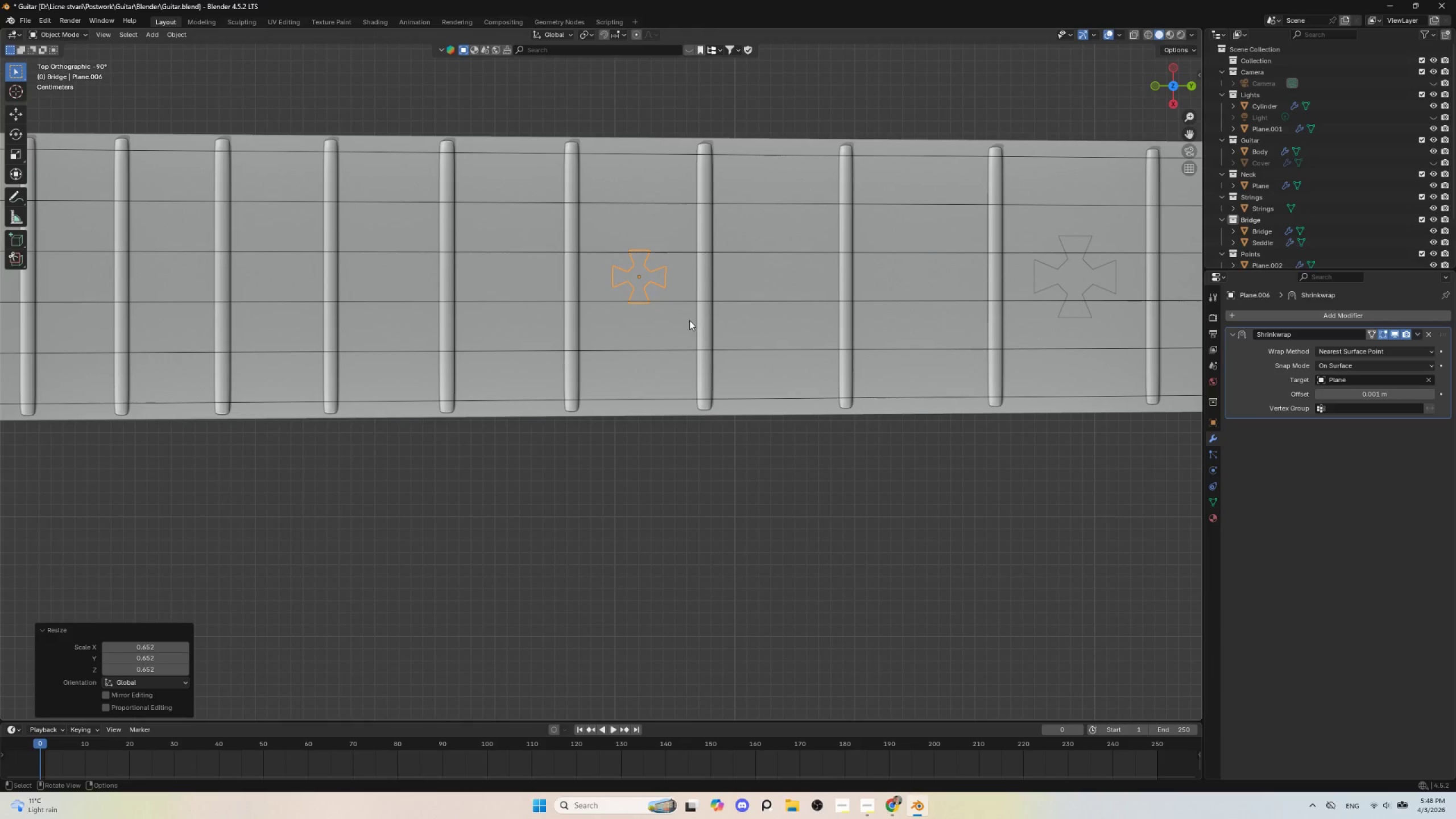 
type(gx)
 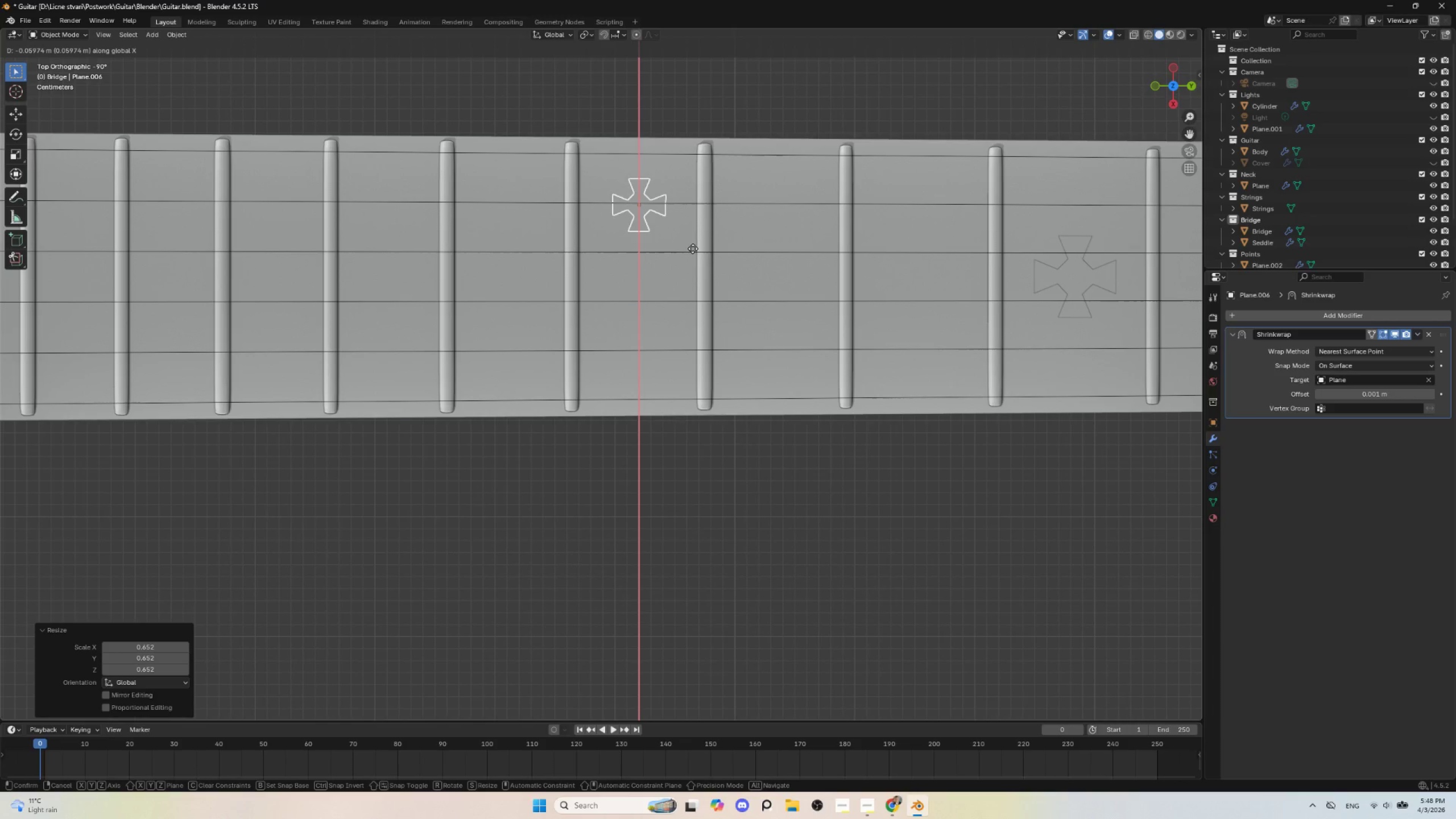 
left_click([693, 249])
 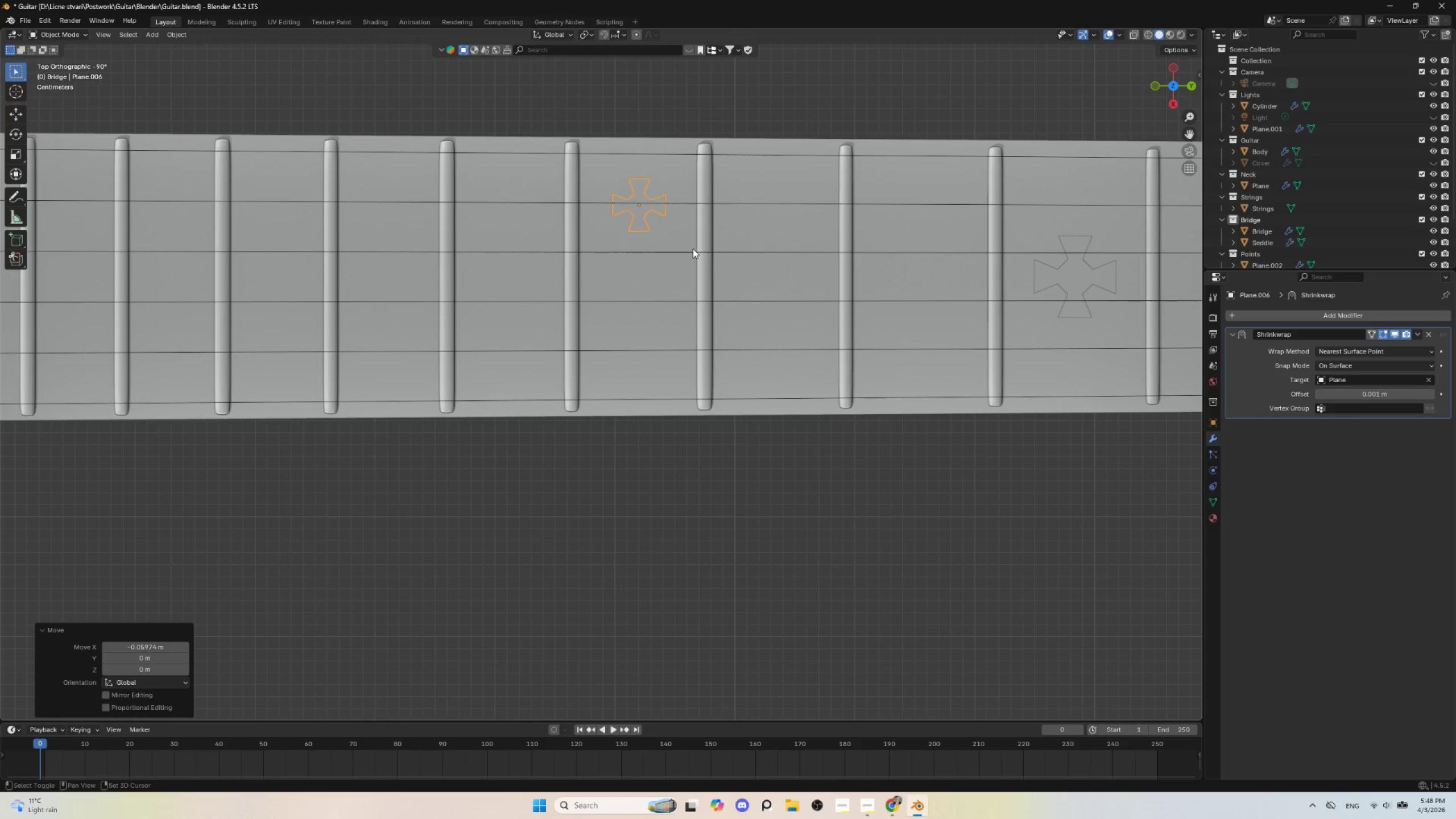 
type(Dx)
 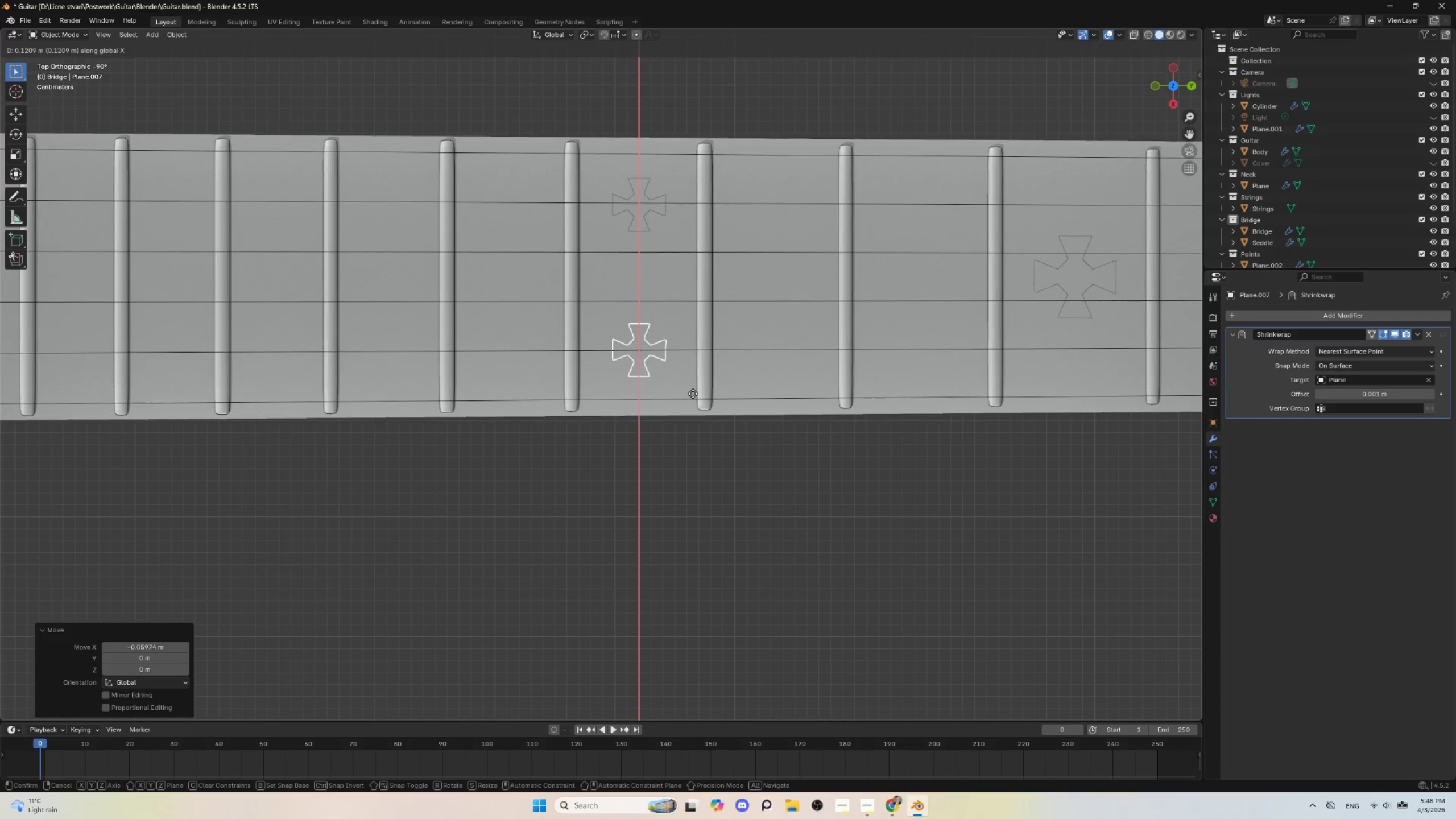 
left_click([692, 394])
 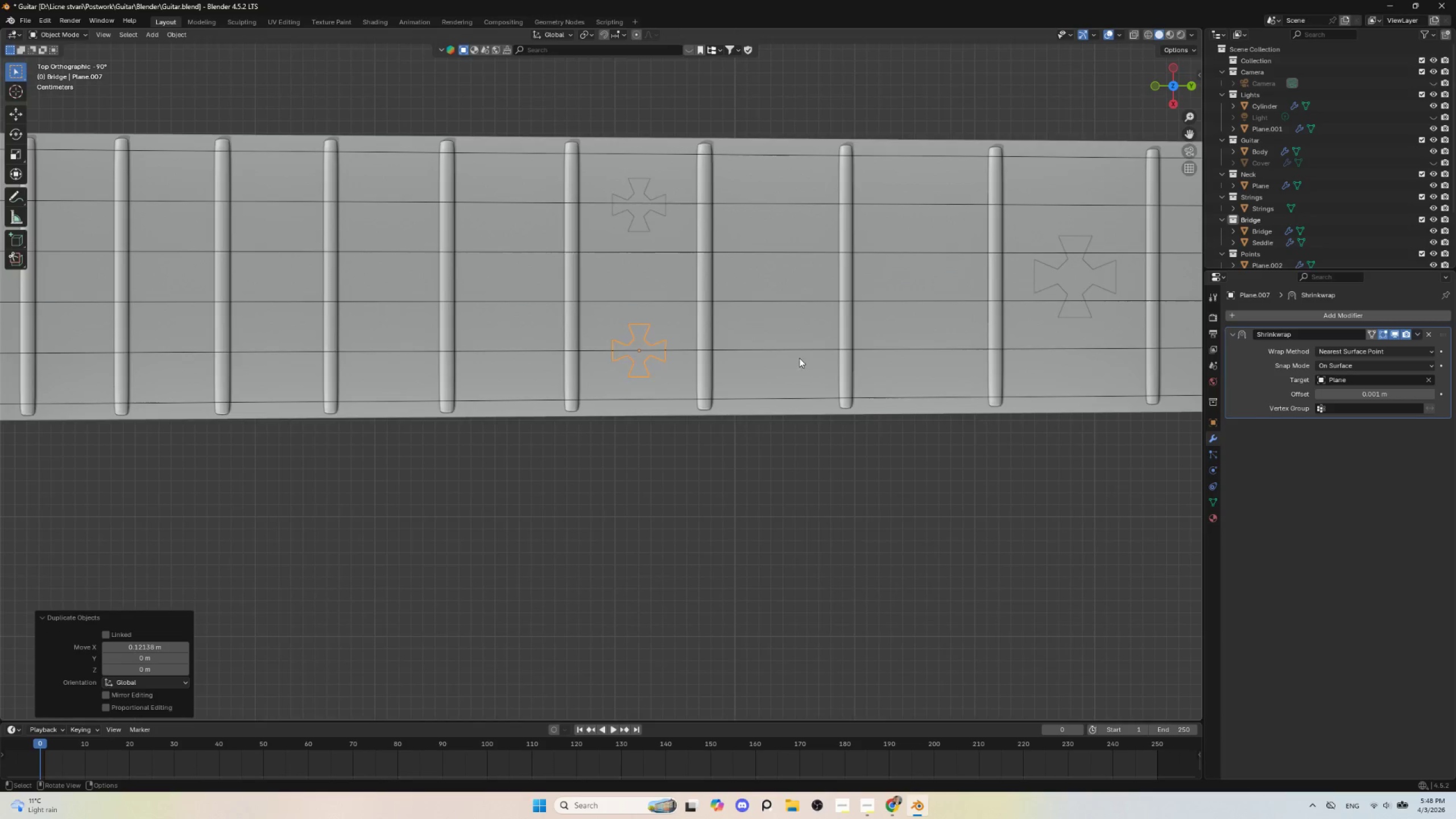 
scroll: coordinate [798, 366], scroll_direction: down, amount: 5.0
 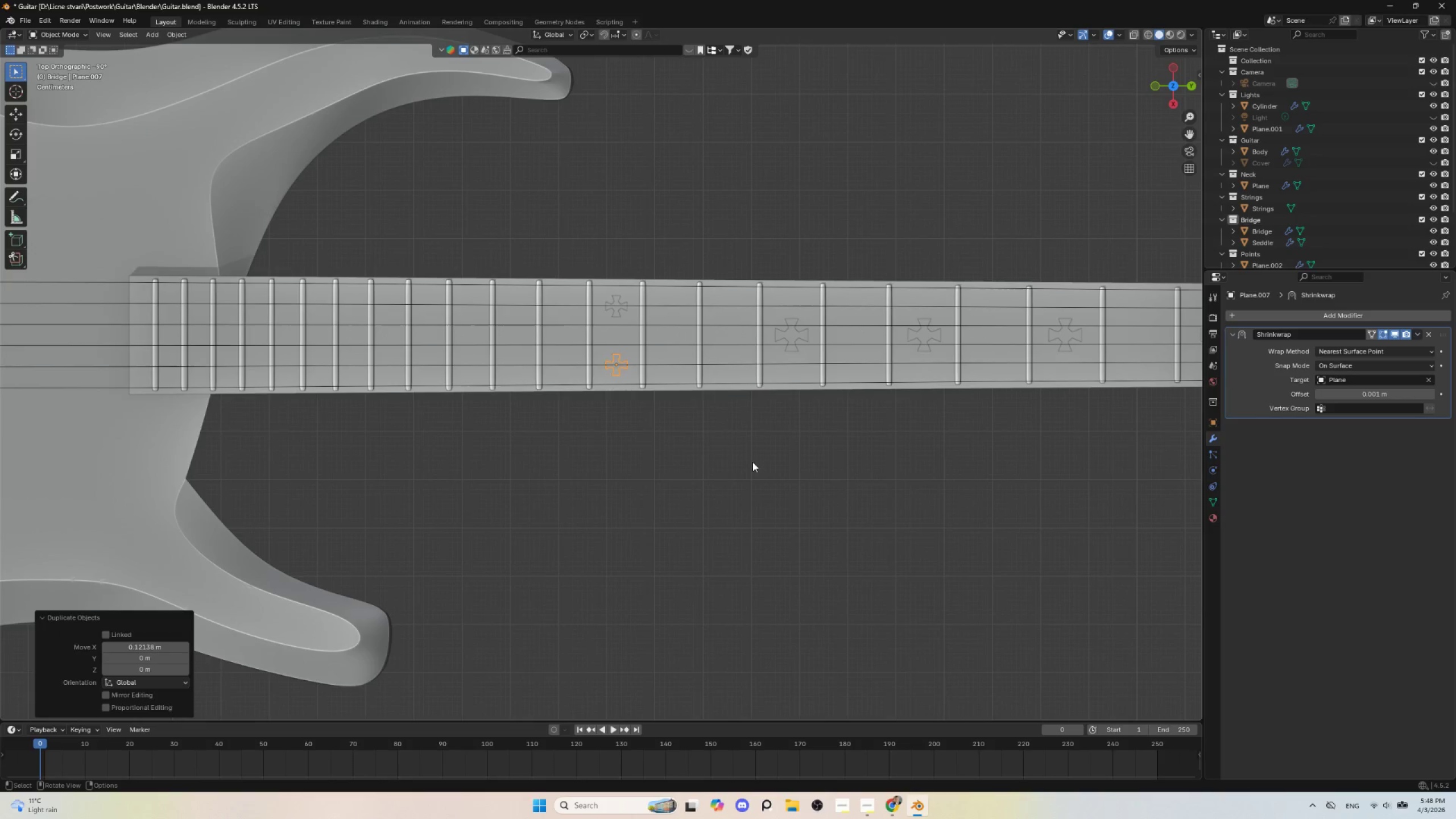 
left_click([751, 464])
 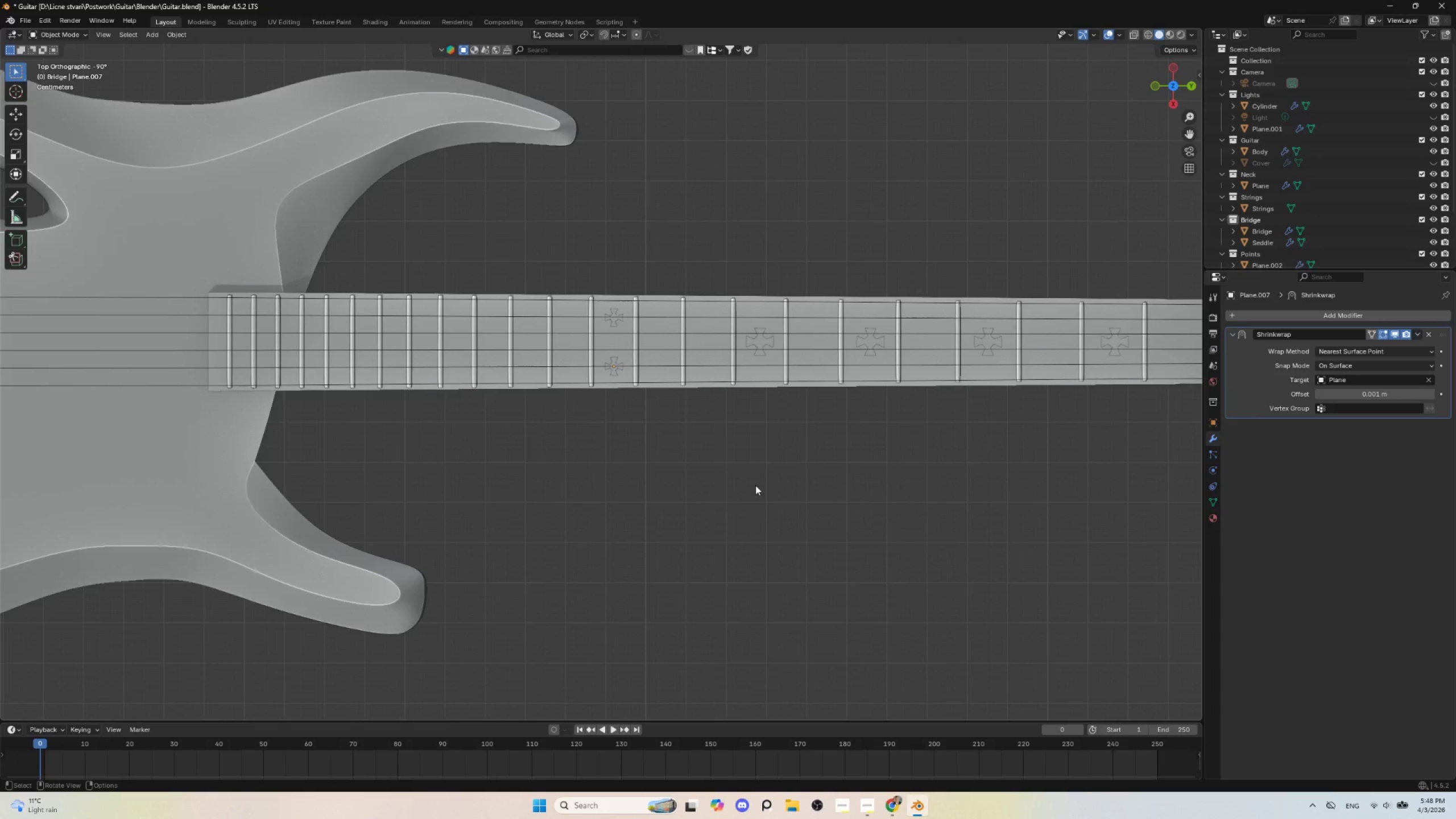 
scroll: coordinate [756, 492], scroll_direction: down, amount: 5.0
 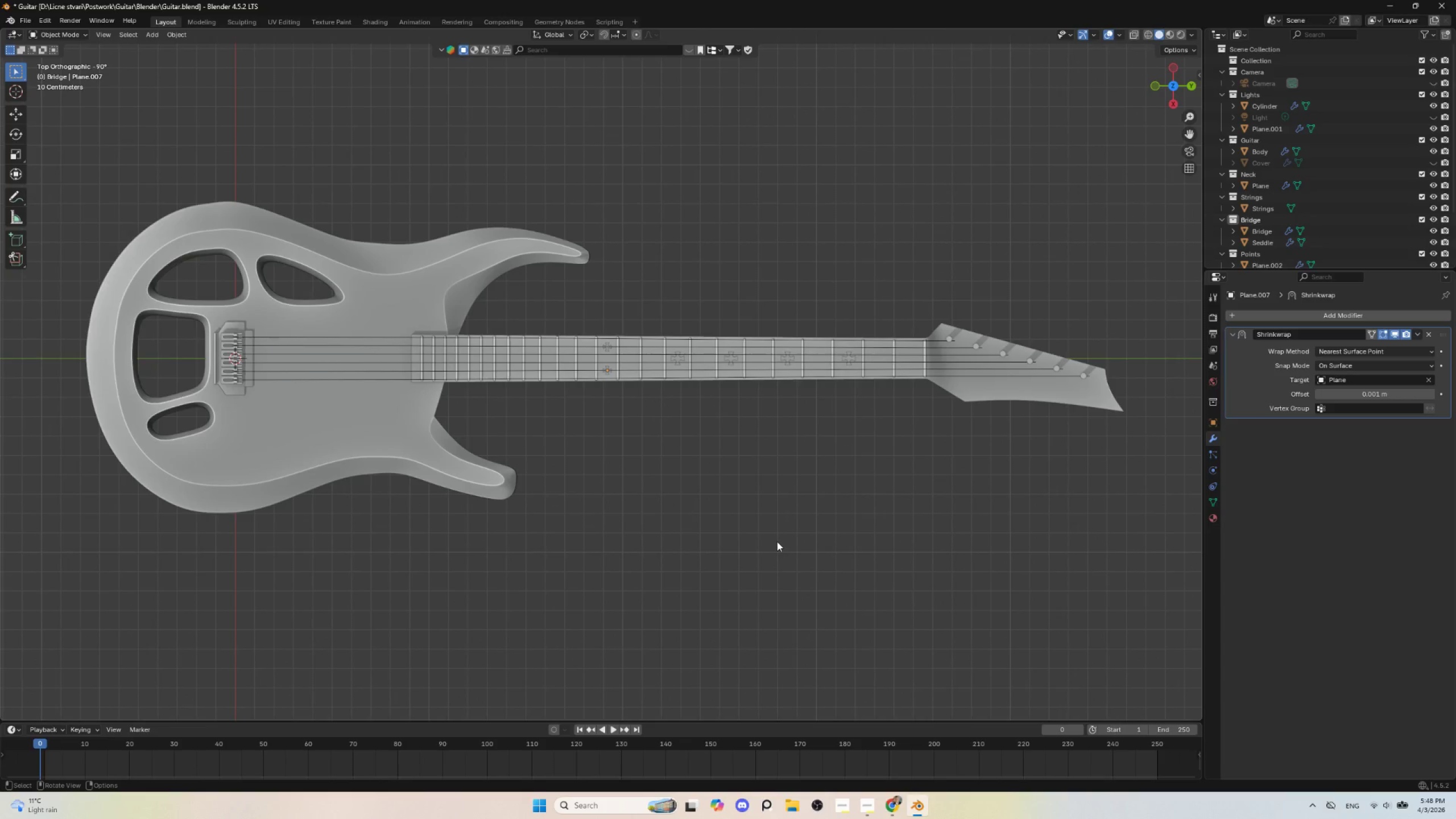 
scroll: coordinate [777, 541], scroll_direction: up, amount: 4.0
 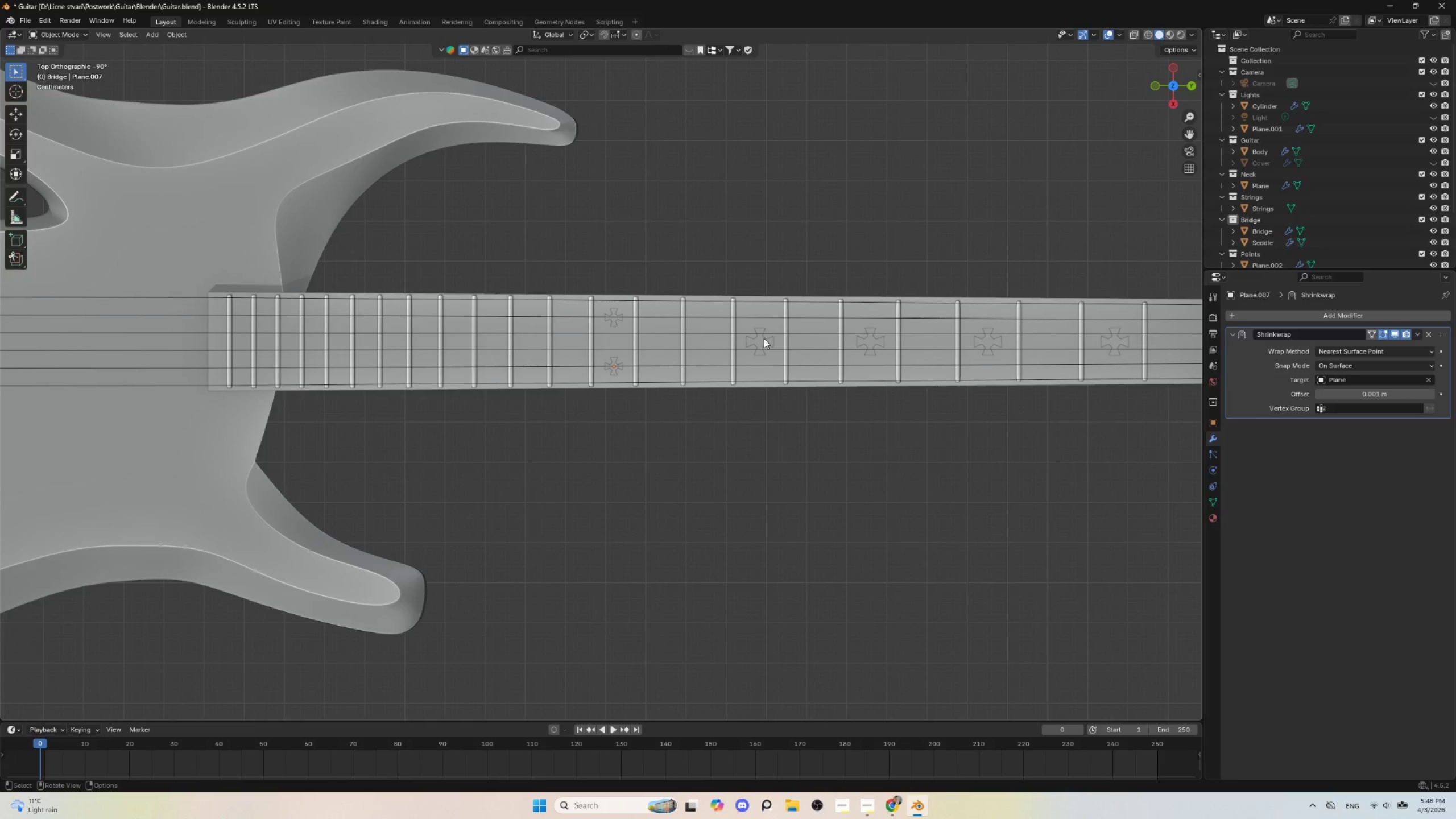 
left_click([764, 338])
 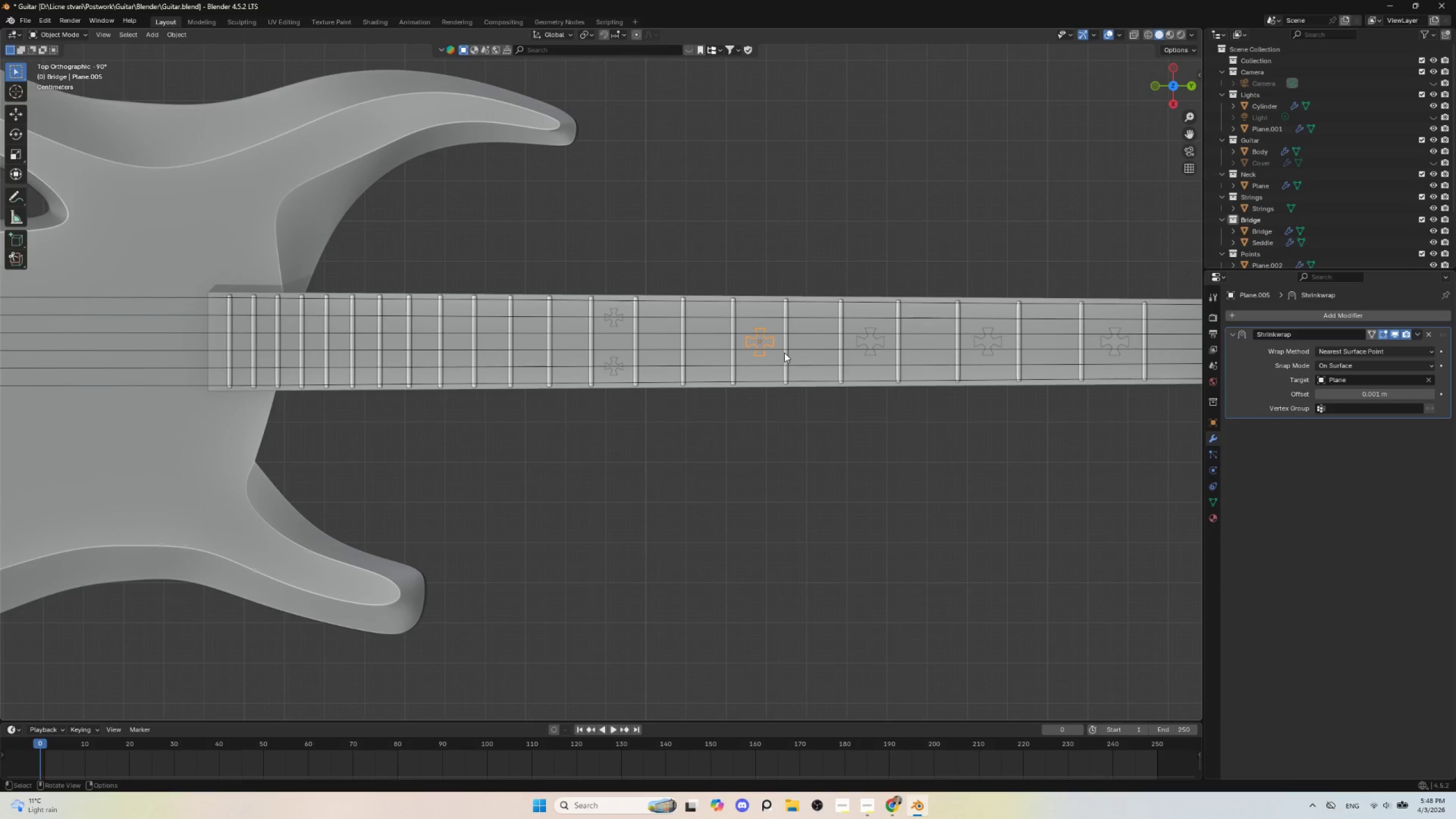 
type(Dx)
 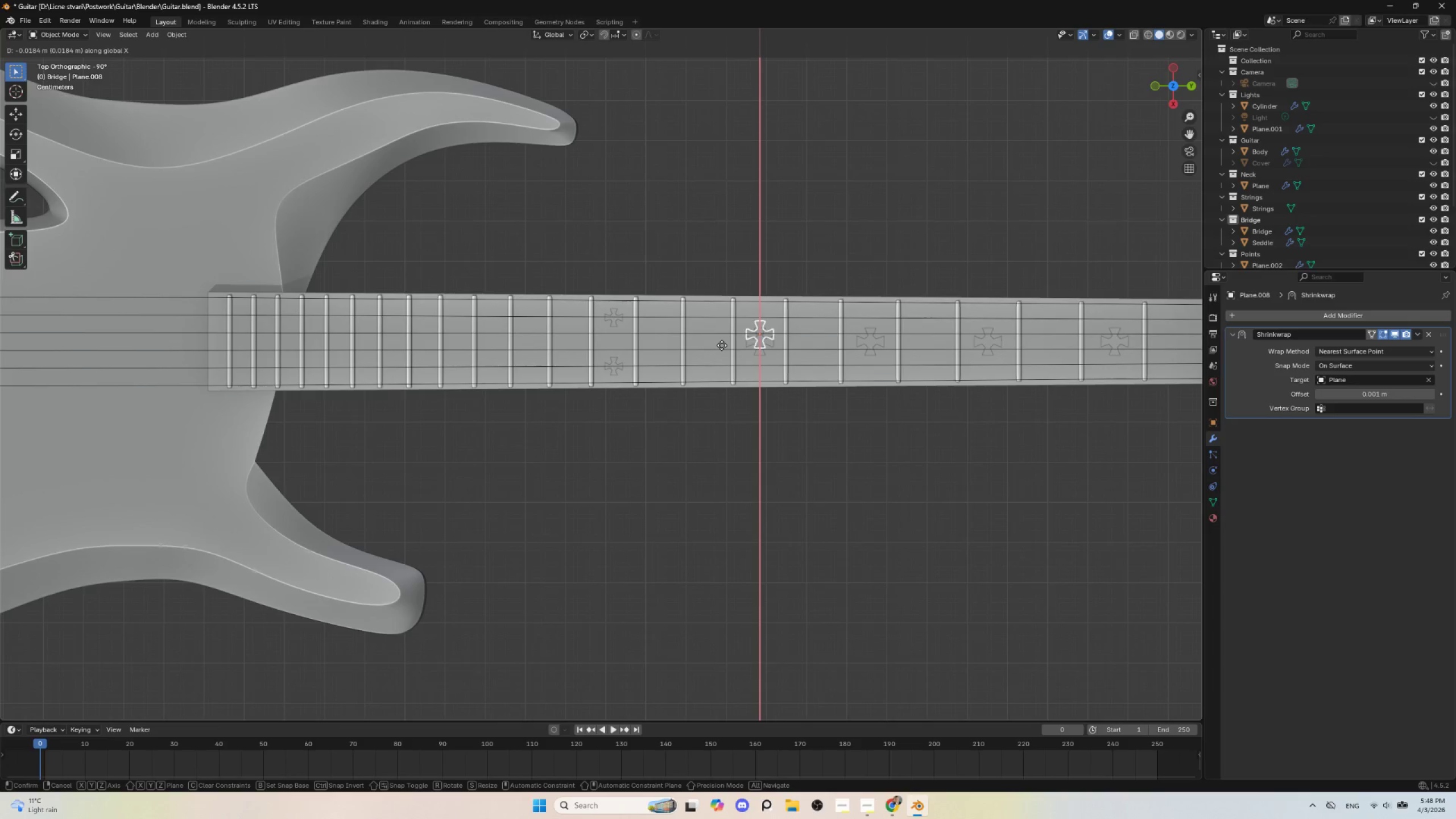 
key(Y)
 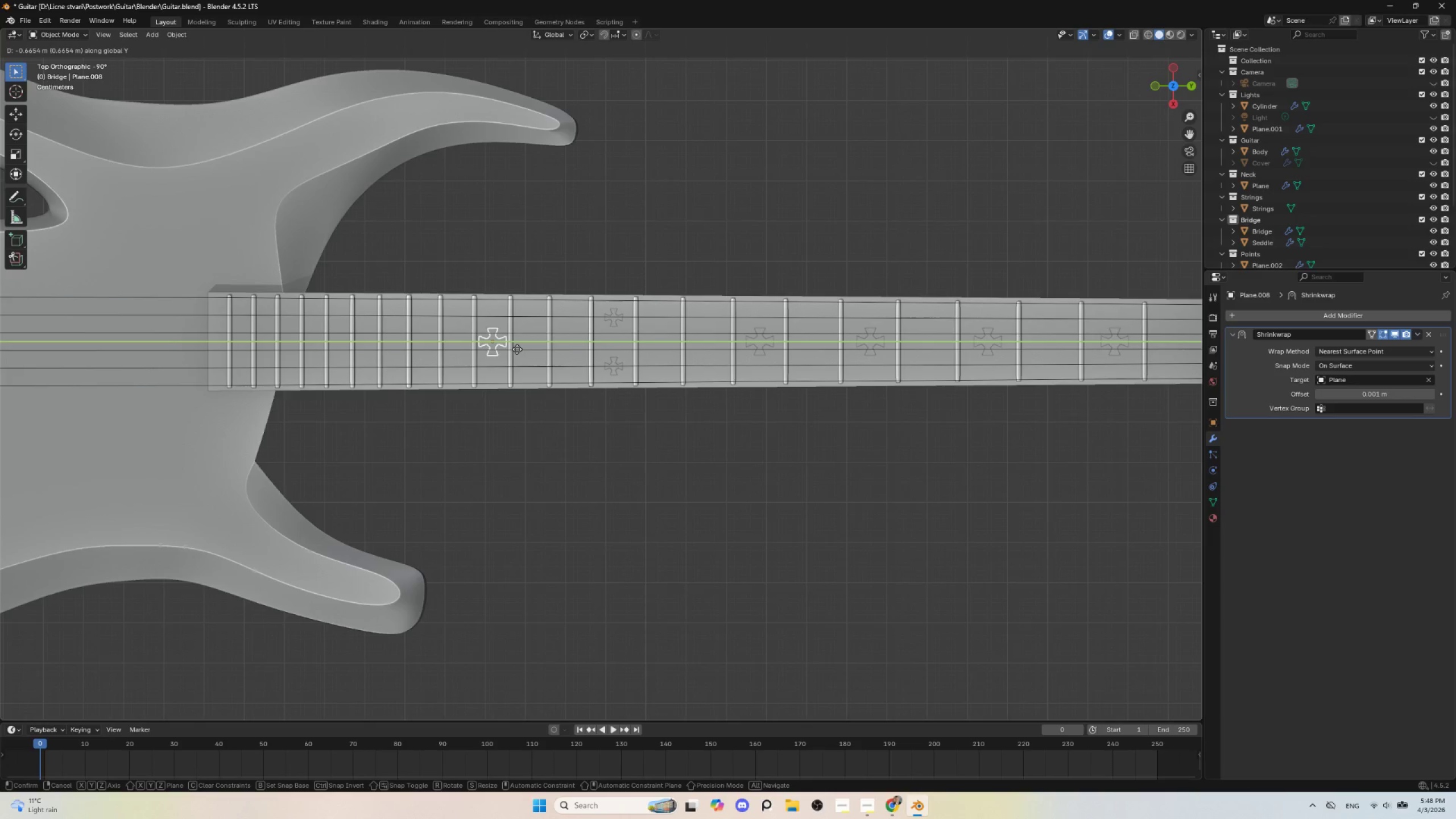 
left_click([517, 349])
 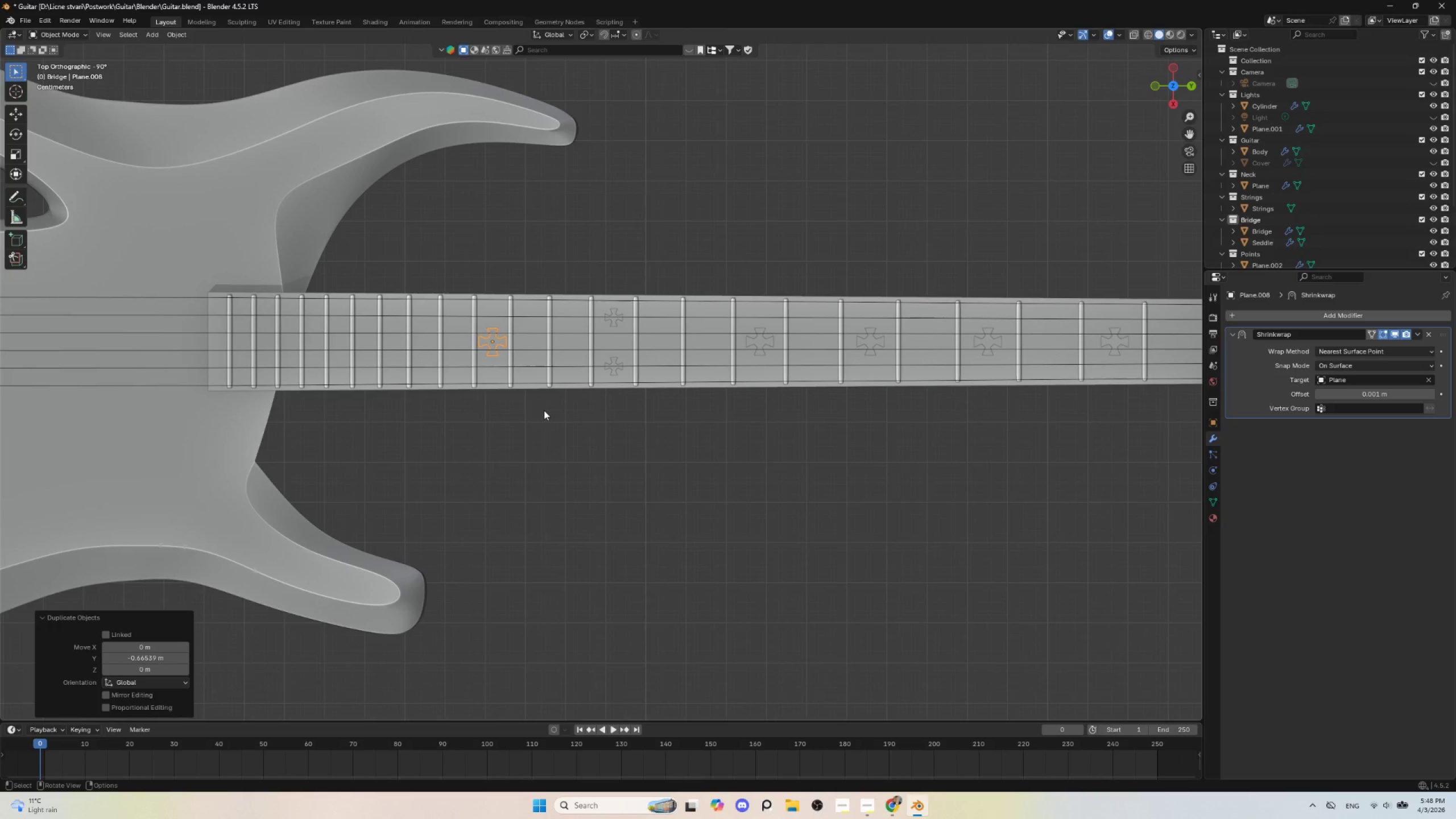 
wait(6.48)
 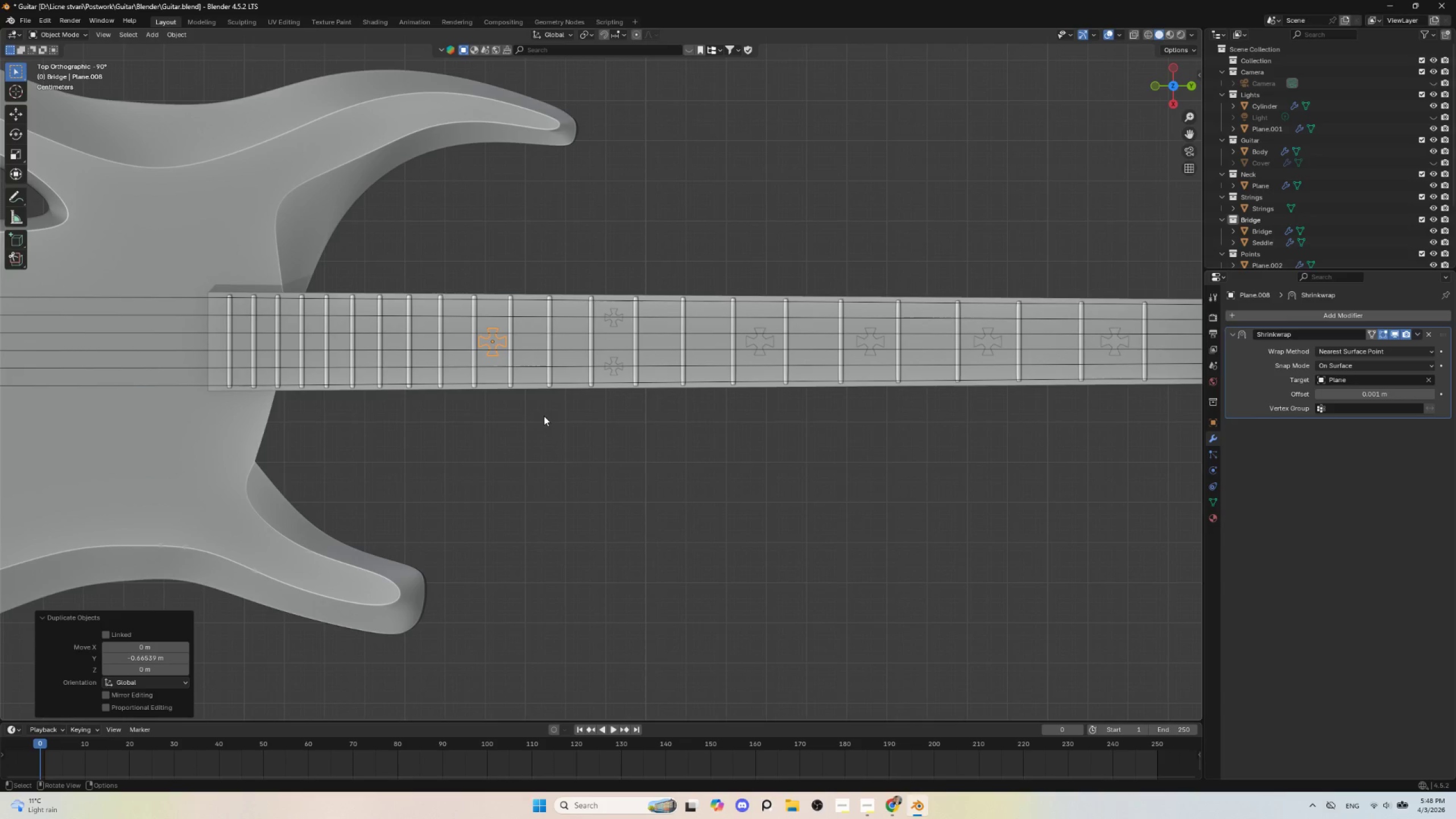 
scroll: coordinate [541, 416], scroll_direction: up, amount: 3.0
 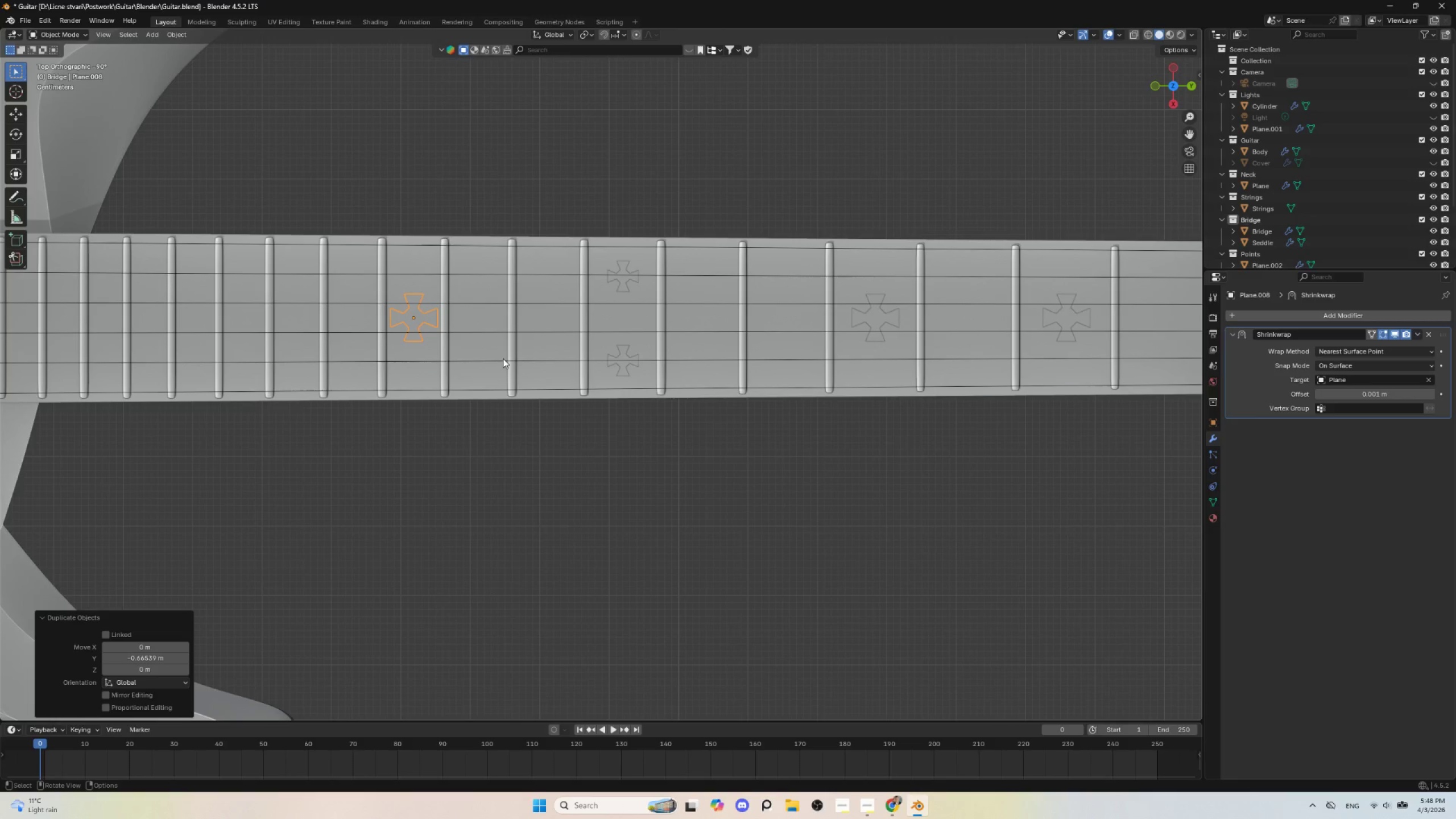 
type(Dy)
 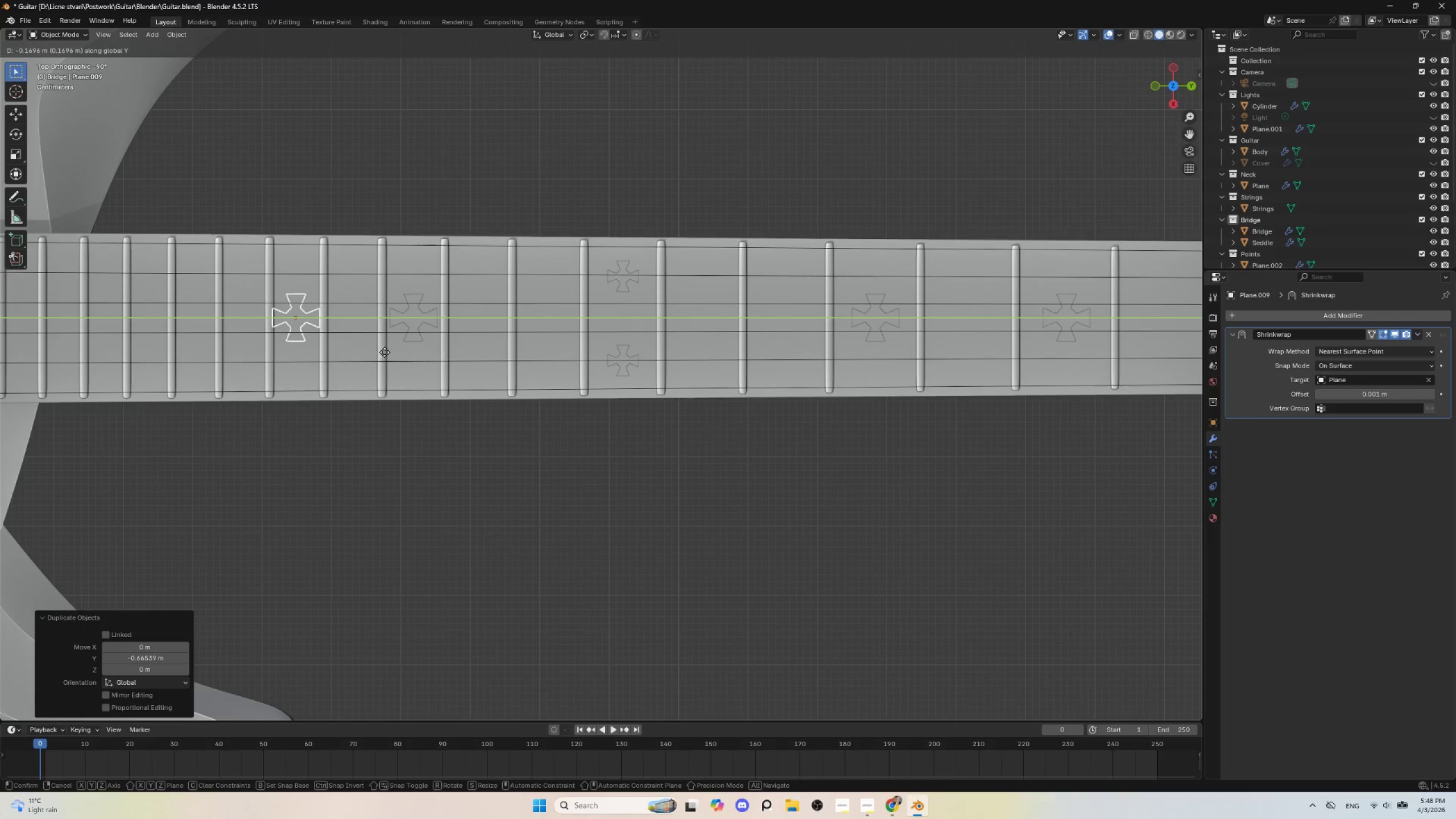 
left_click([386, 350])
 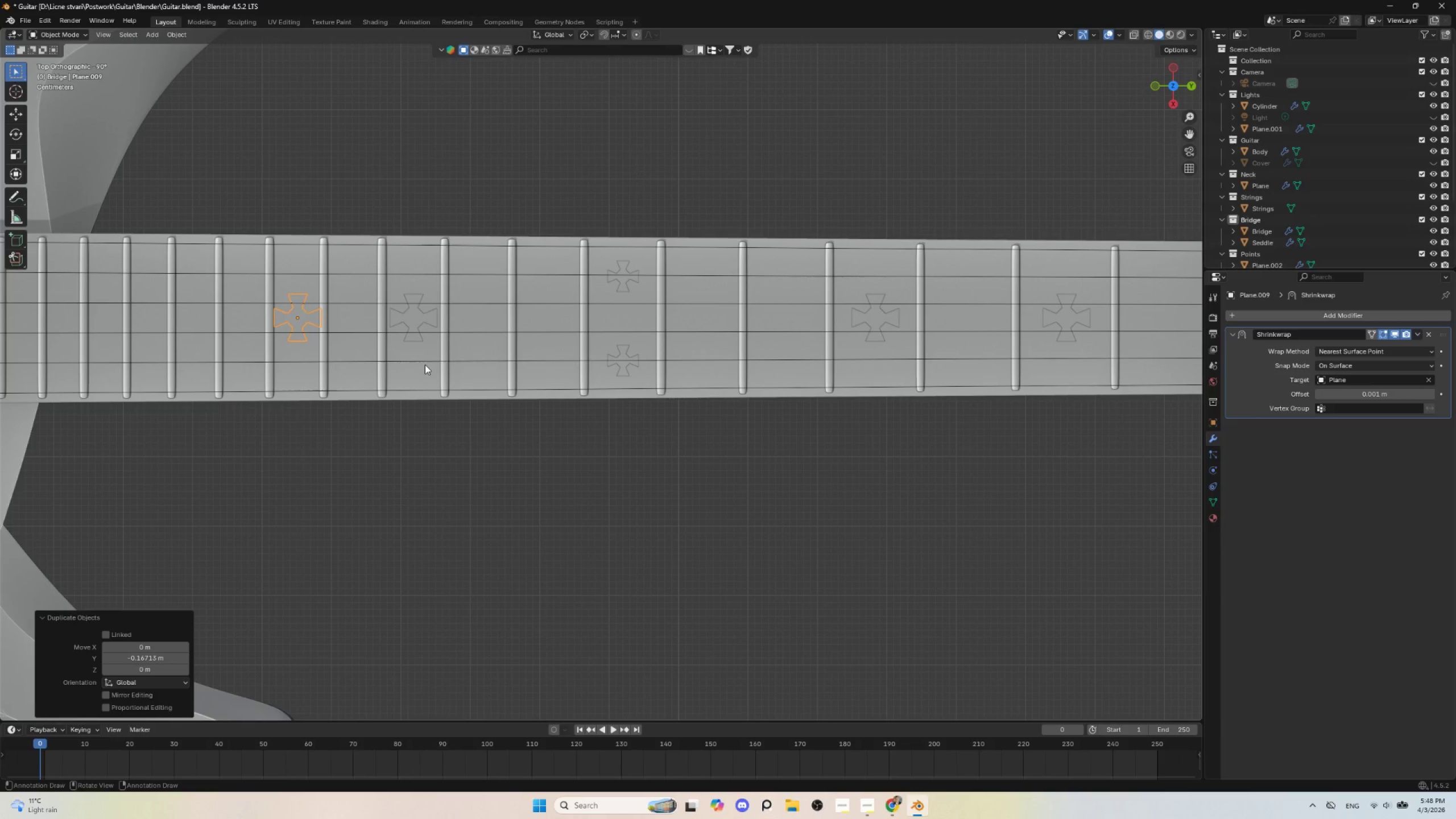 
key(S)
 